 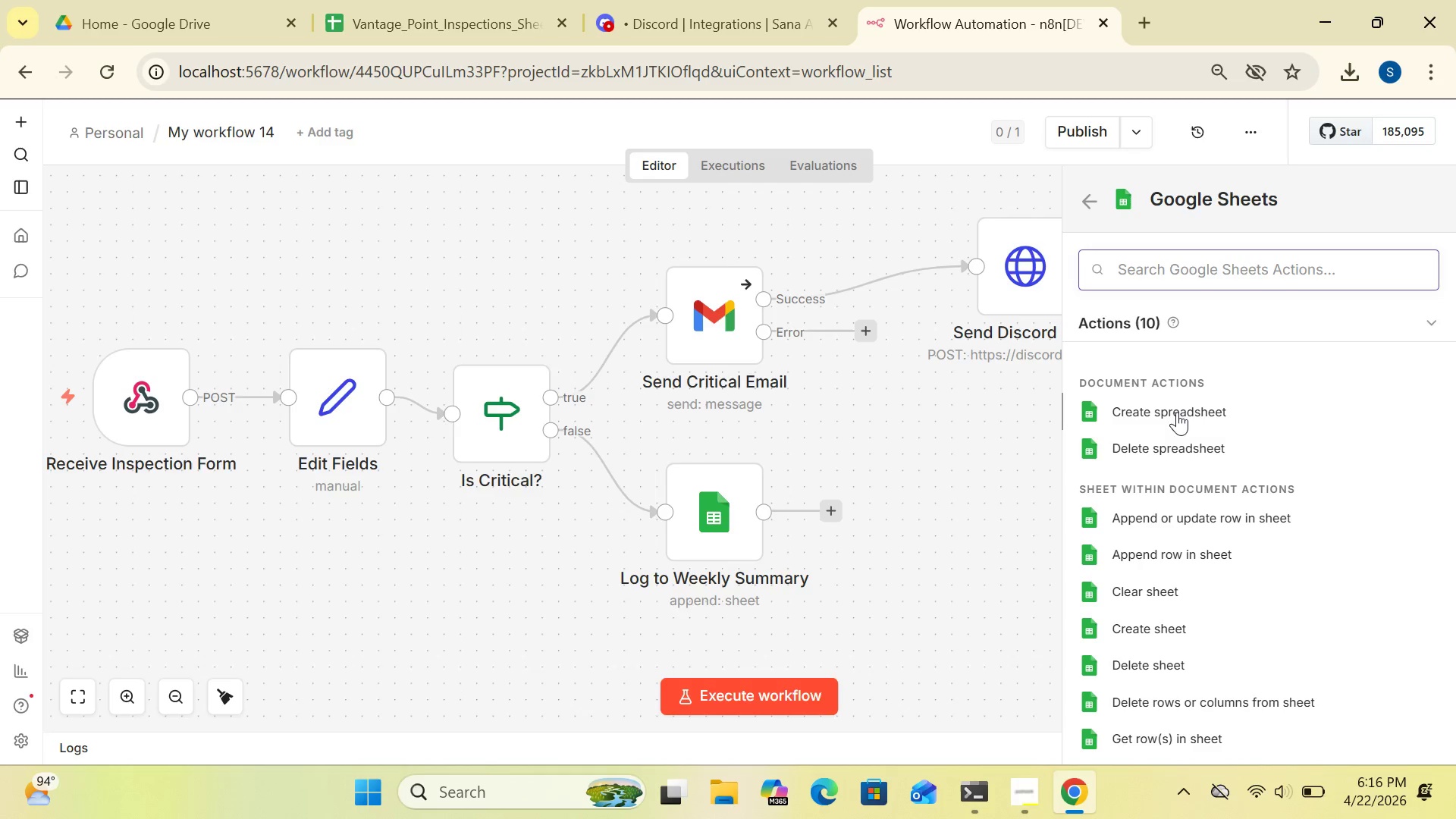 
left_click([1172, 547])
 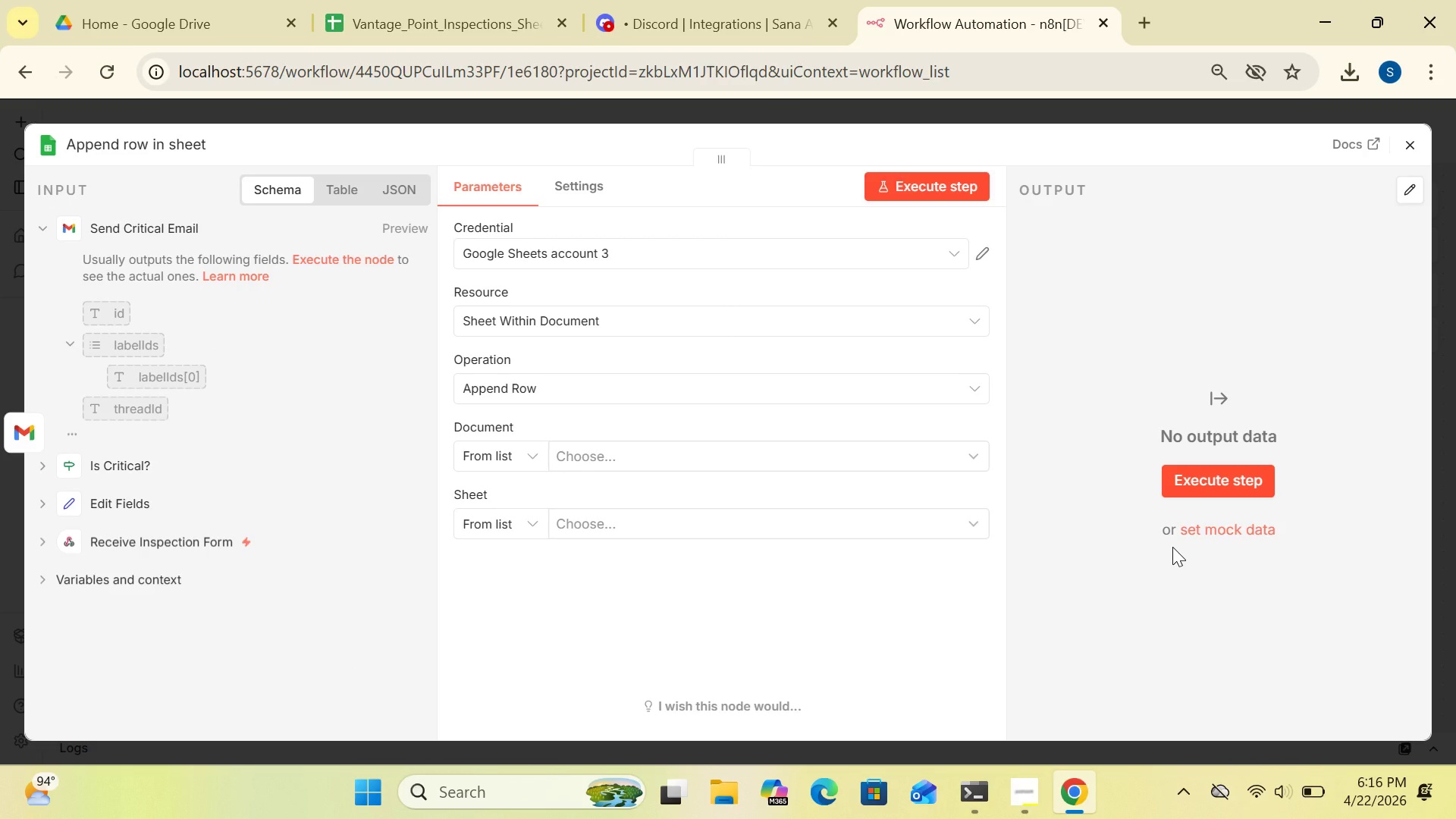 
wait(12.88)
 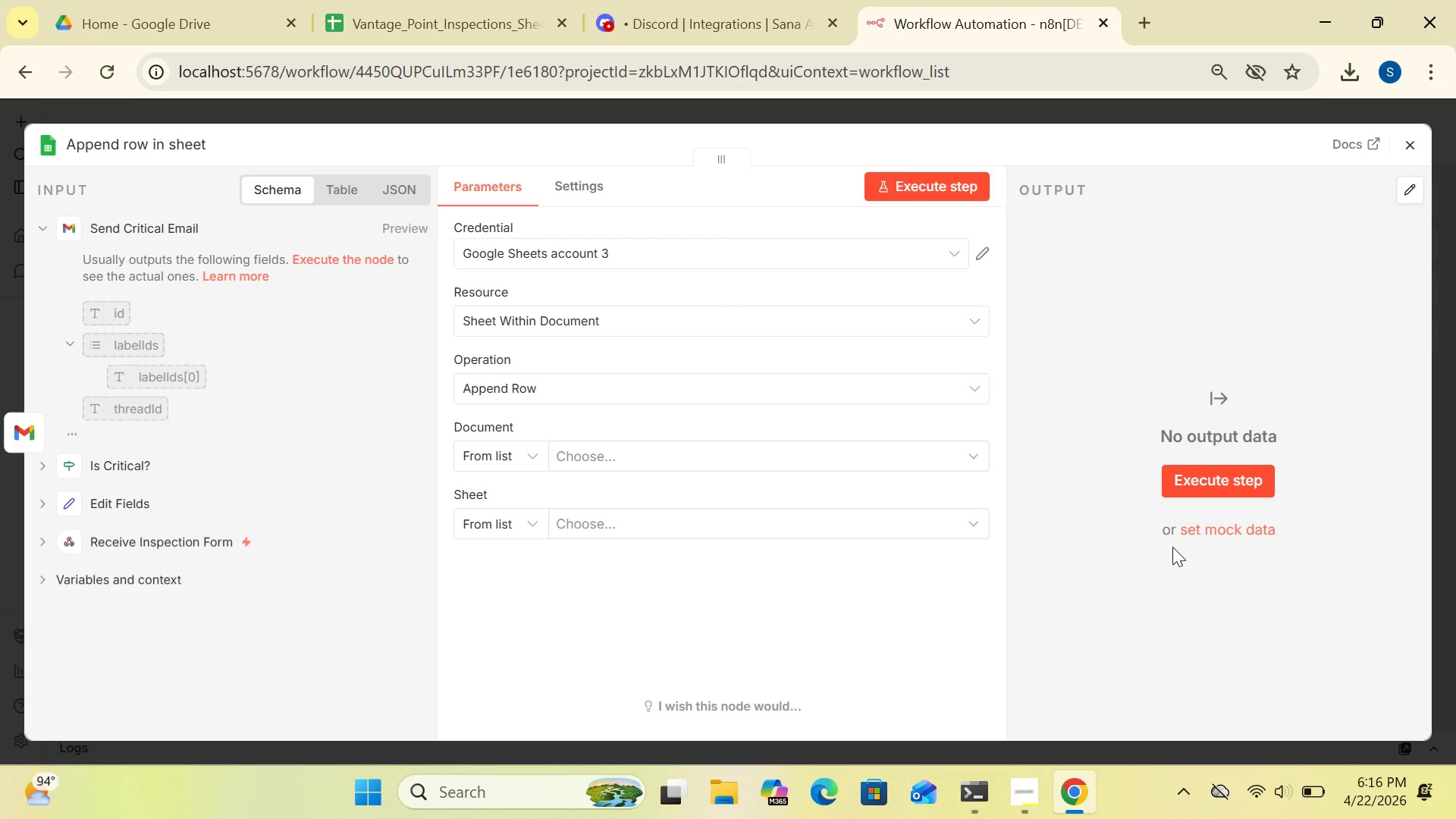 
left_click([980, 254])
 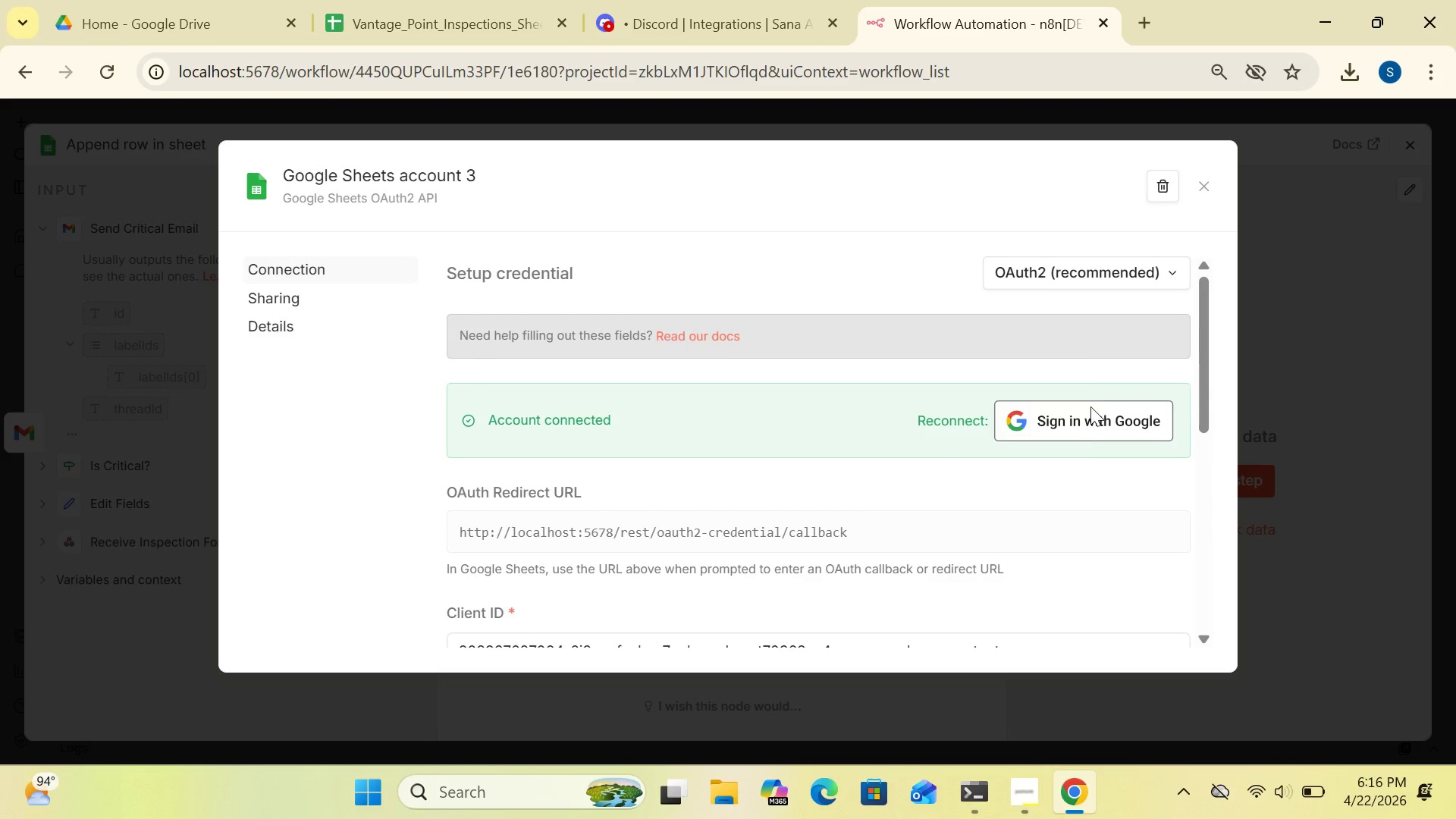 
left_click([1071, 412])
 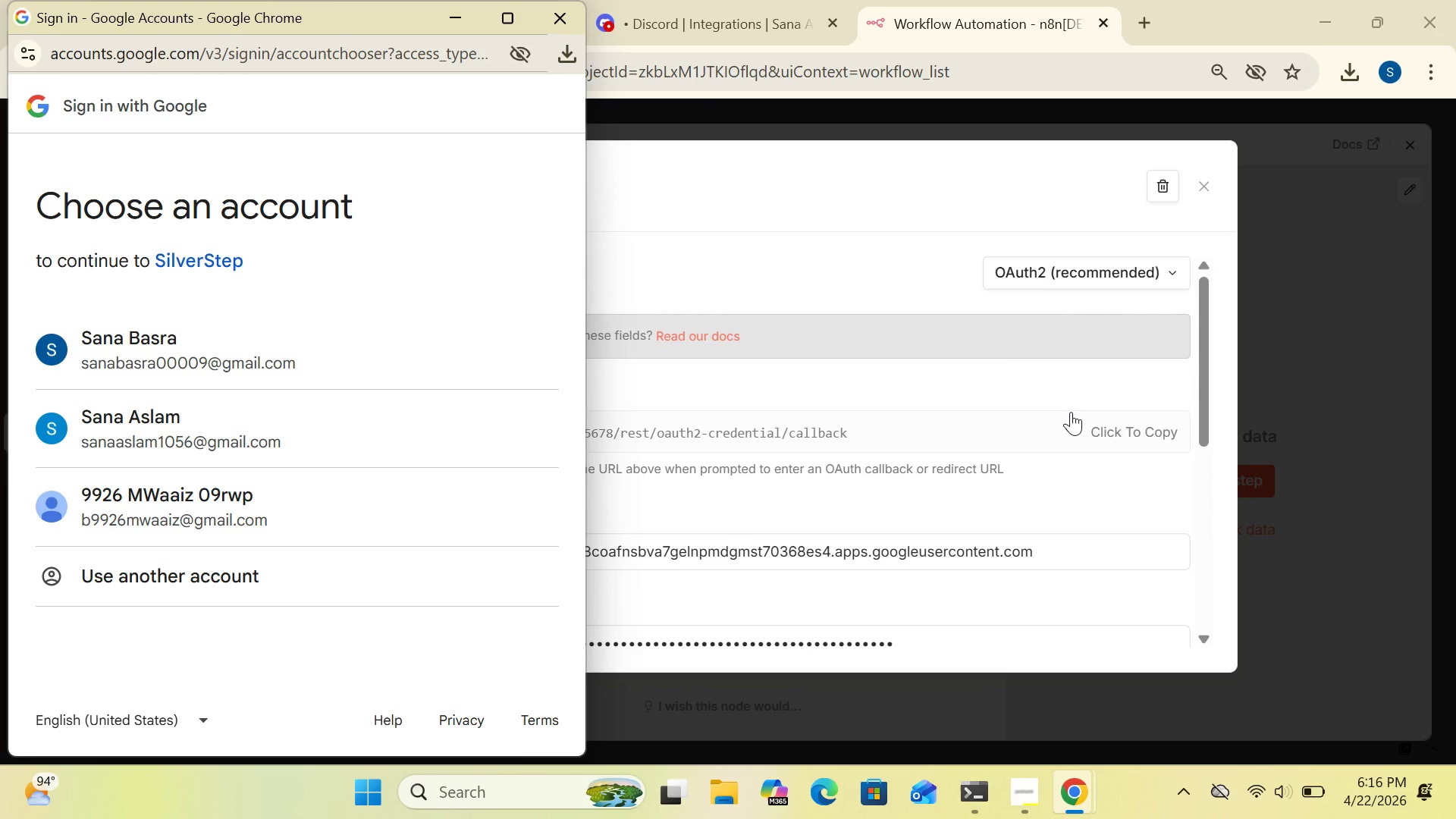 
wait(9.91)
 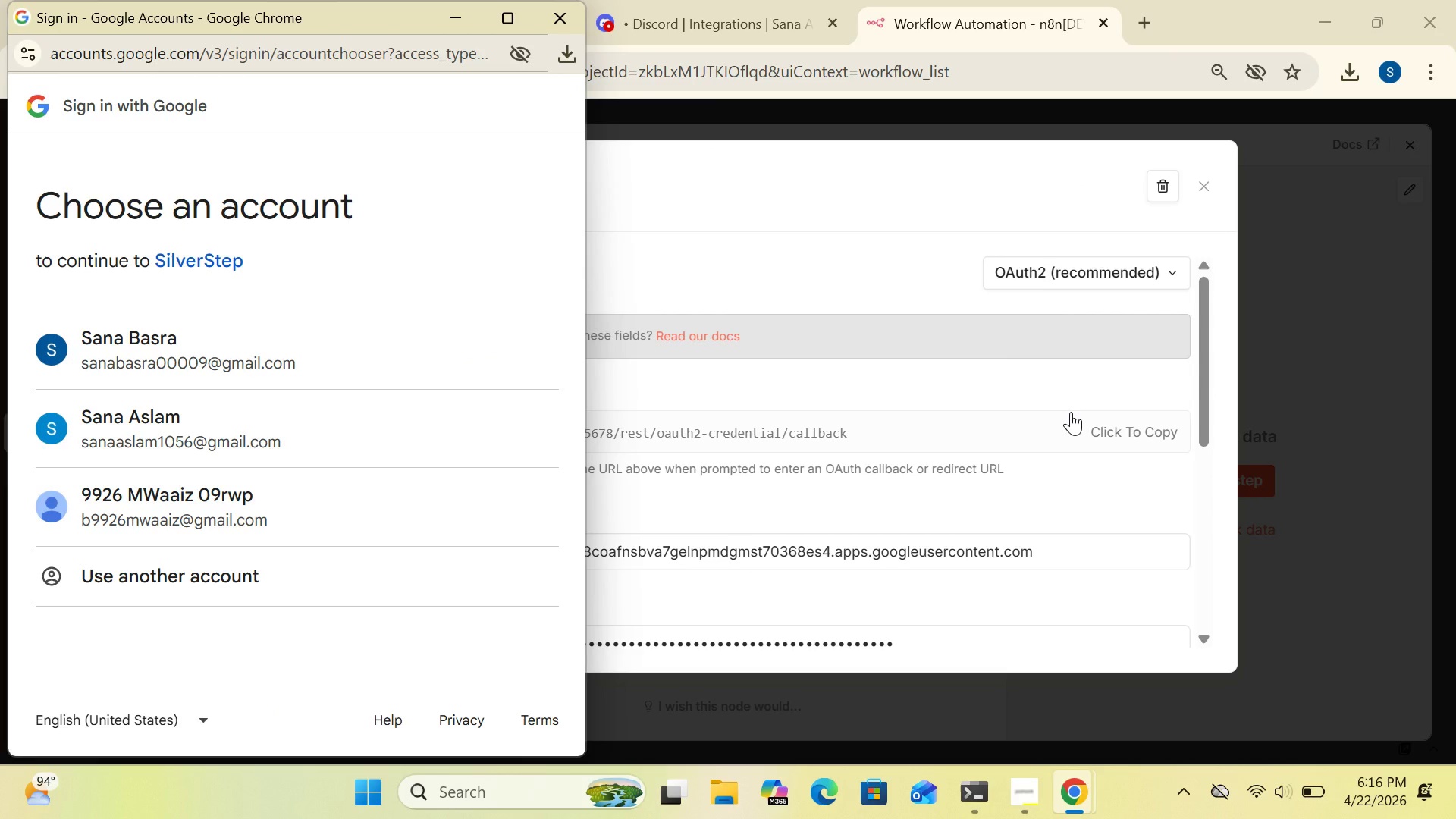 
double_click([173, 341])
 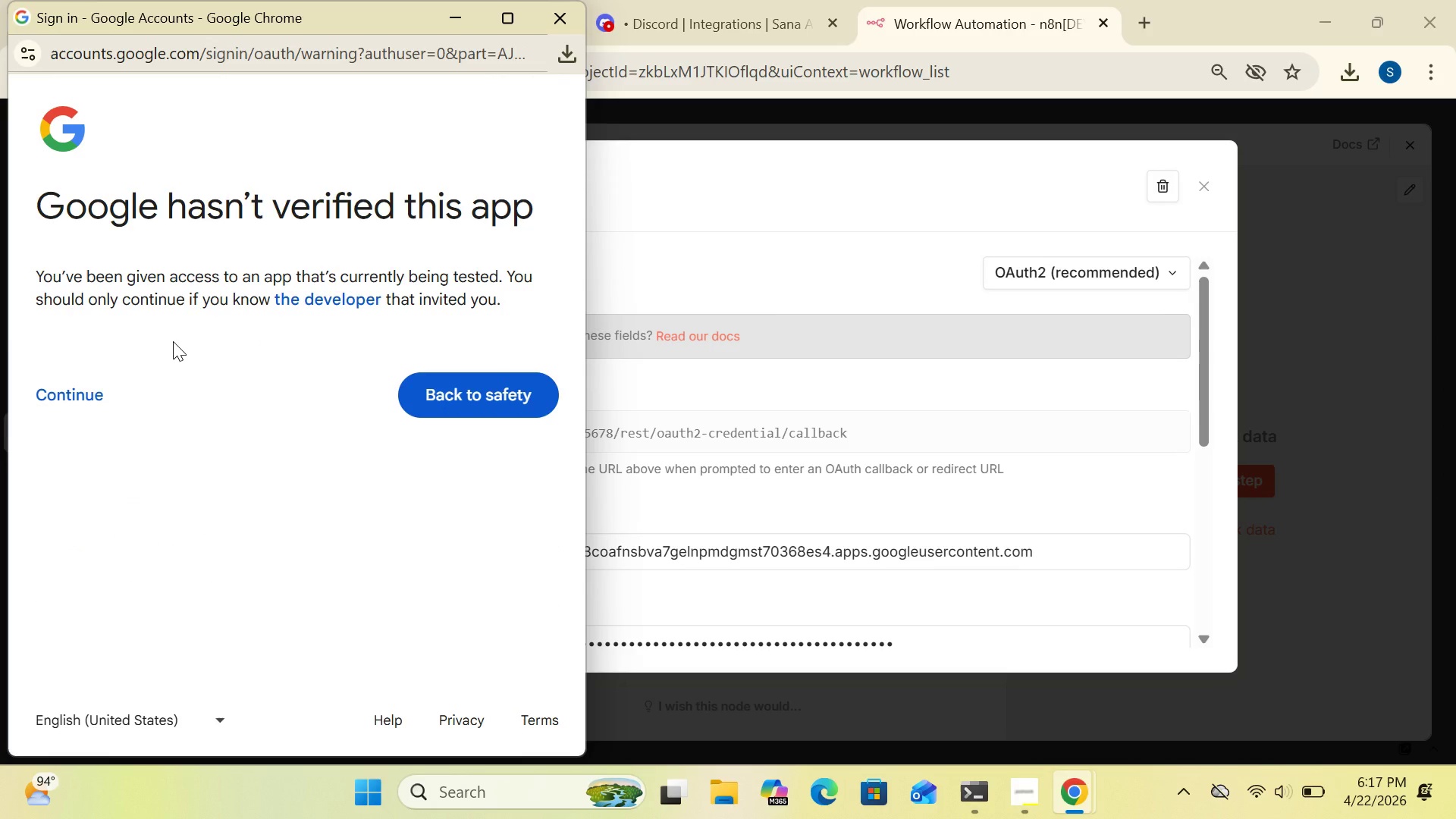 
wait(9.02)
 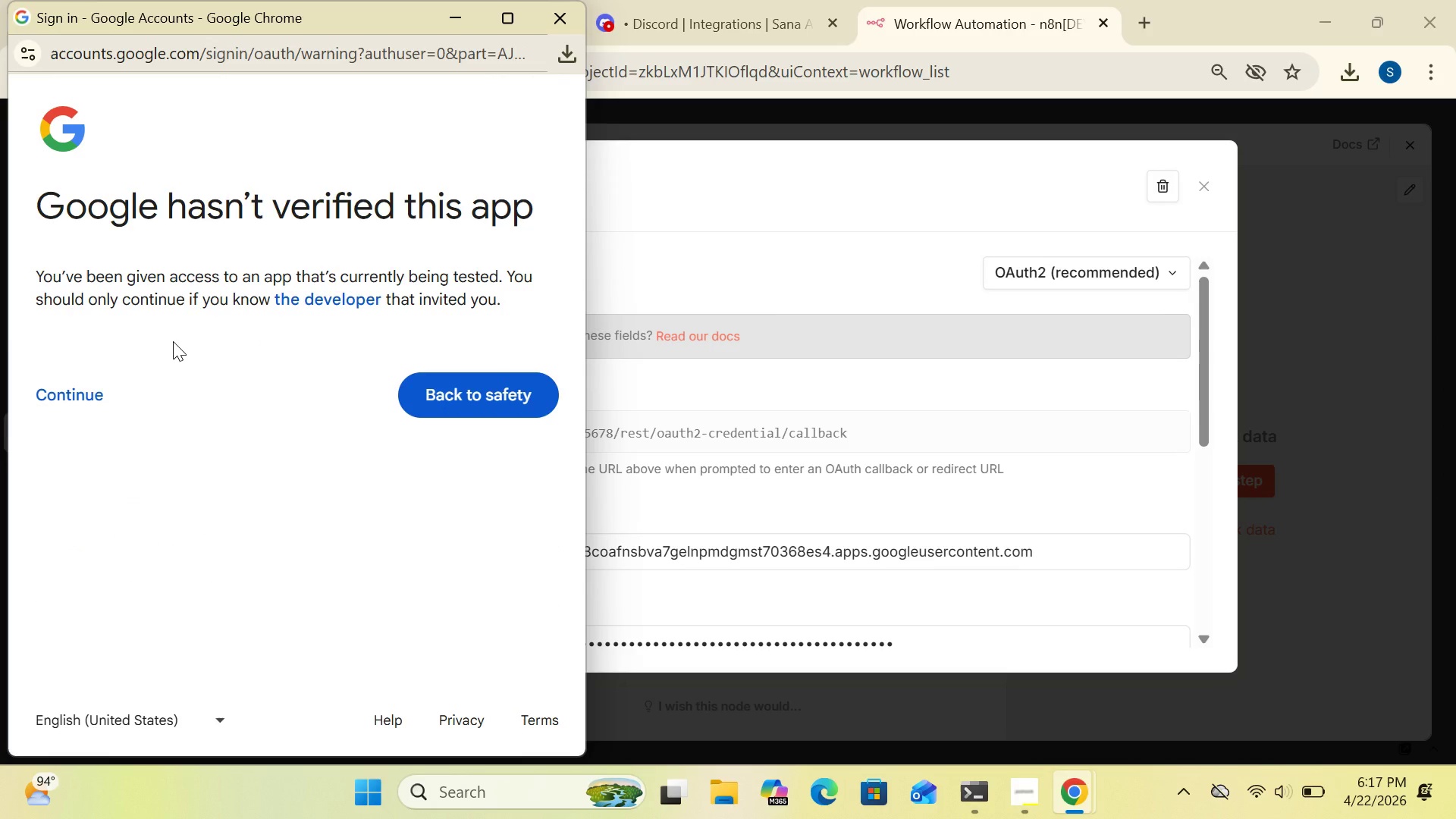 
left_click([68, 385])
 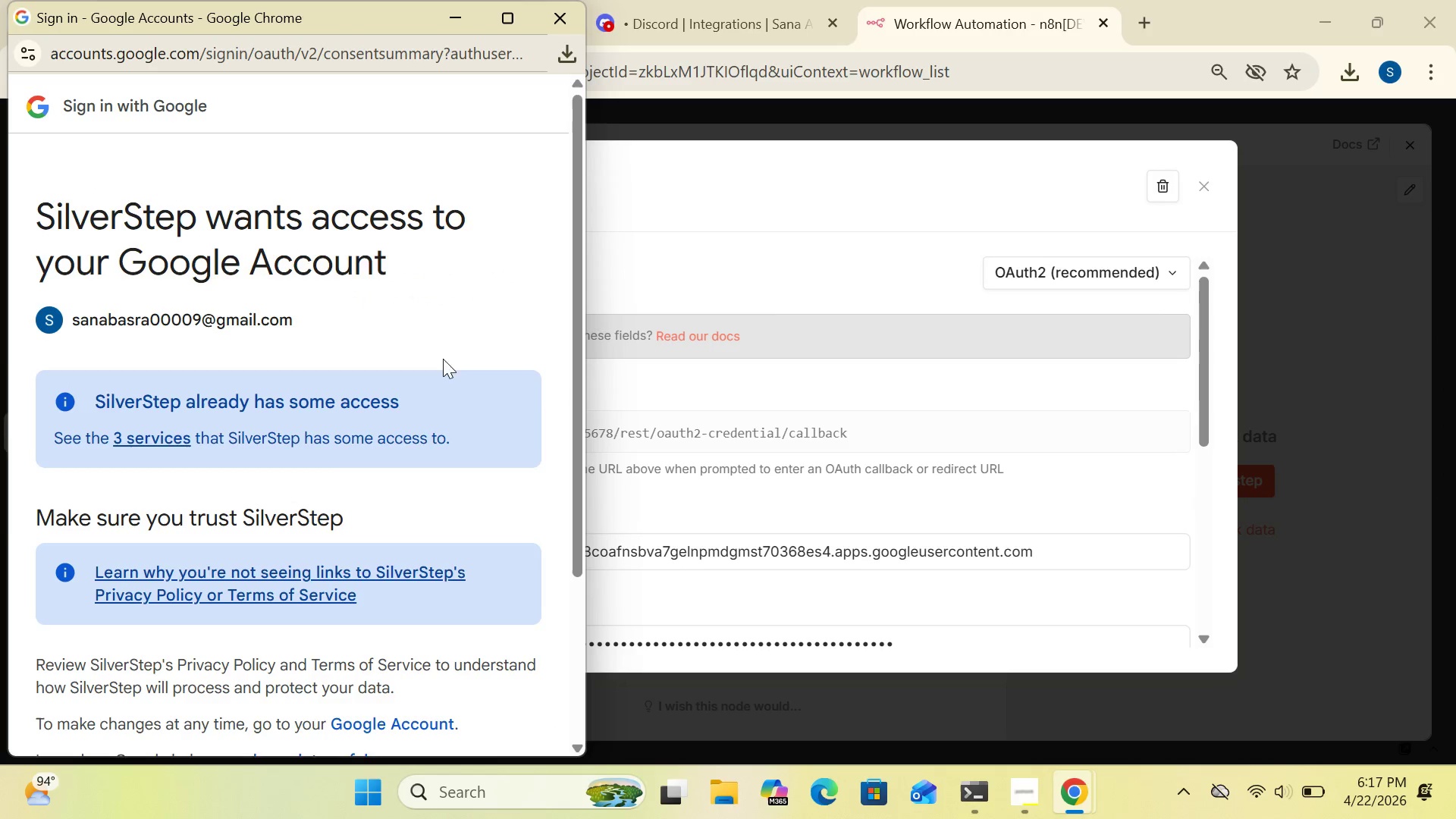 
wait(5.52)
 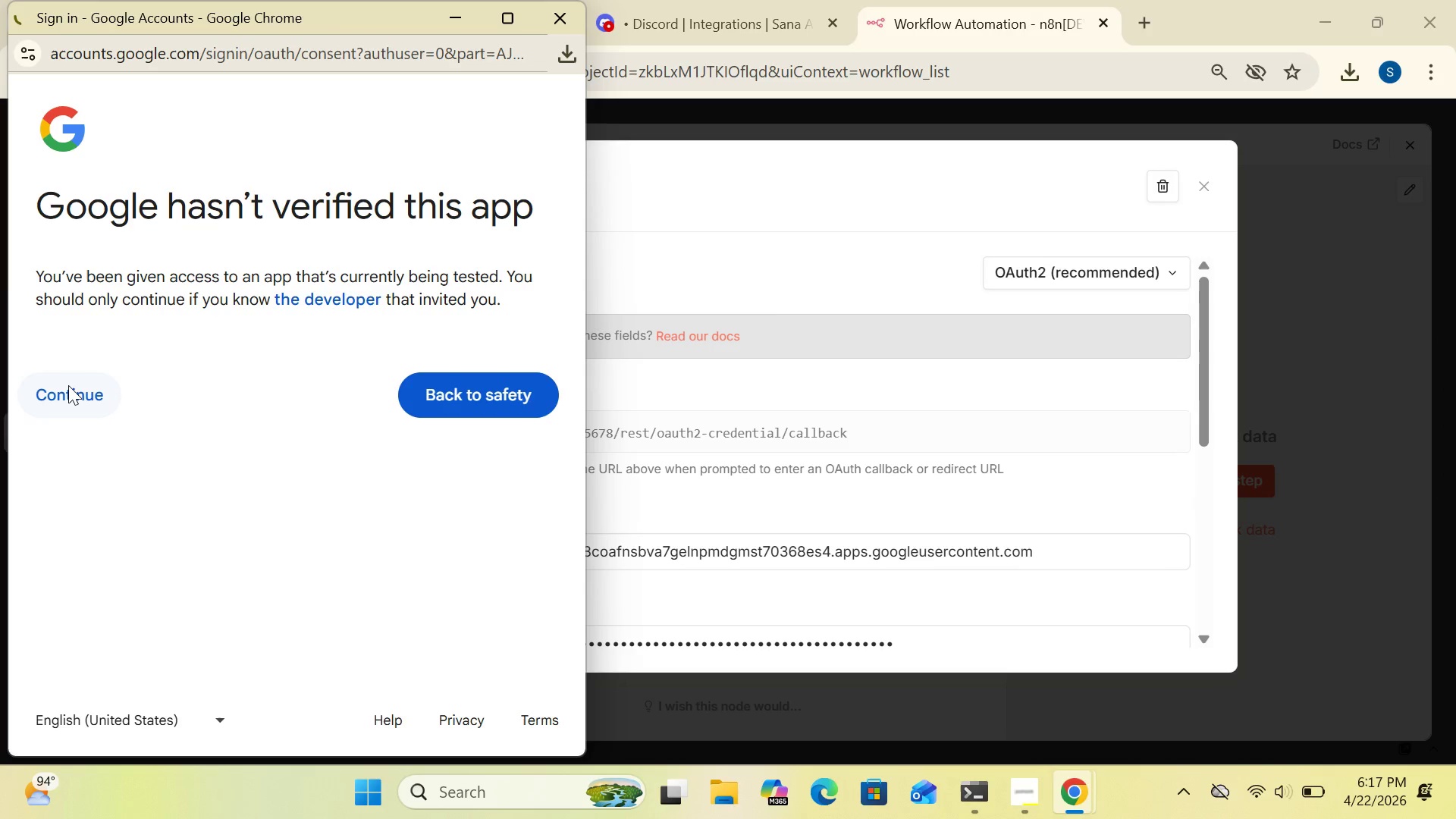 
left_click_drag(start_coordinate=[584, 406], to_coordinate=[578, 406])
 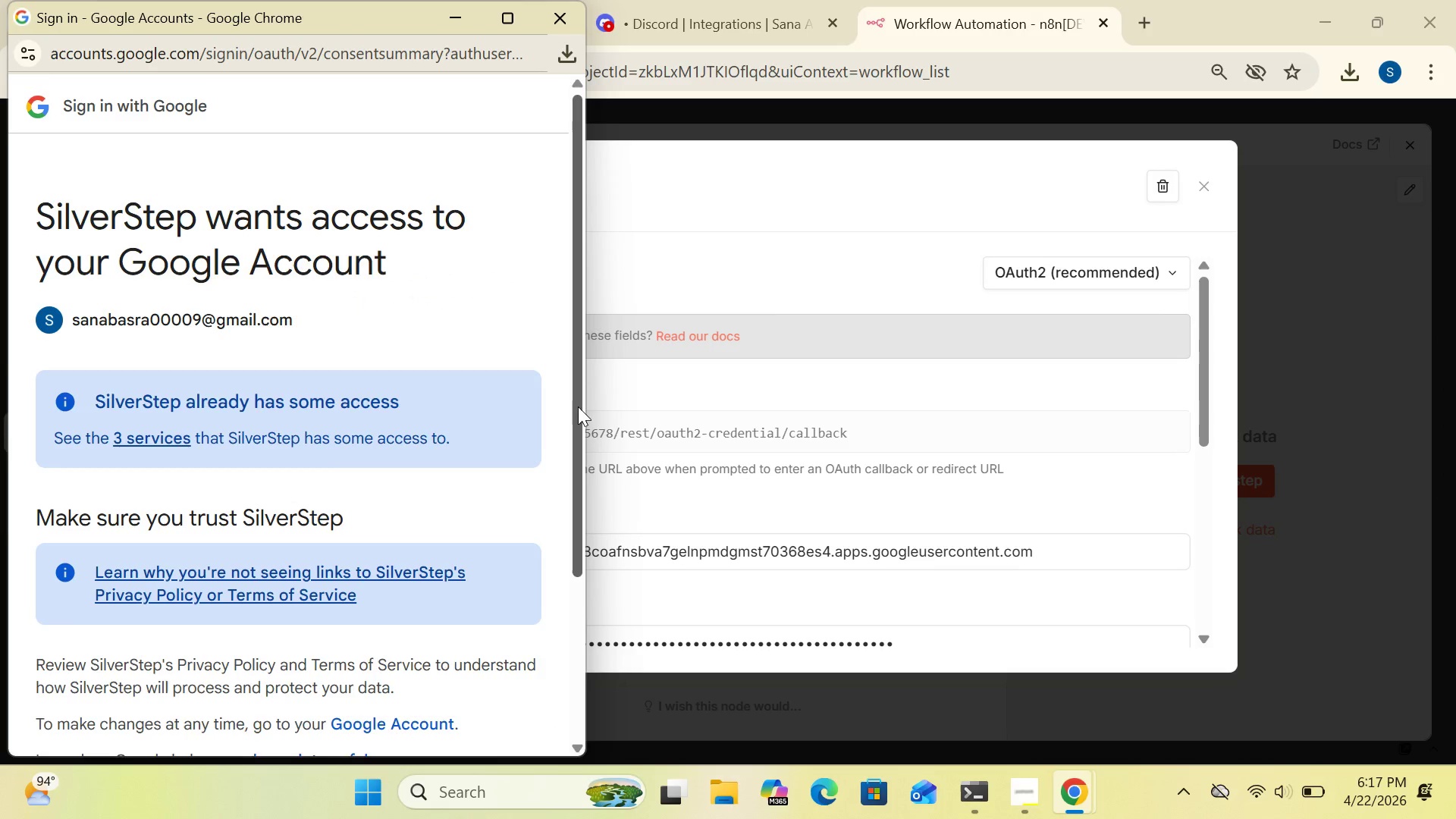 
left_click_drag(start_coordinate=[578, 406], to_coordinate=[566, 557])
 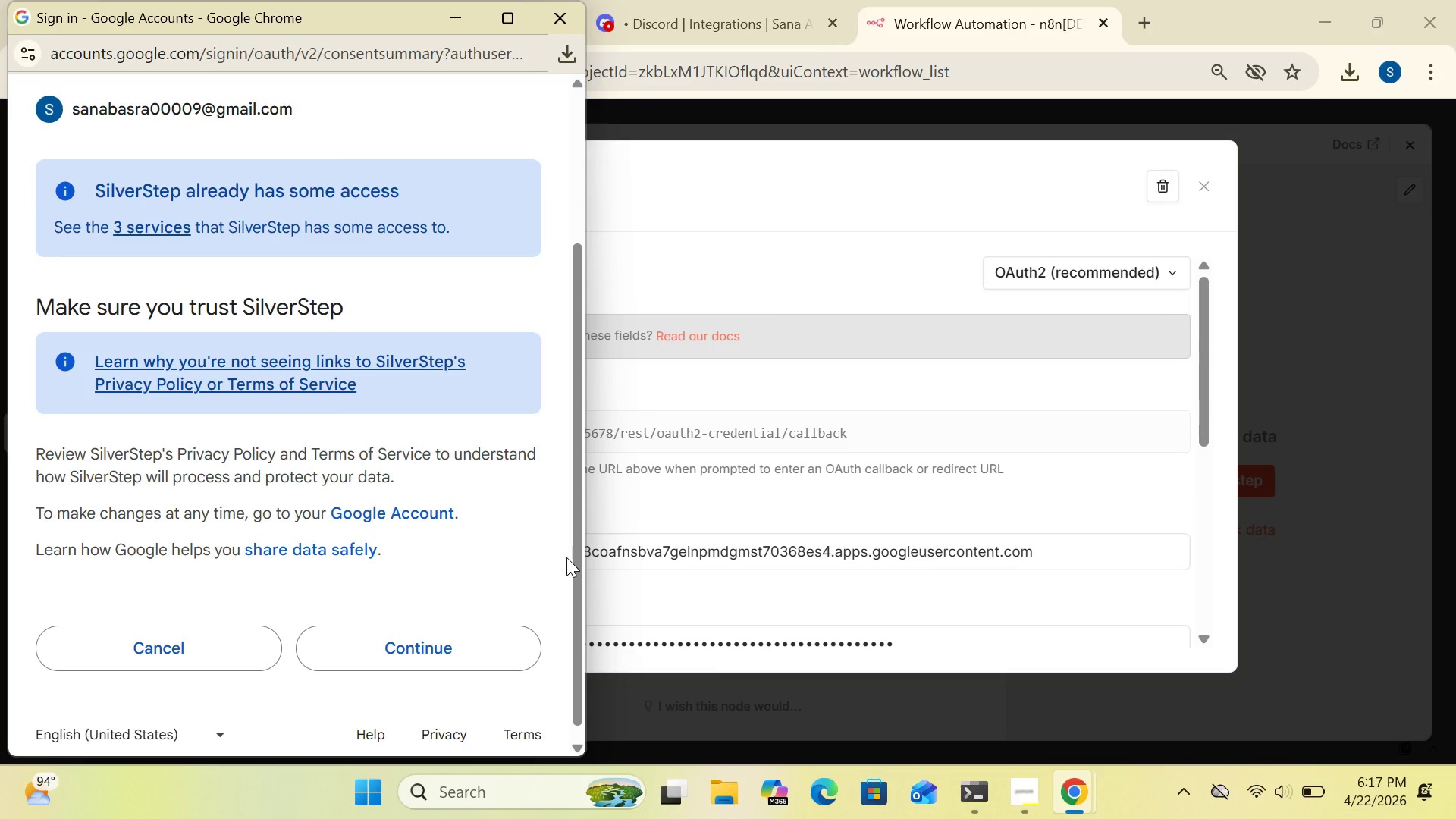 
left_click_drag(start_coordinate=[576, 553], to_coordinate=[566, 654])
 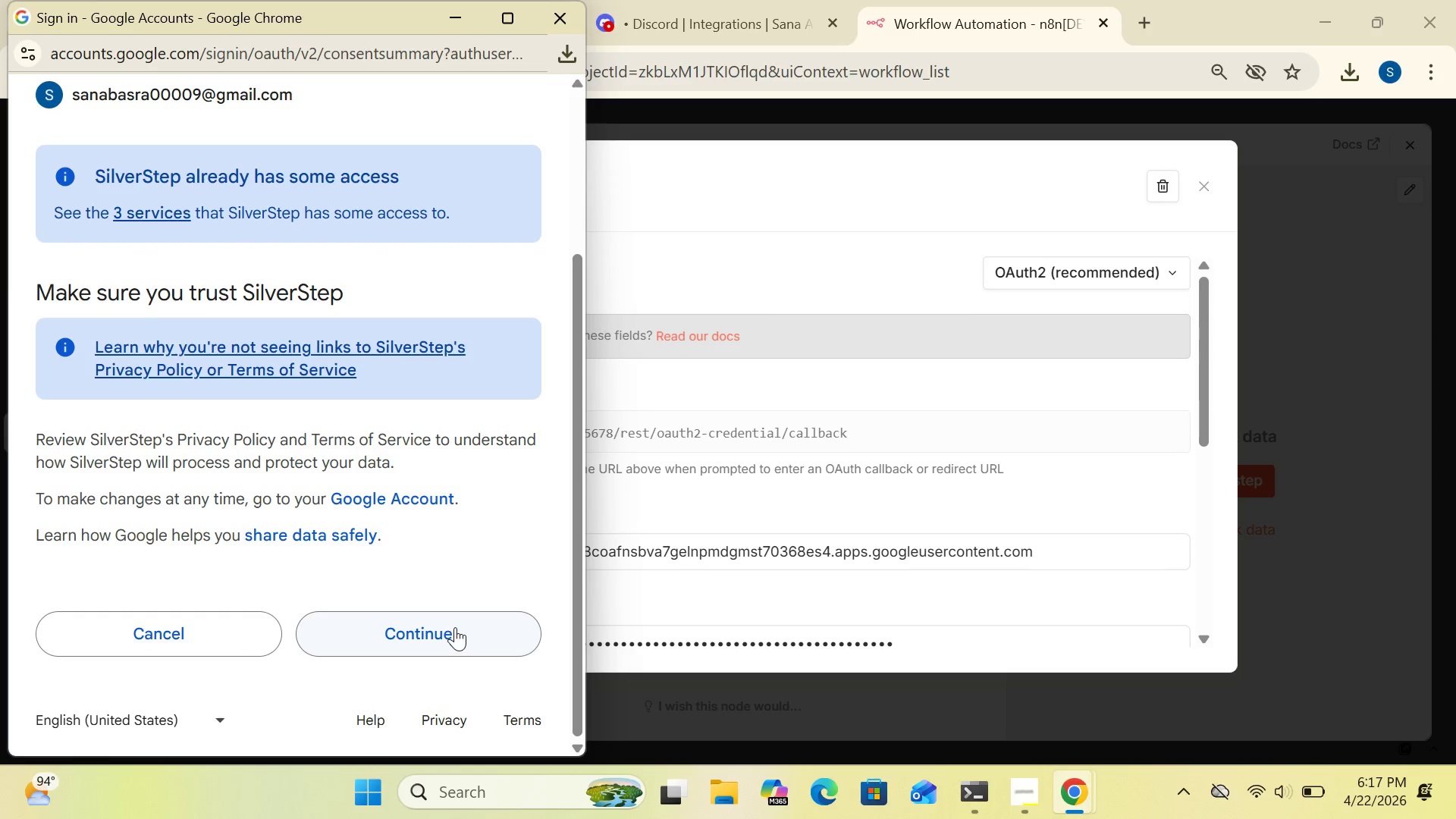 
left_click([454, 626])
 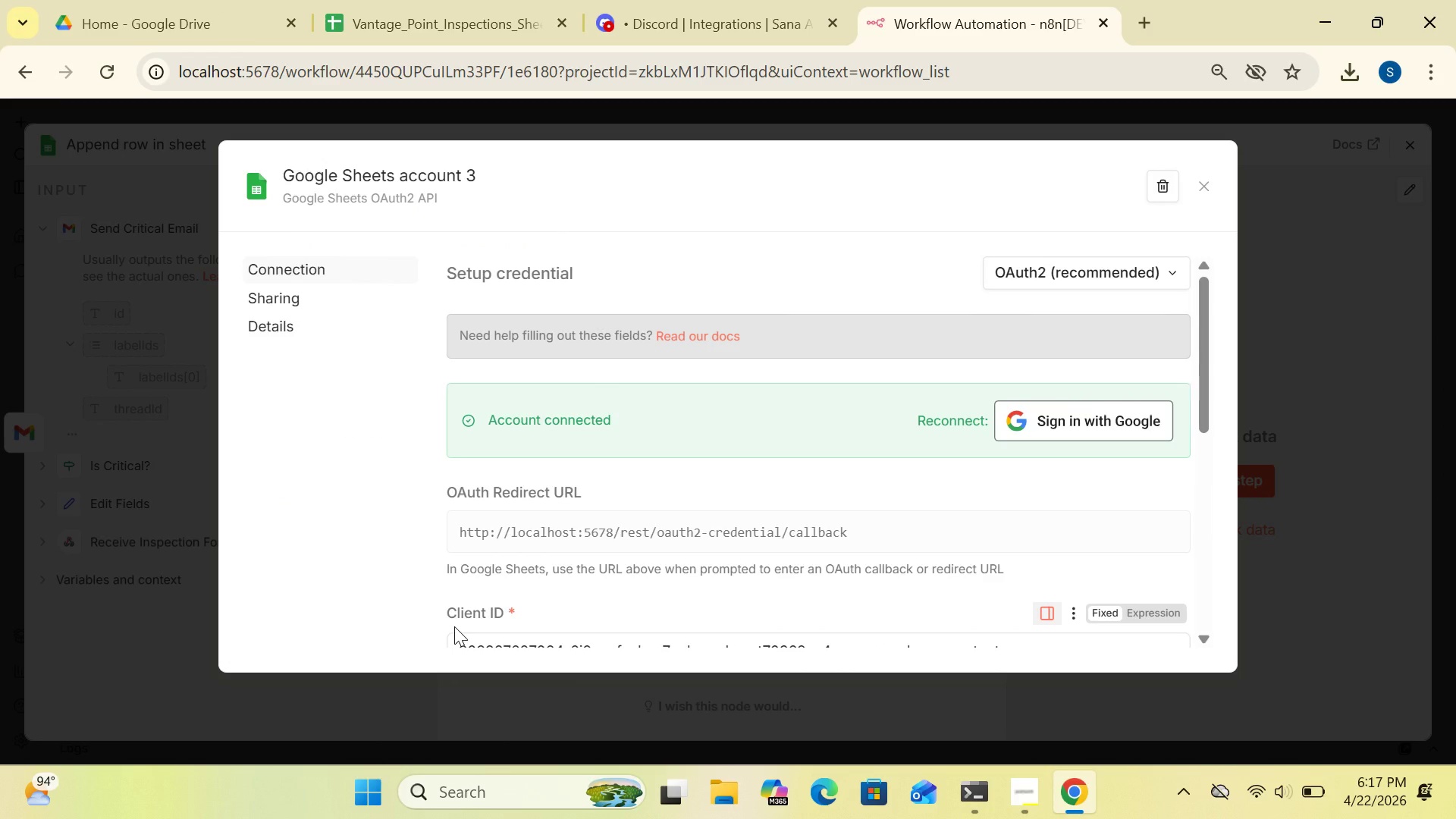 
wait(17.34)
 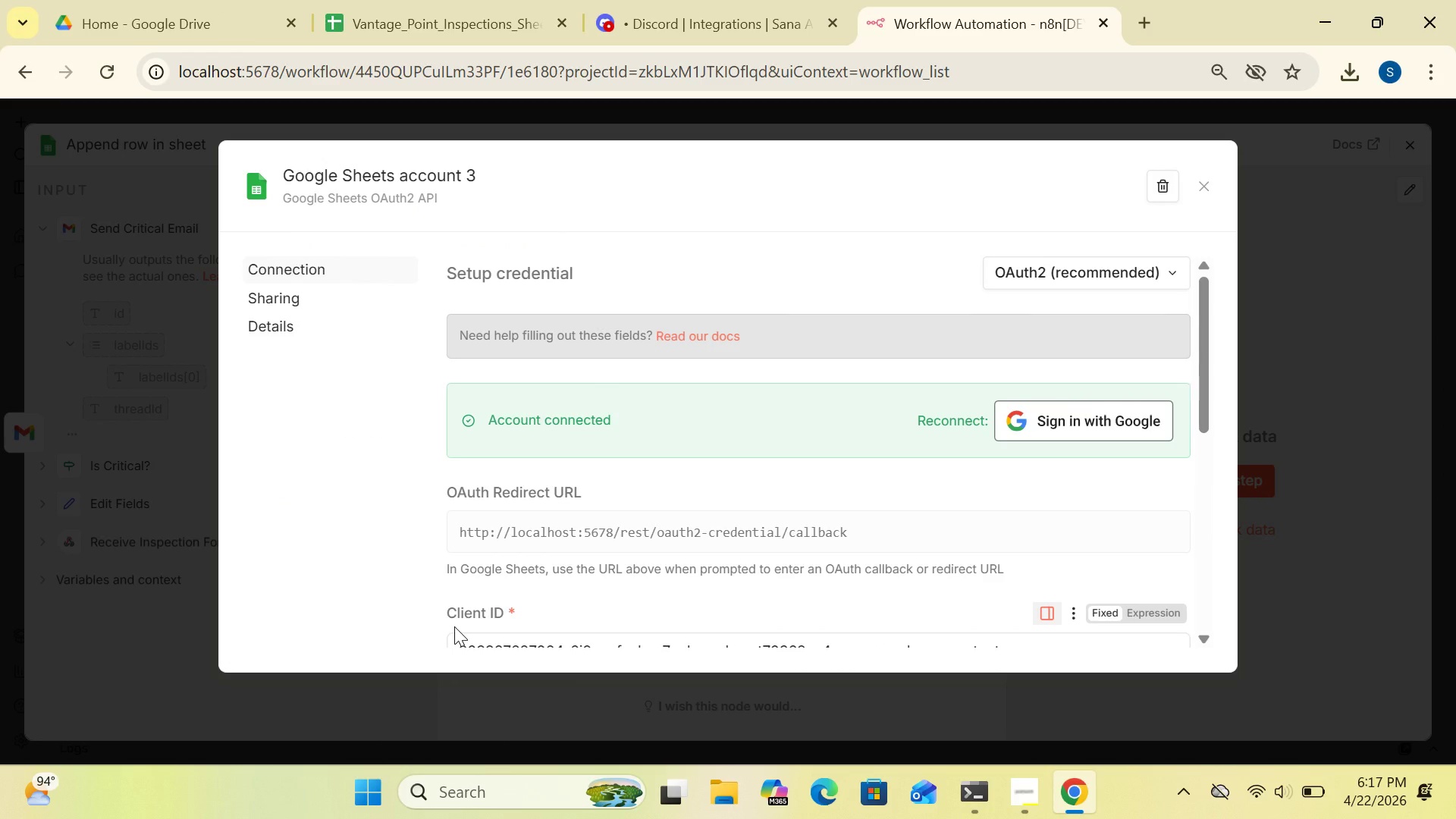 
left_click([1210, 187])
 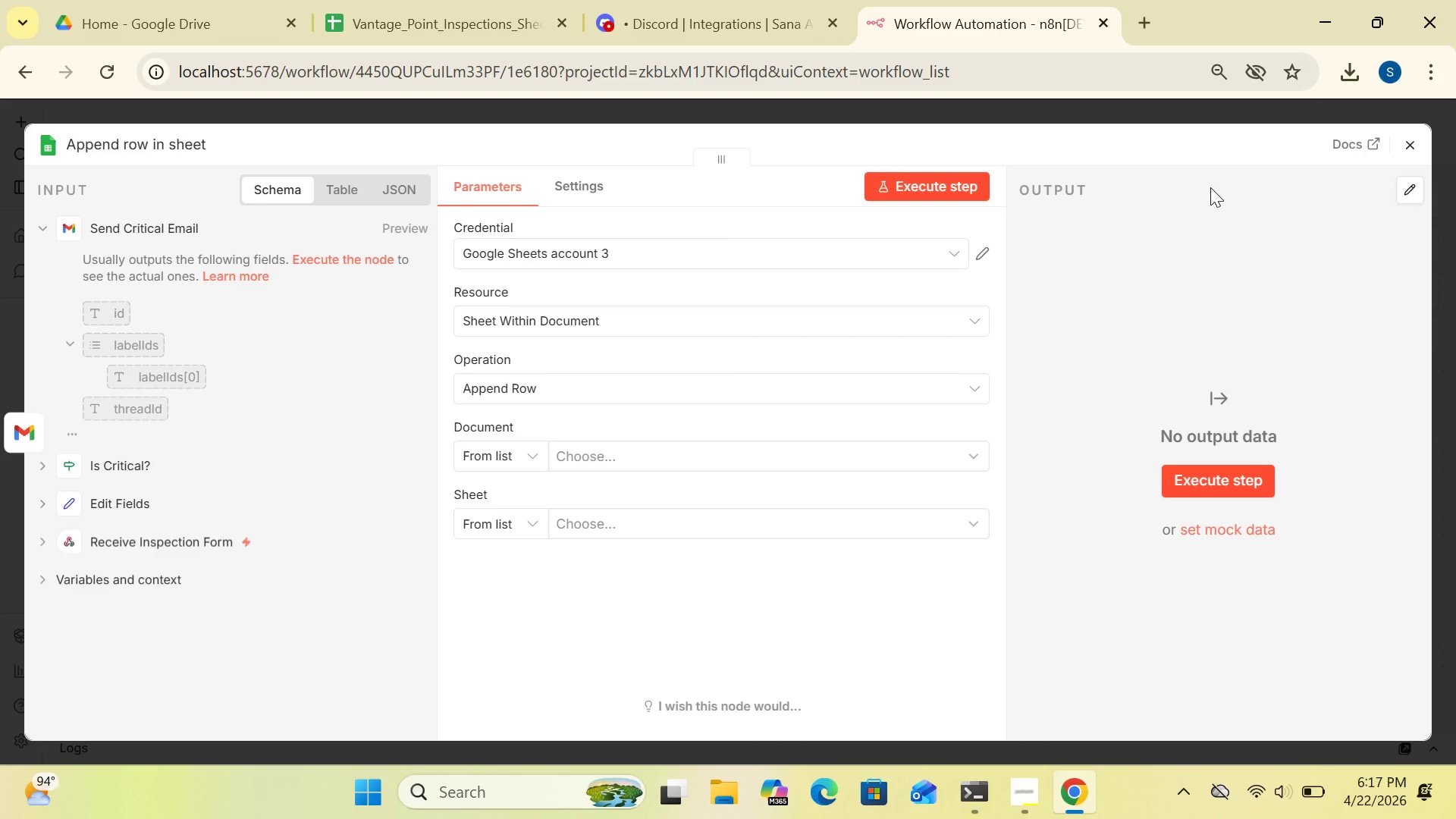 
wait(10.38)
 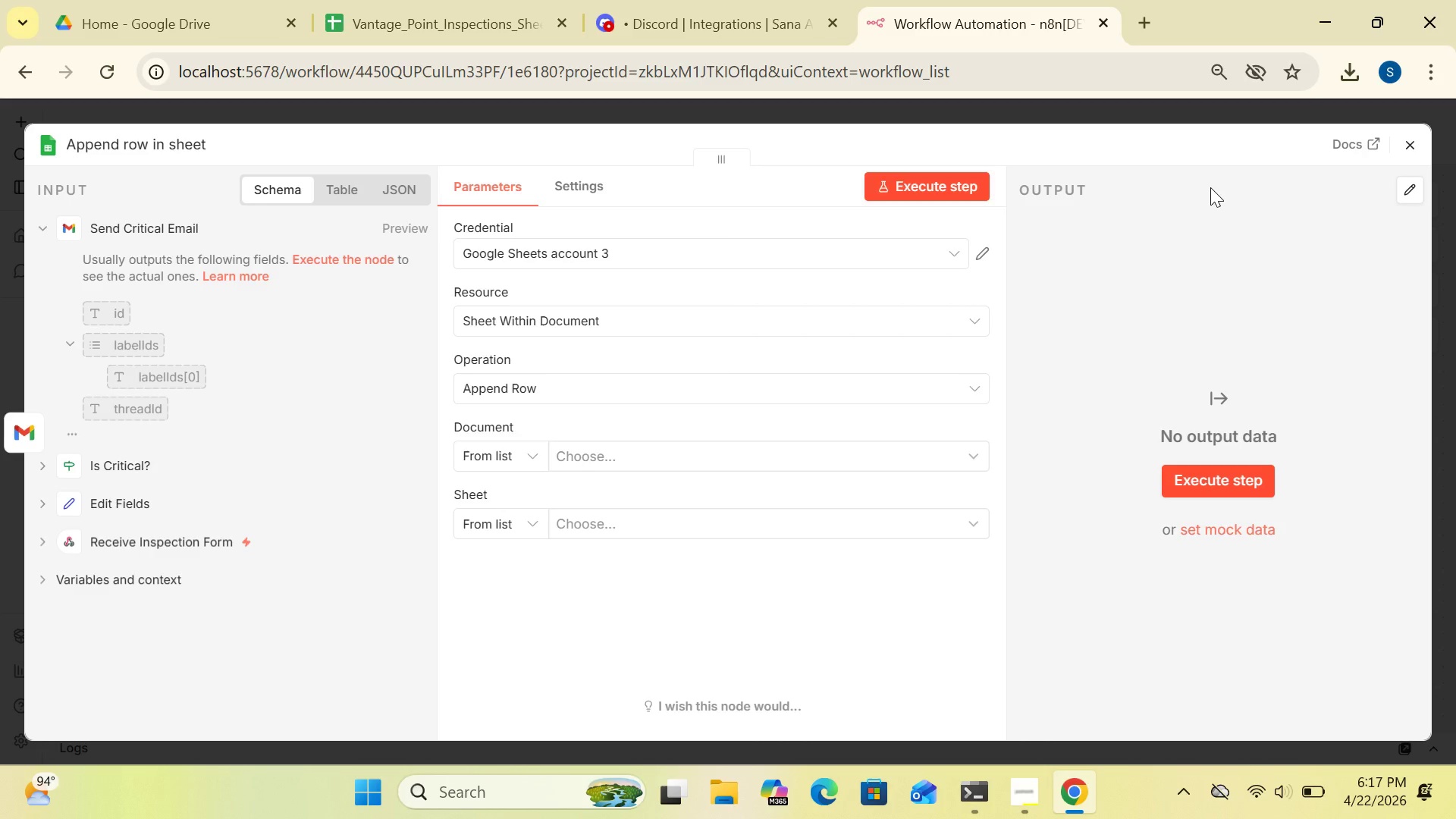 
left_click([824, 326])
 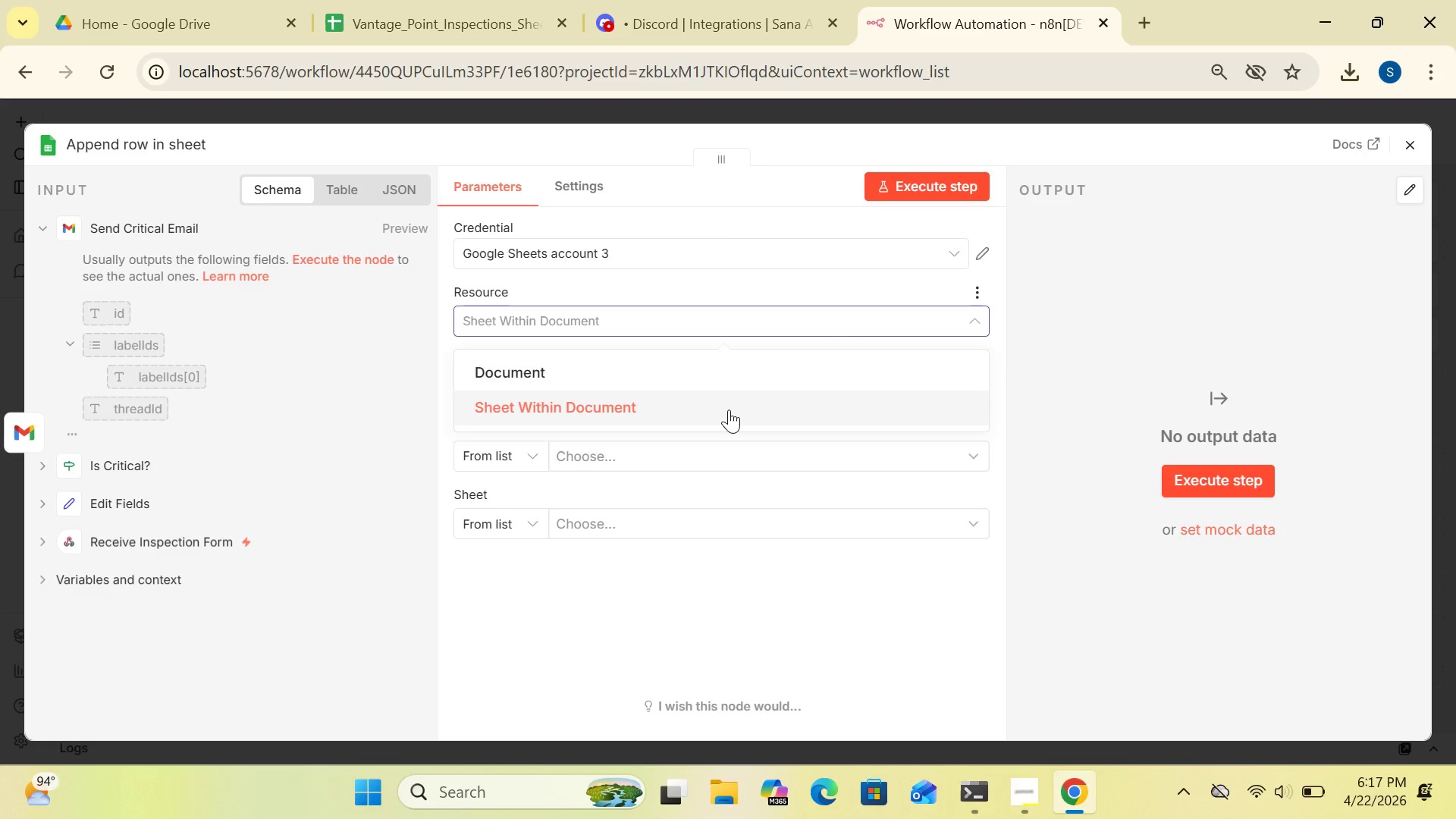 
left_click([729, 410])
 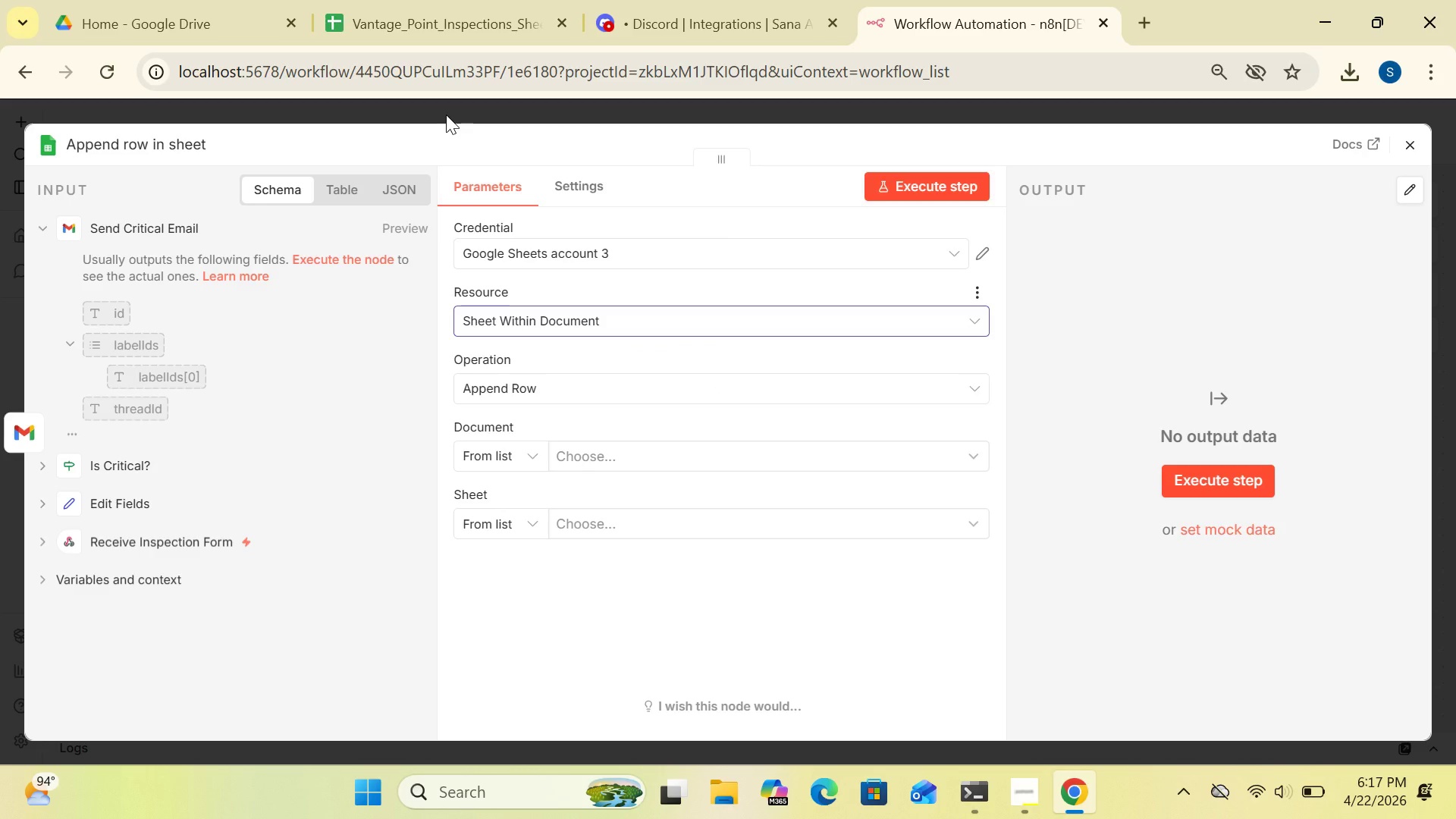 
wait(6.58)
 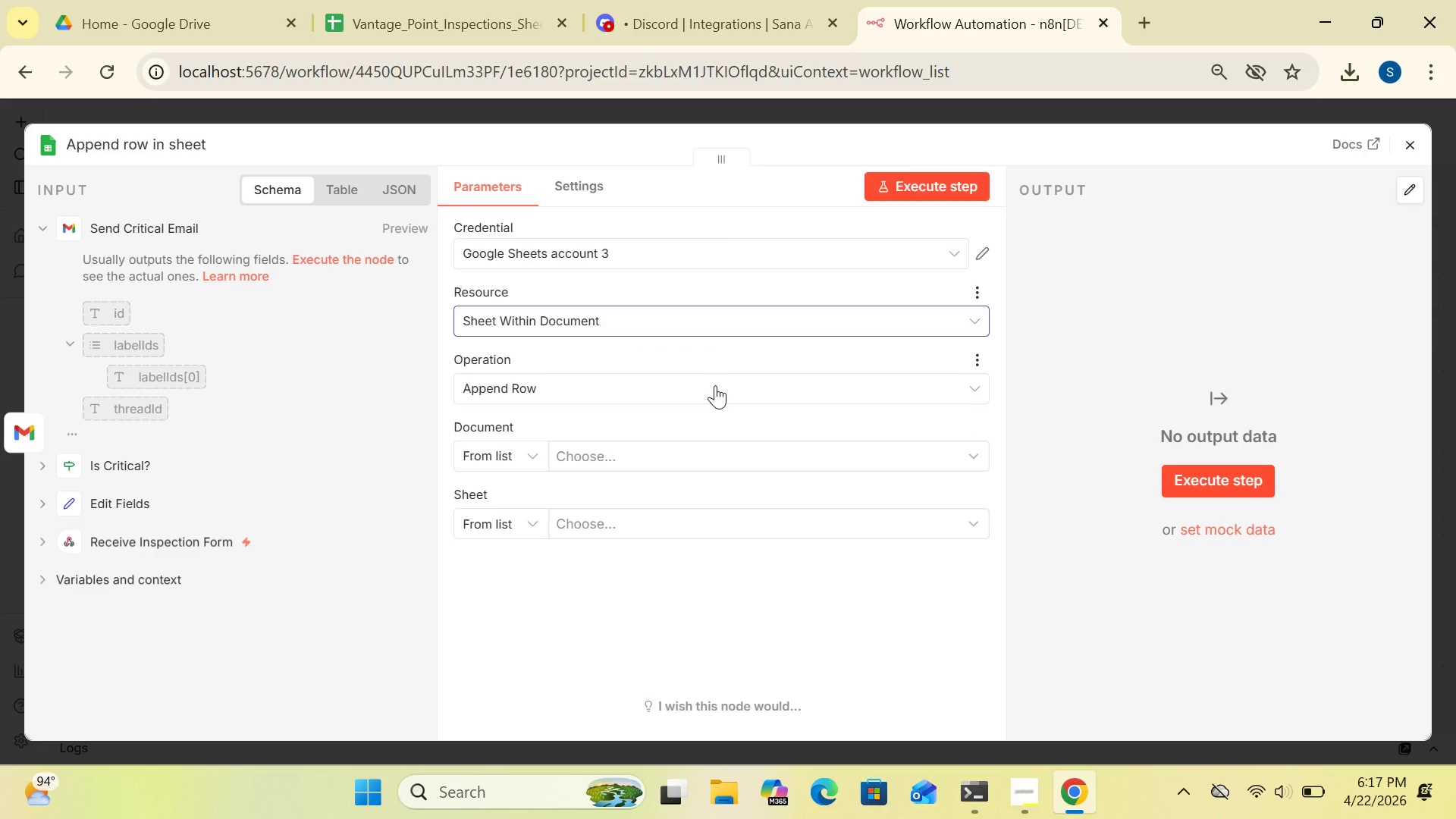 
left_click([420, 19])
 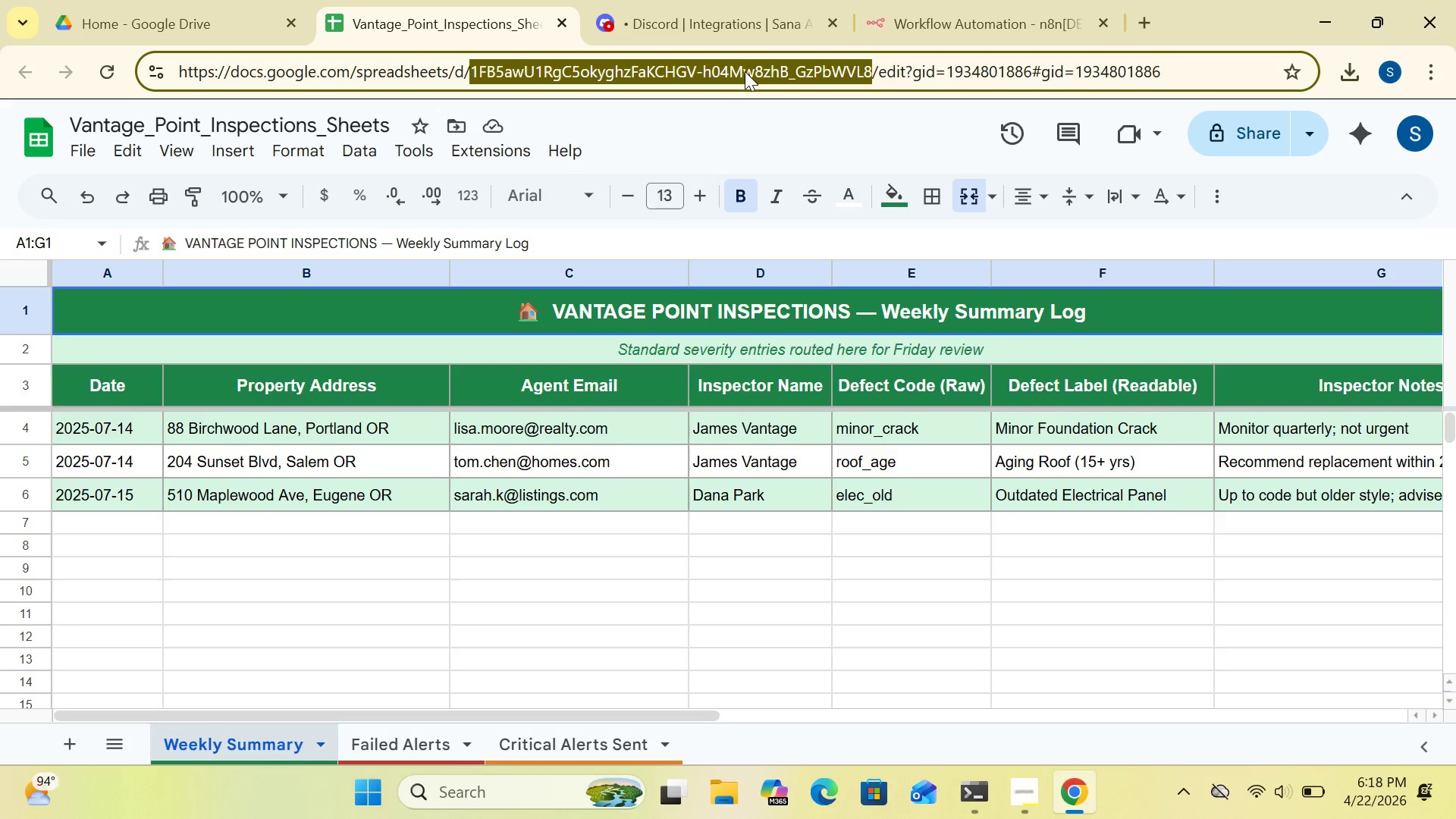 
wait(5.91)
 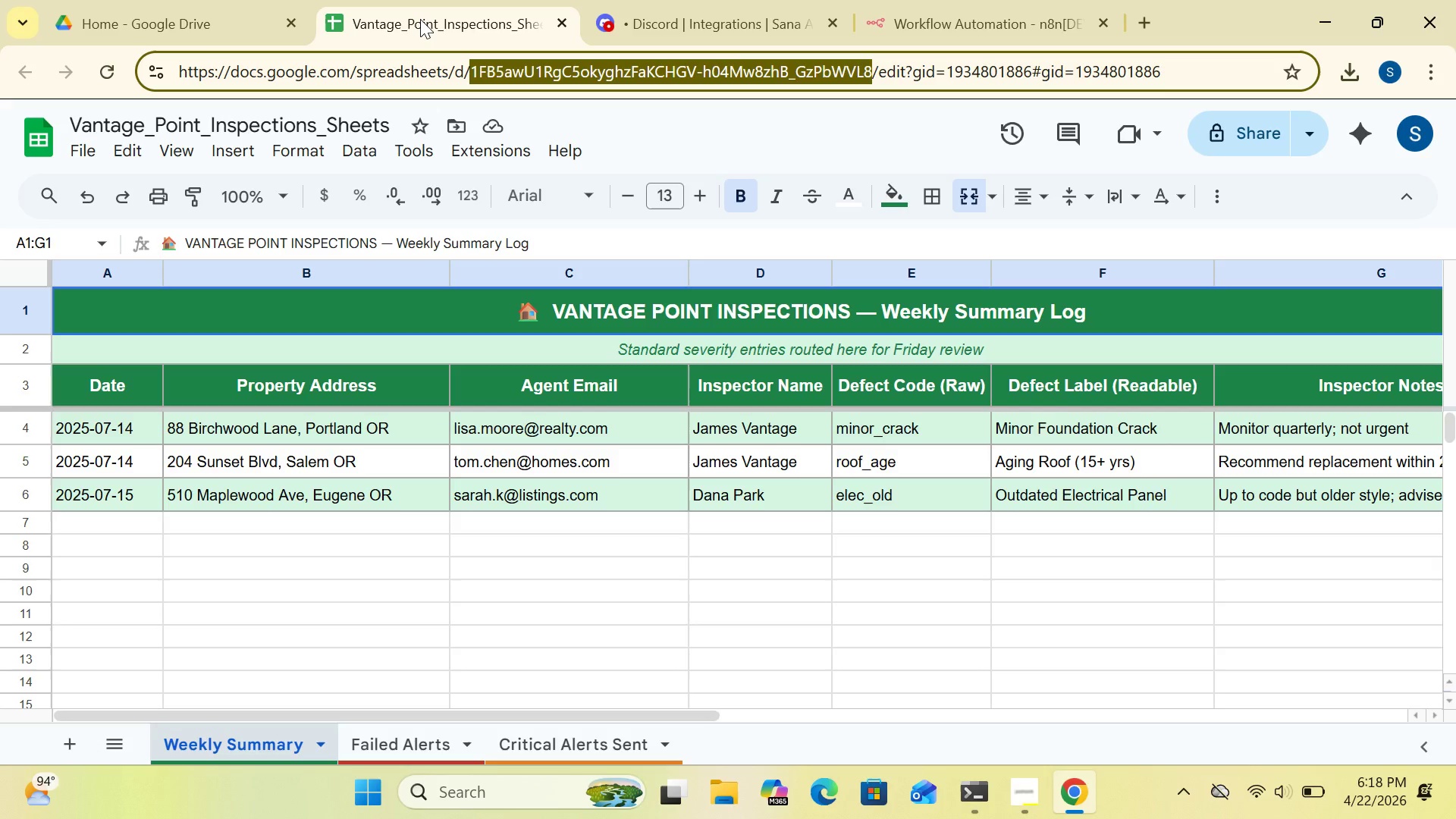 
hold_key(key=ControlLeft, duration=1.36)
 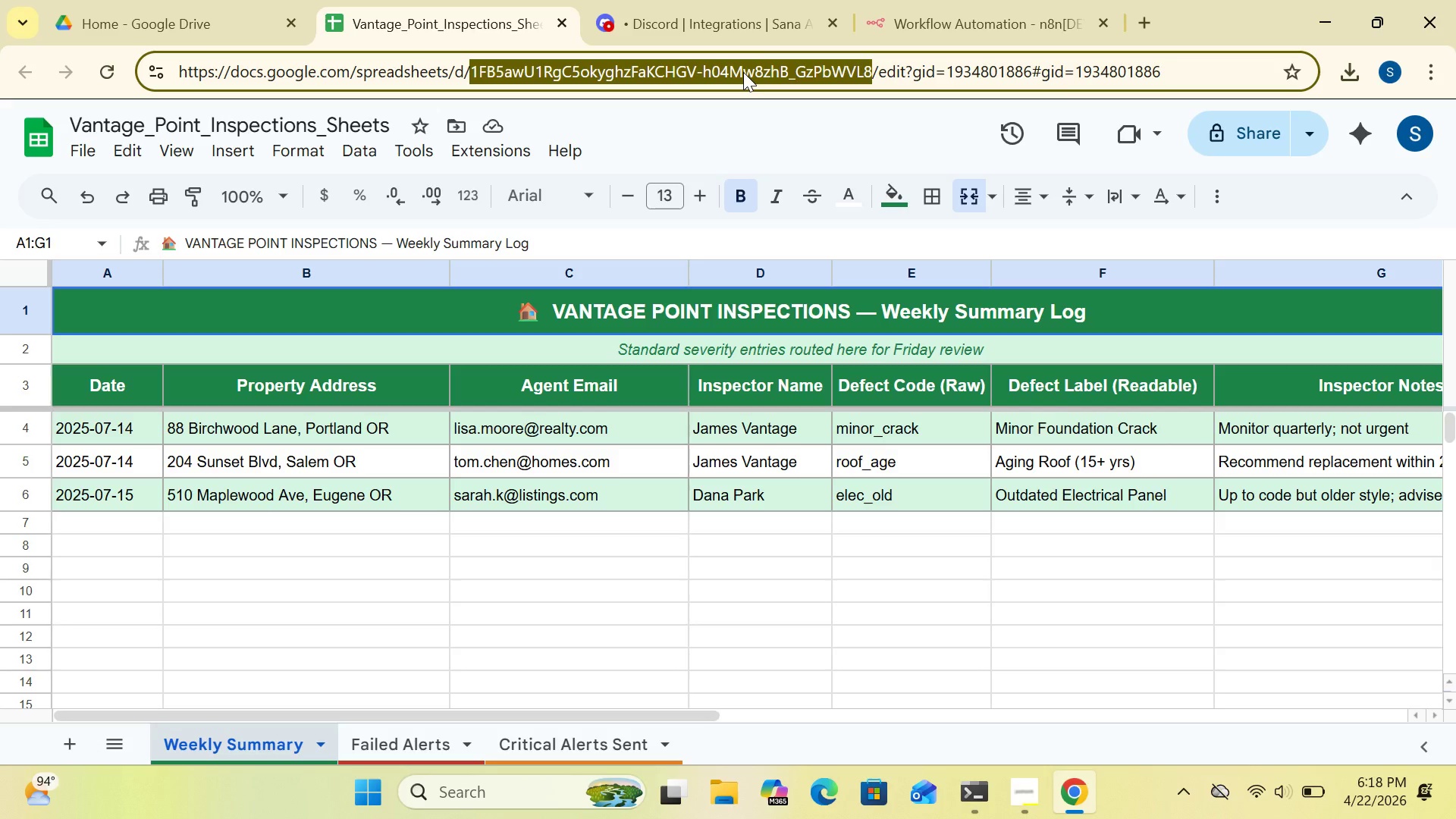 
hold_key(key=C, duration=0.41)
 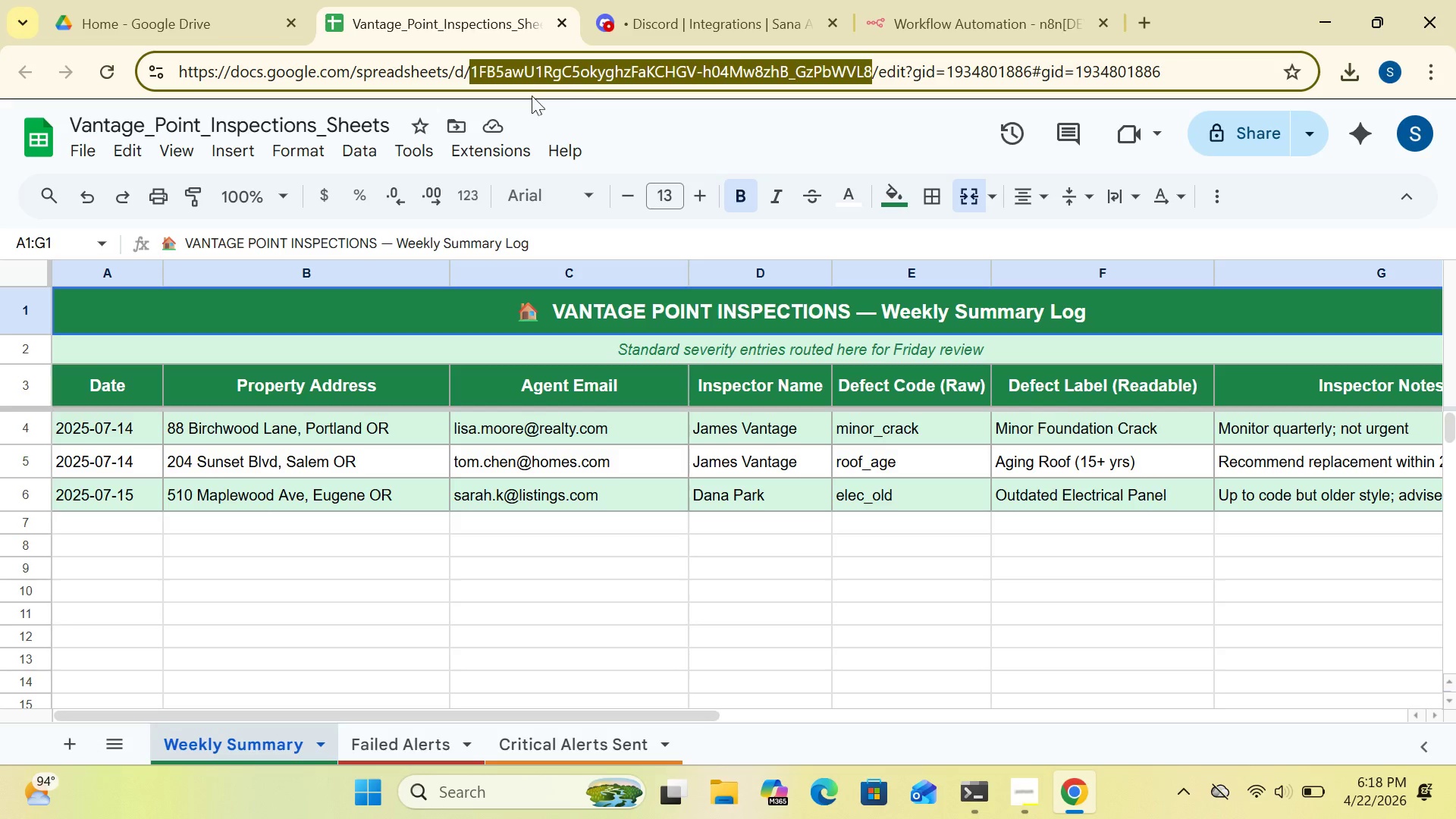 
wait(6.09)
 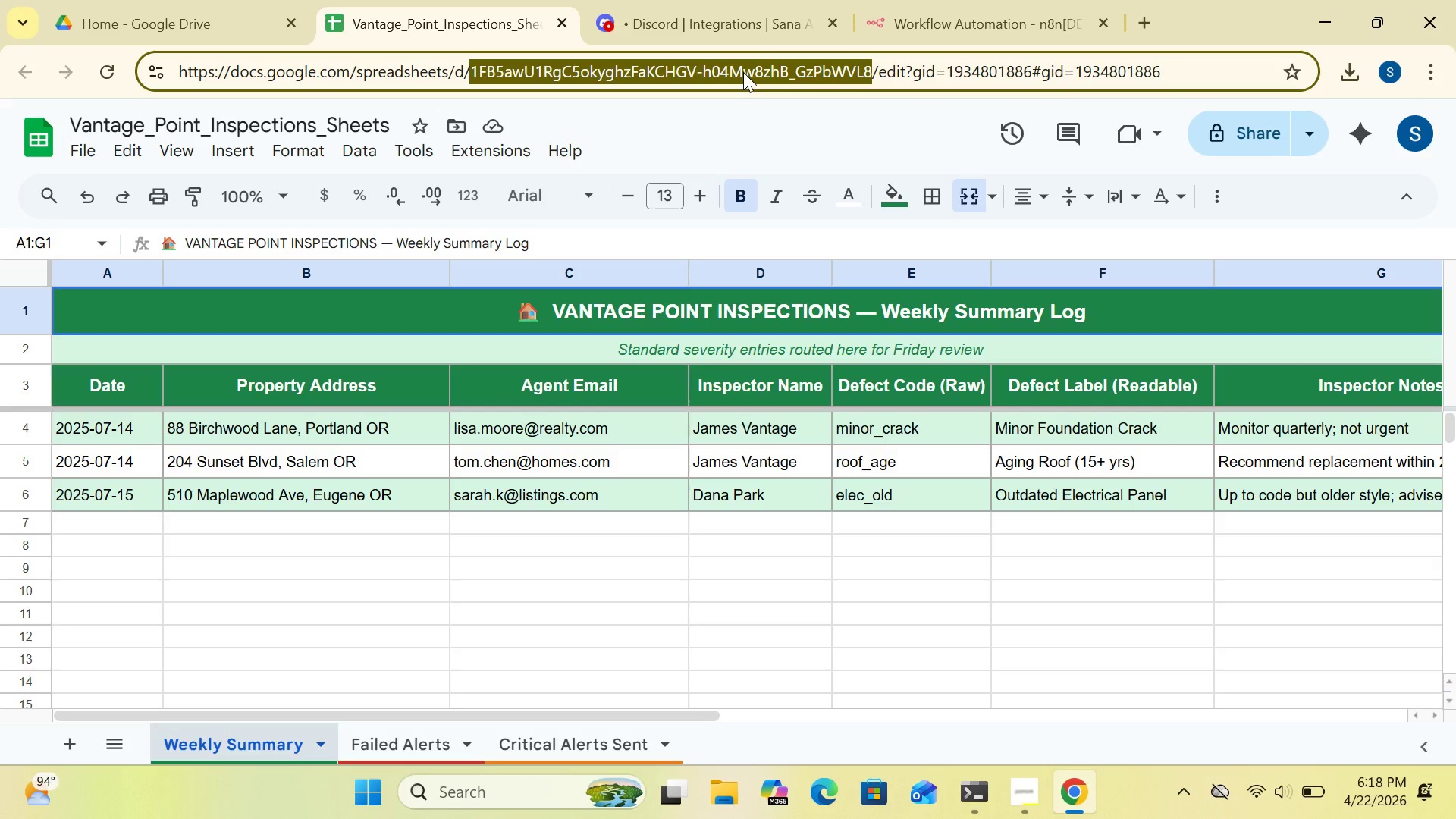 
mouse_move([382, 30])
 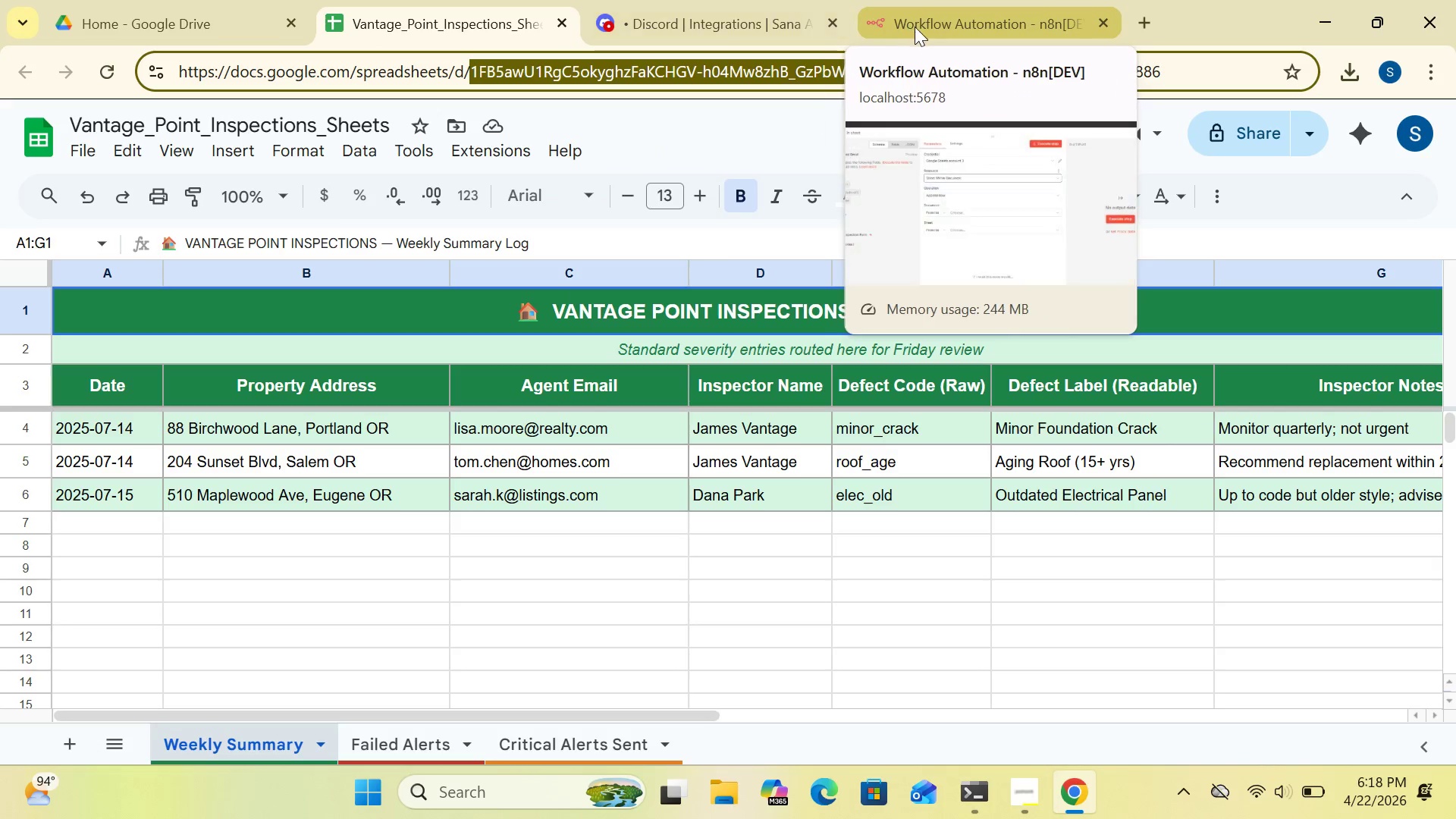 
left_click([919, 27])
 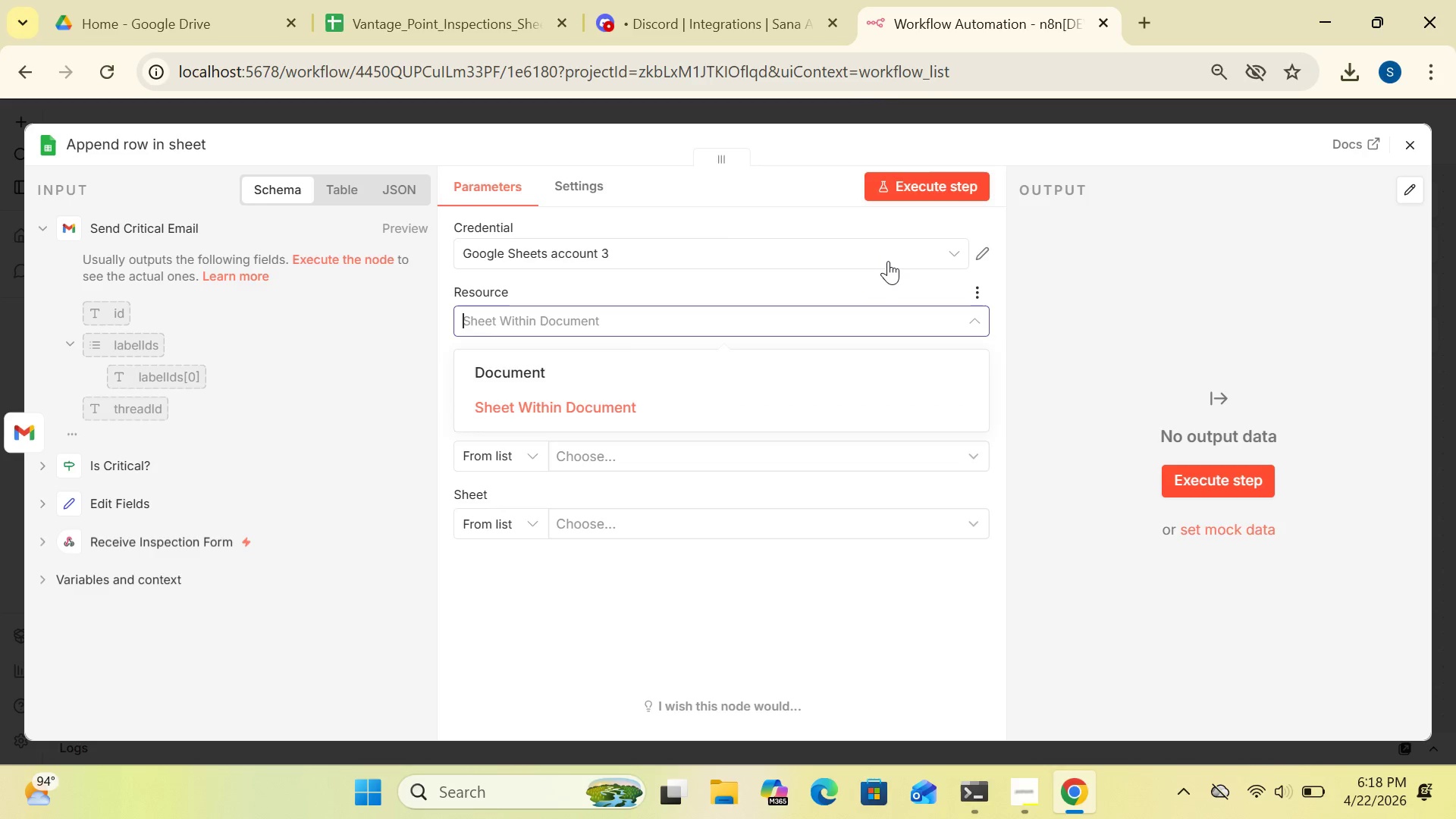 
wait(9.66)
 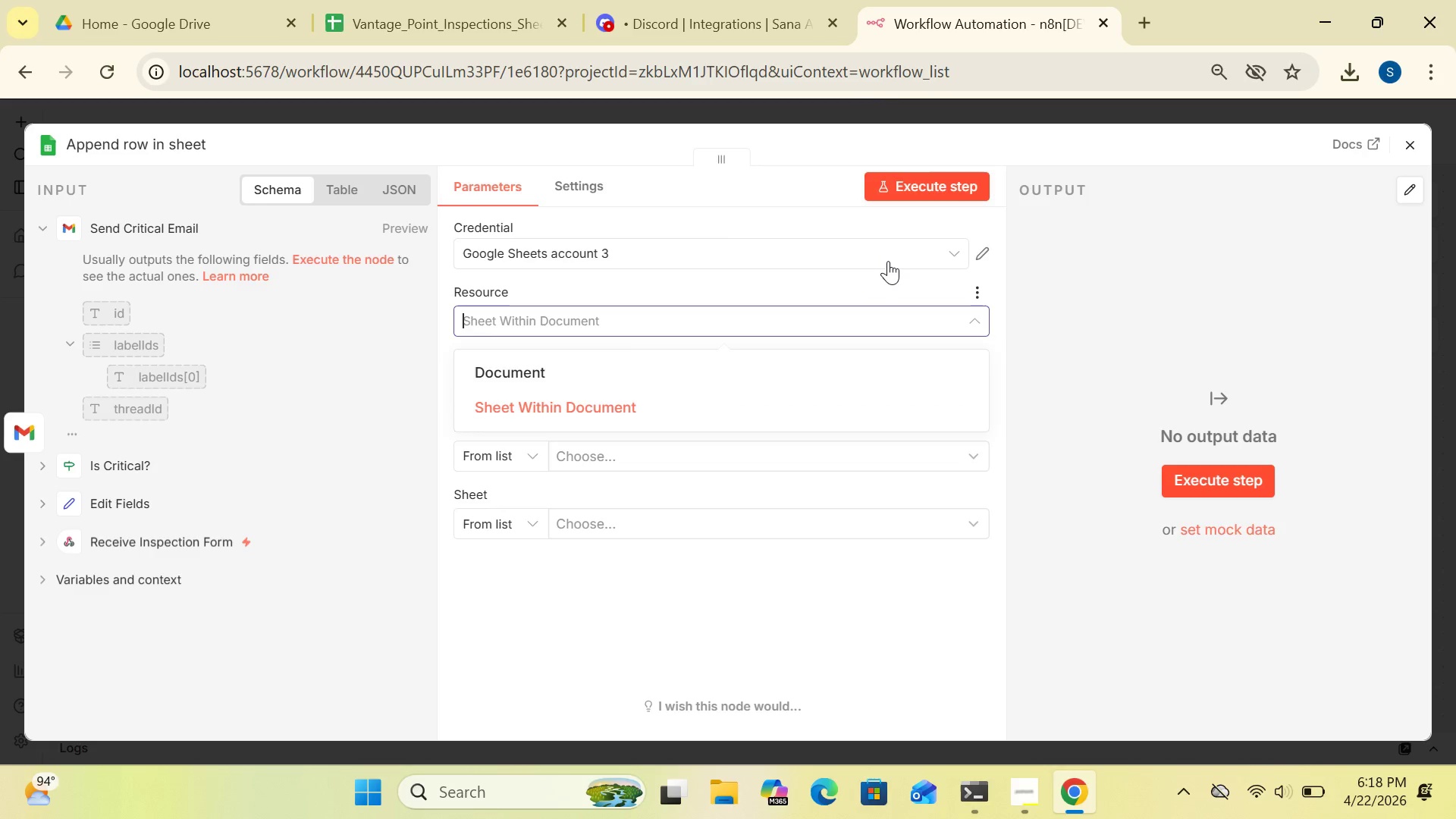 
left_click([769, 418])
 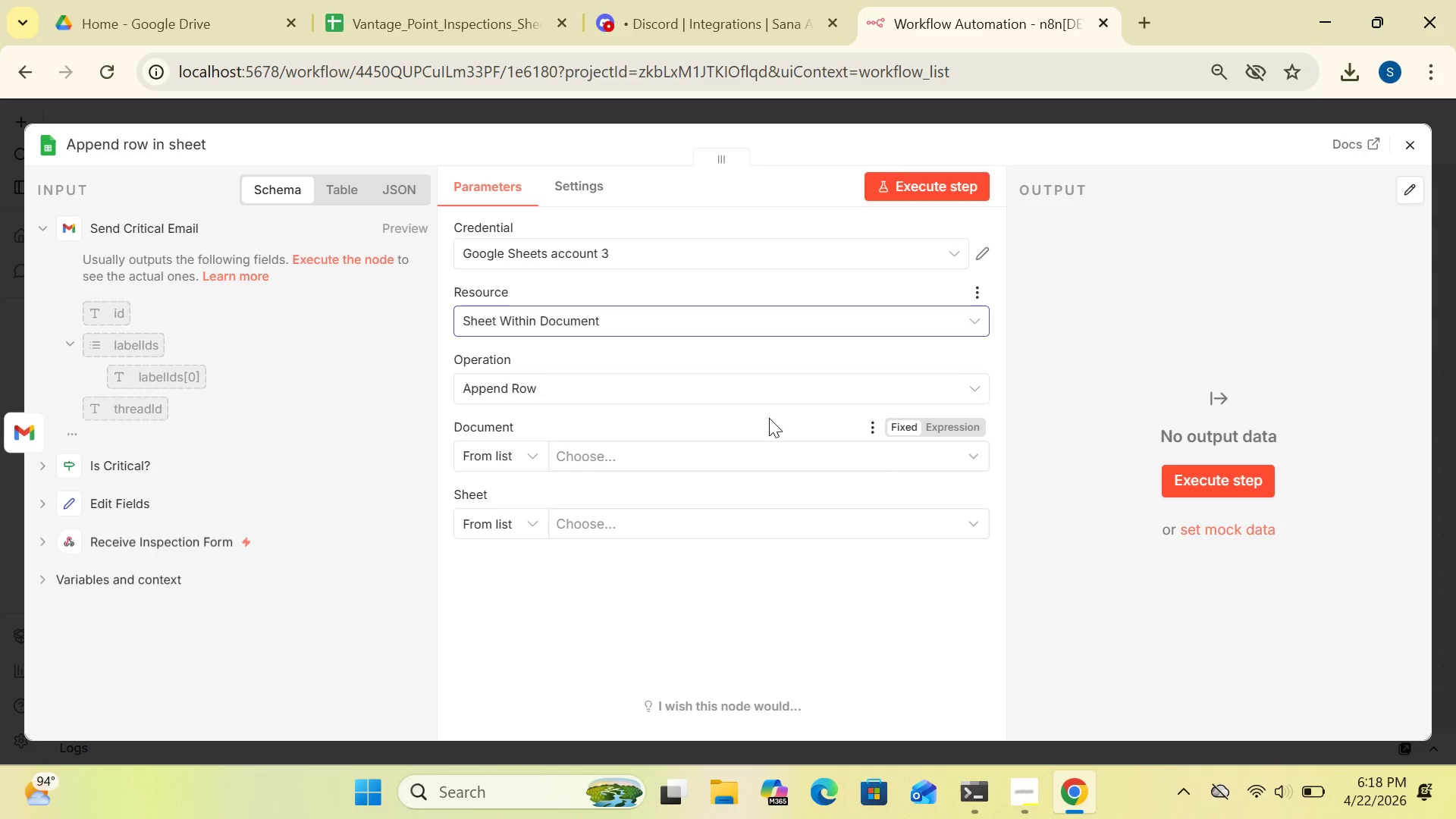 
wait(7.94)
 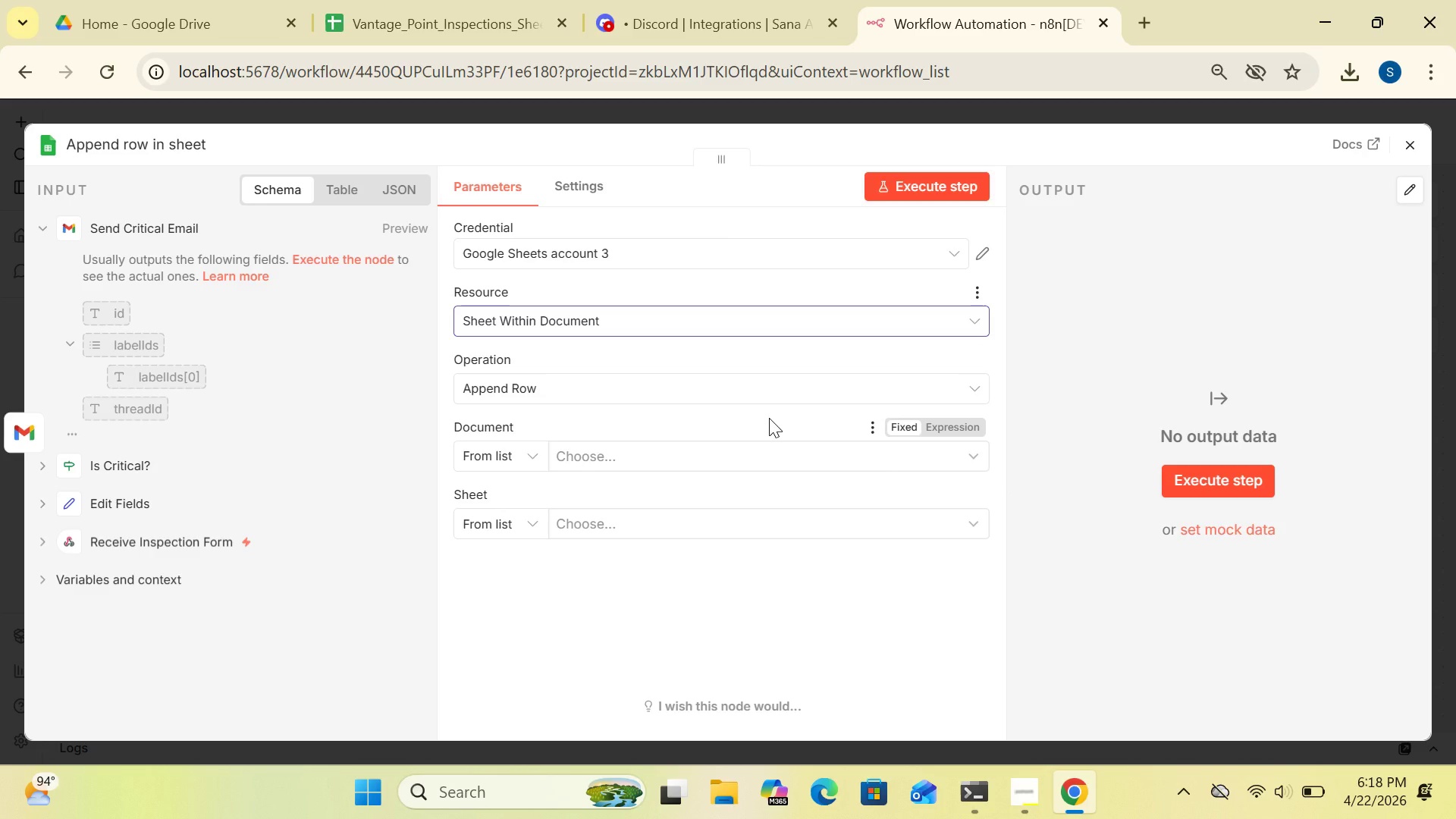 
left_click([532, 452])
 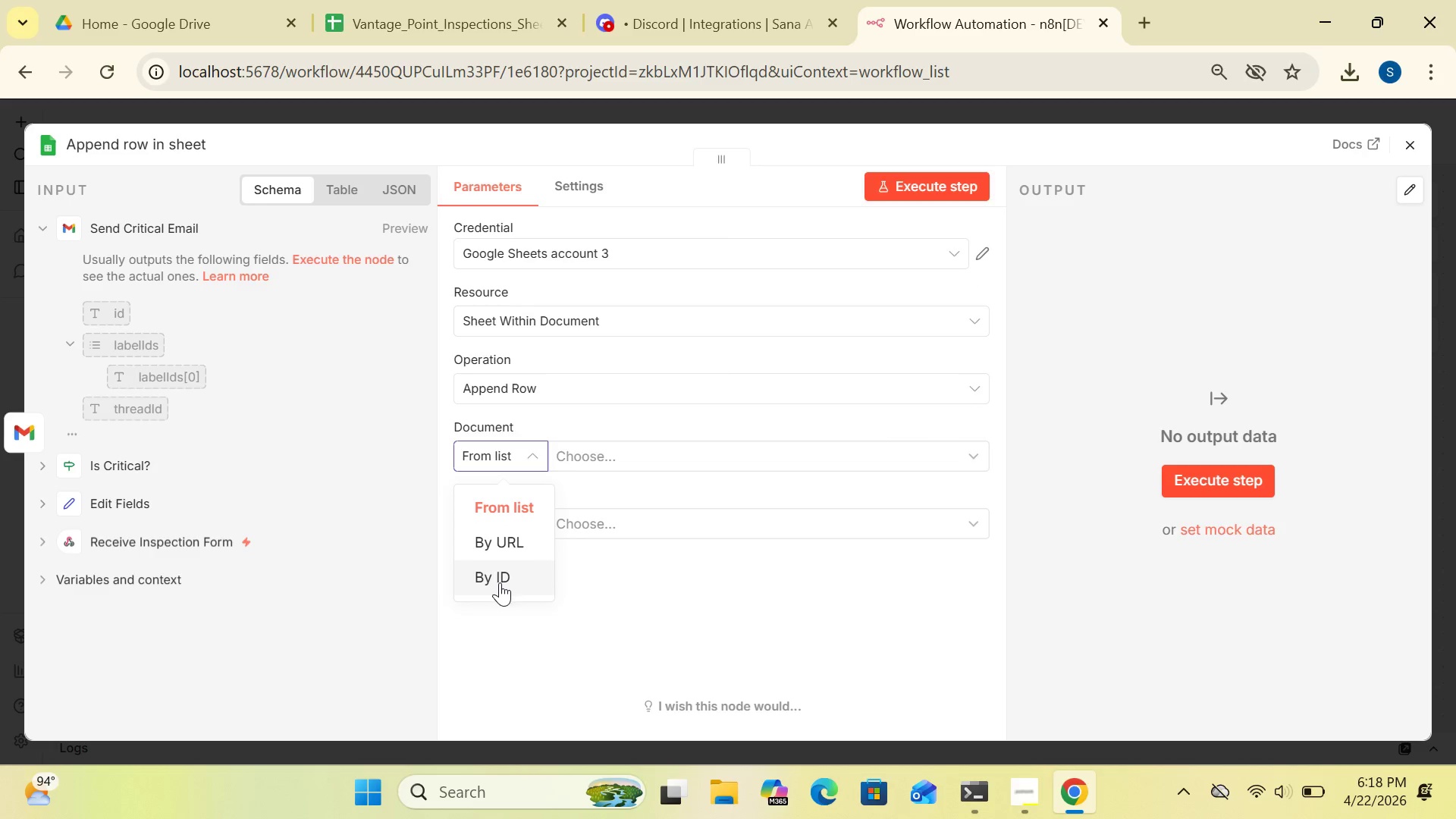 
left_click([497, 582])
 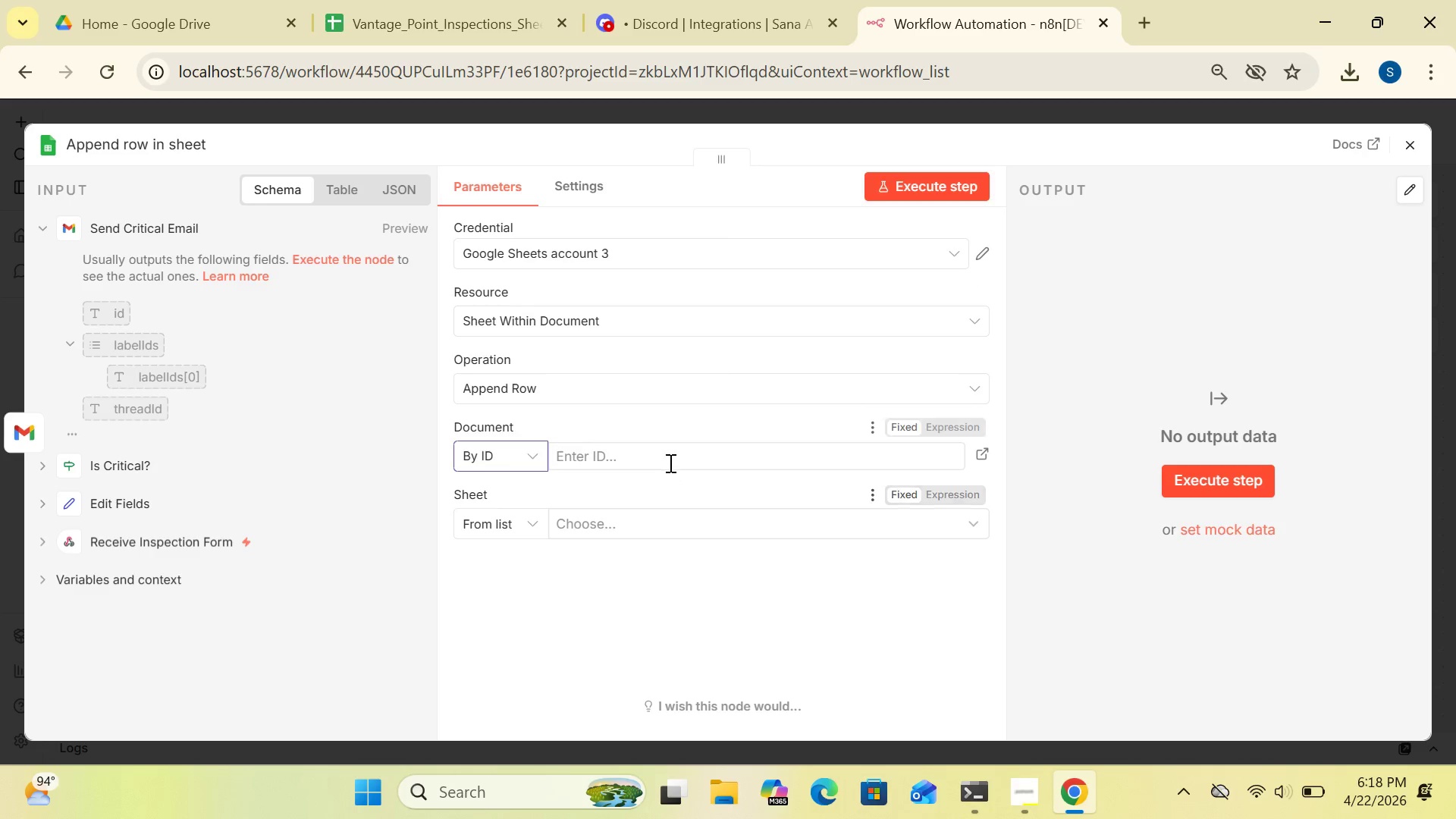 
left_click([672, 459])
 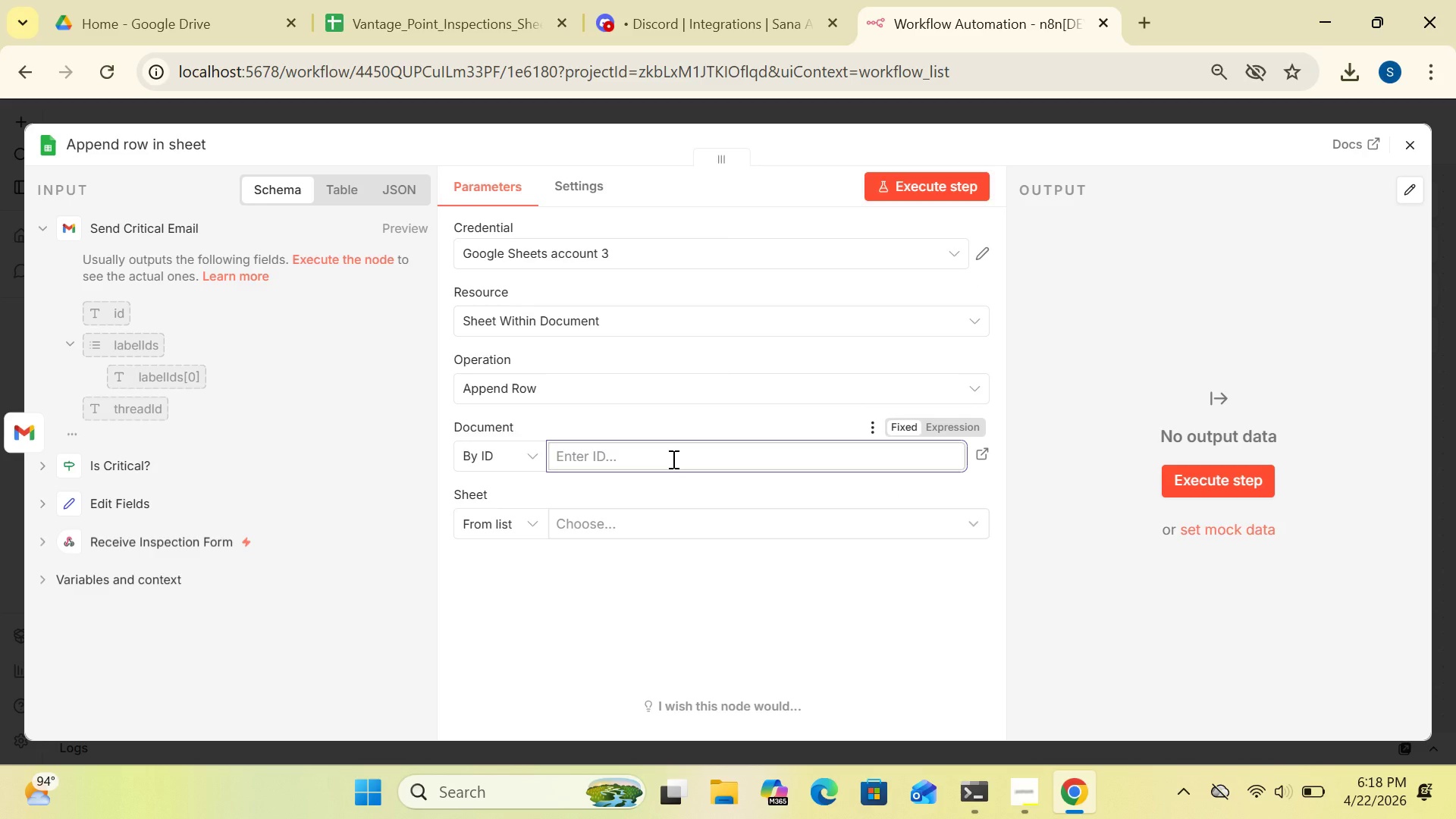 
wait(5.45)
 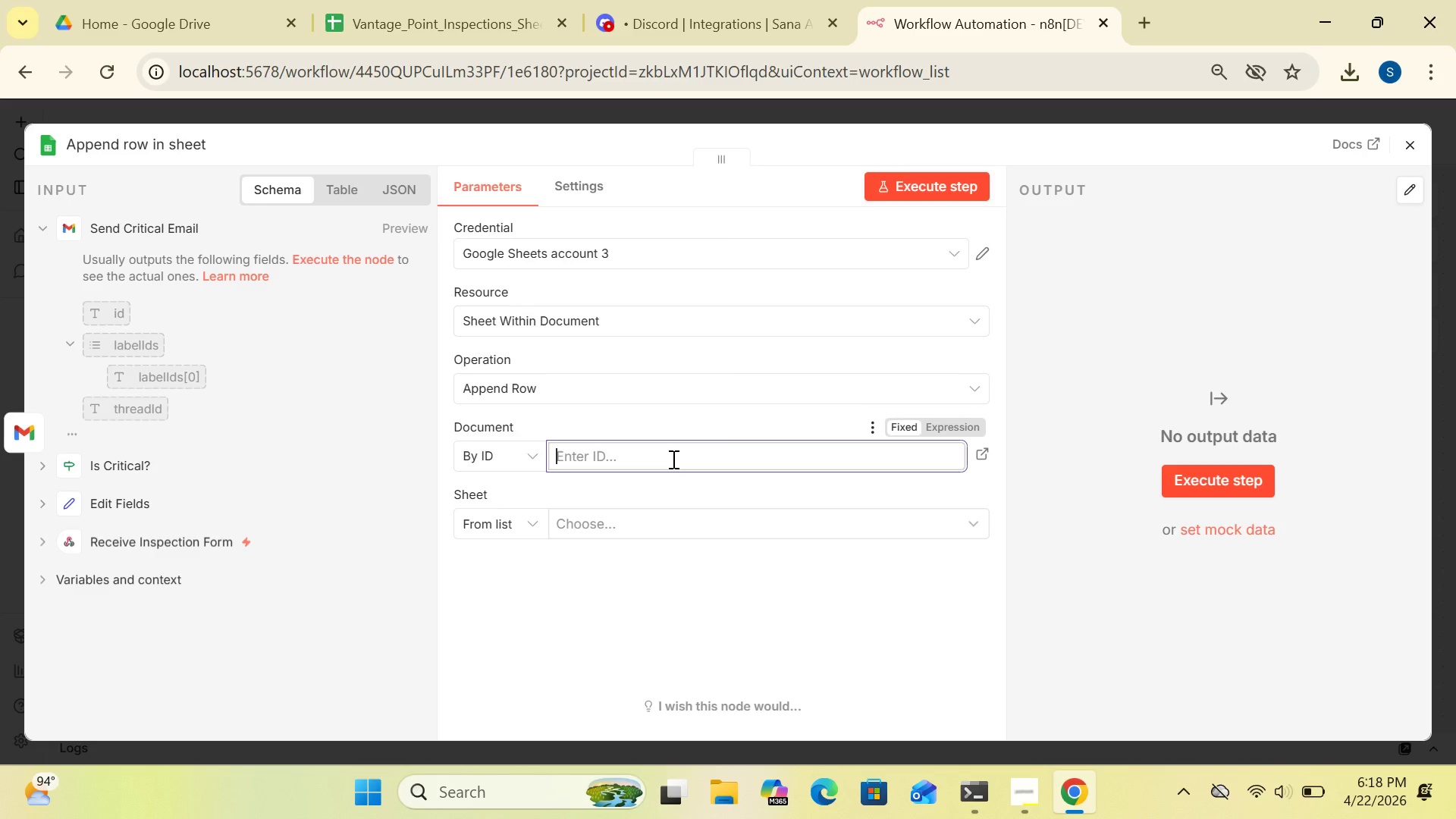 
key(Control+V)
 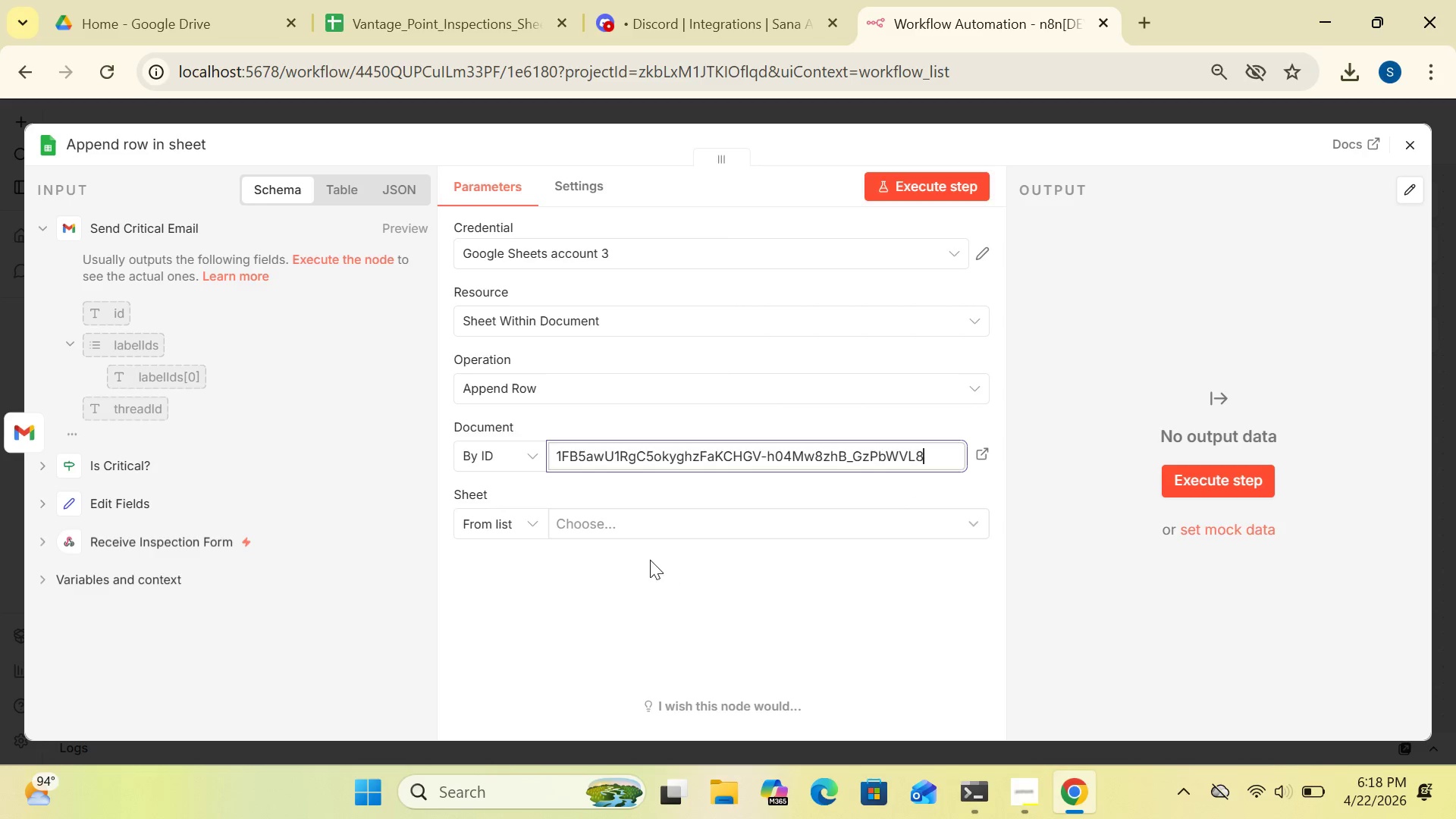 
left_click([711, 529])
 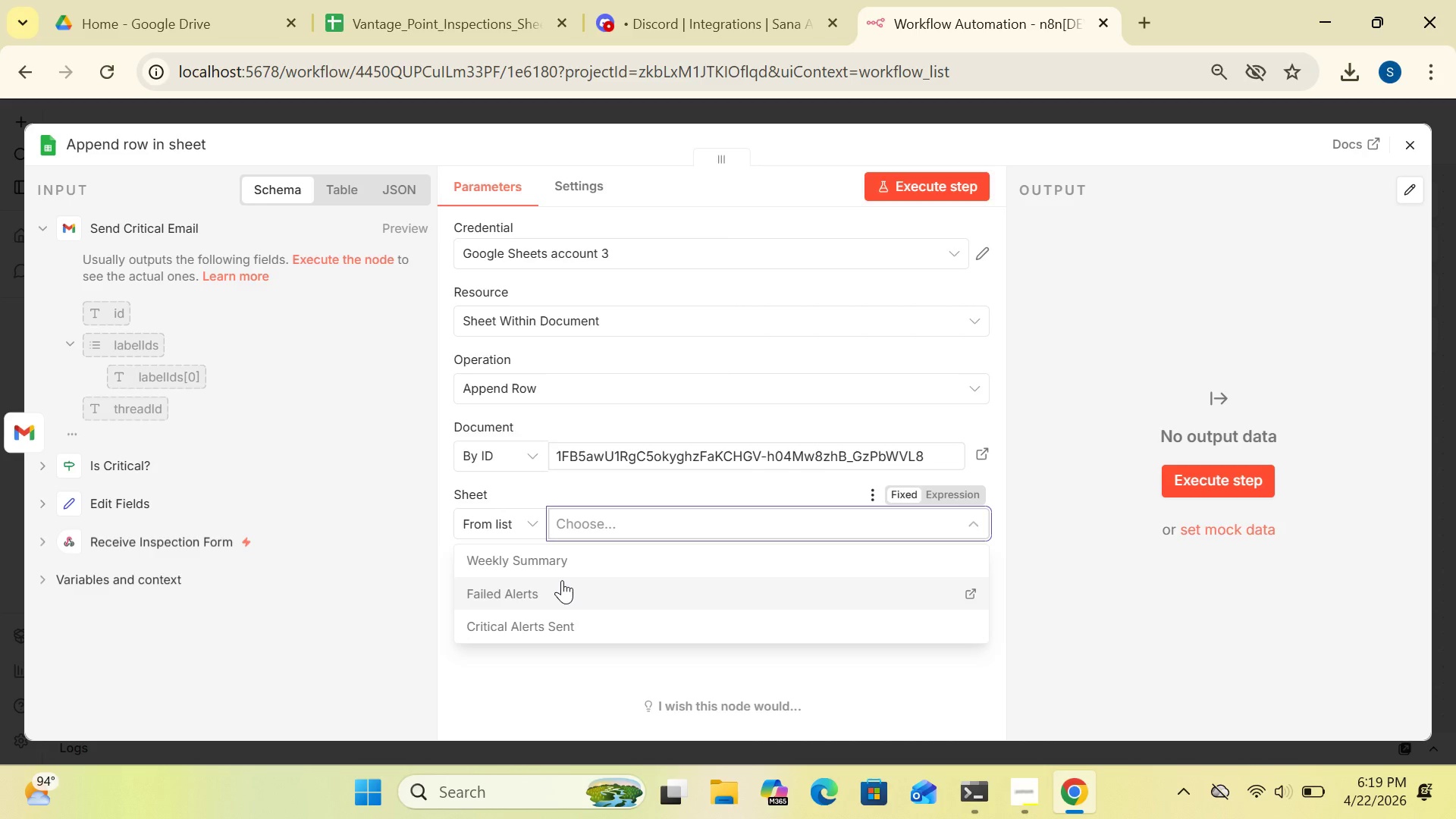 
wait(48.66)
 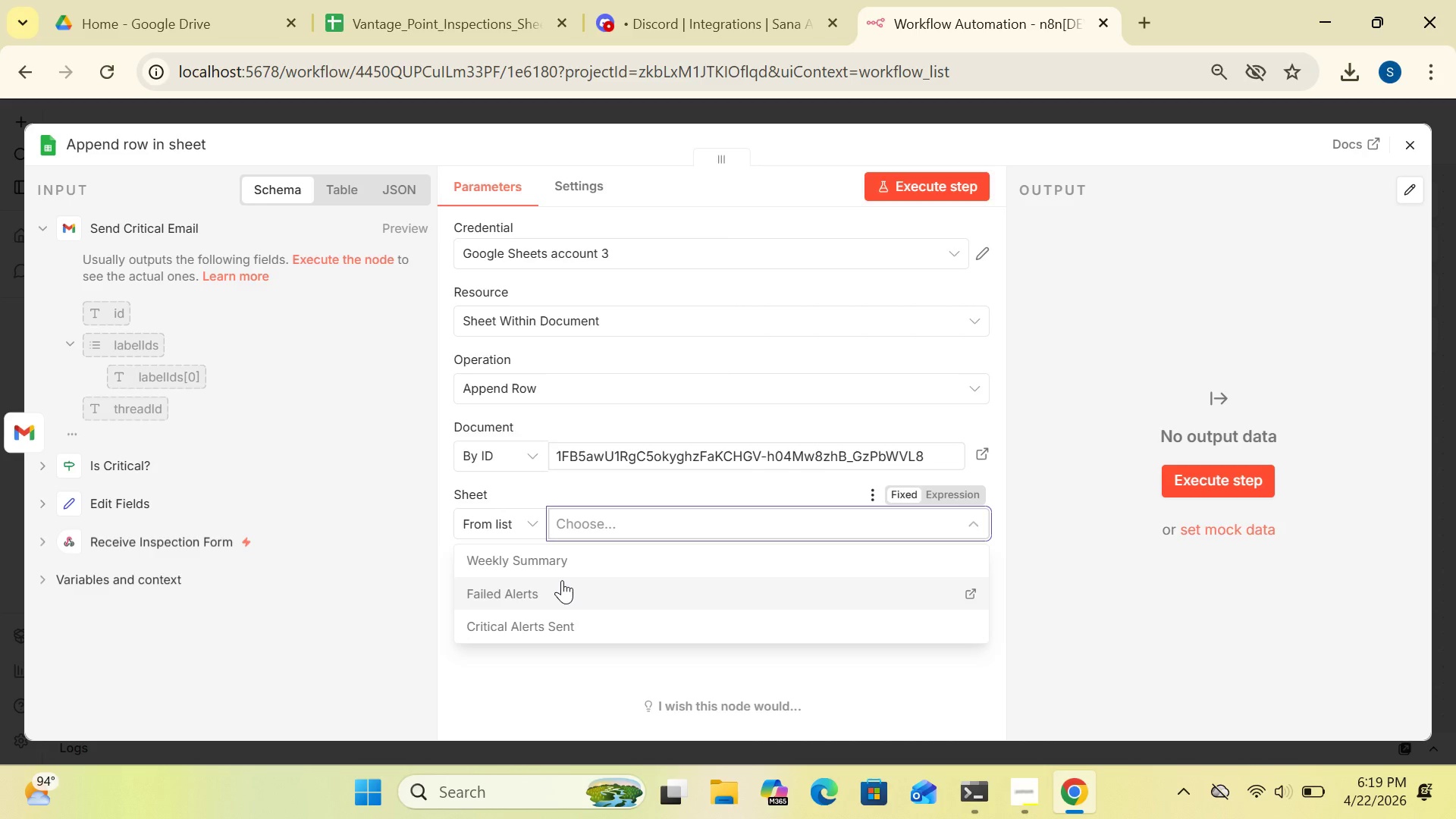 
left_click([972, 526])
 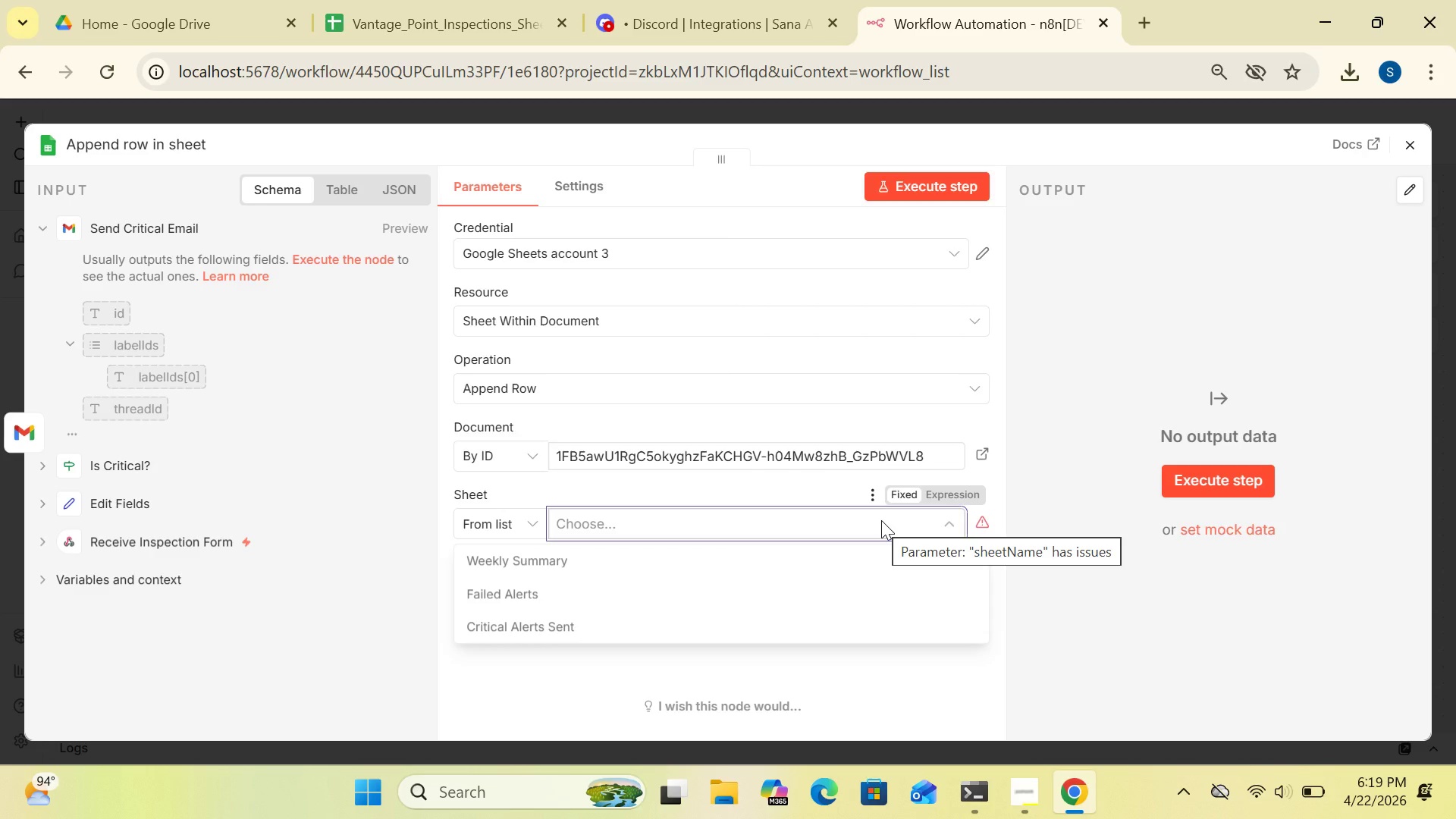 
wait(10.79)
 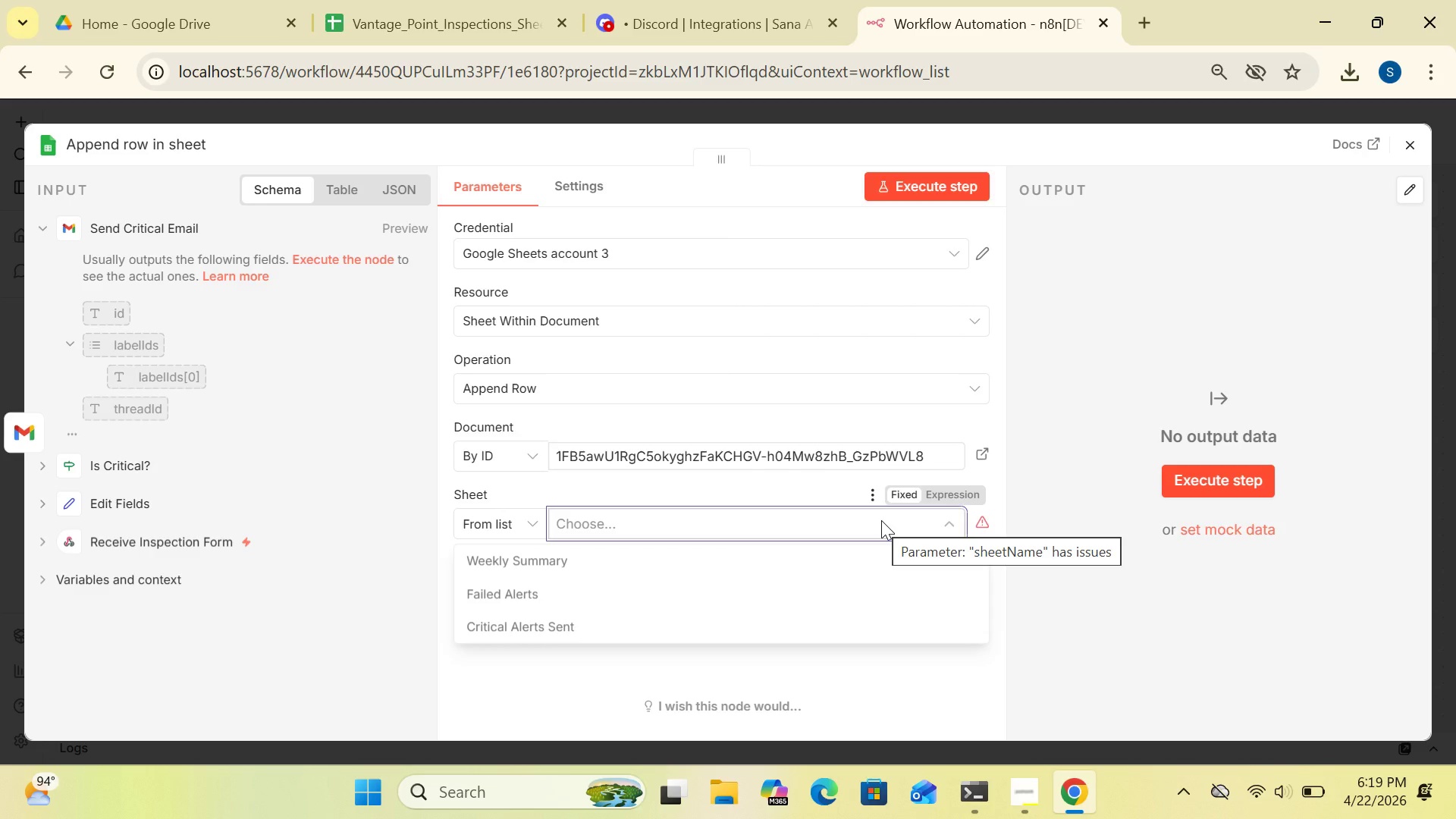 
mouse_move([962, 524])
 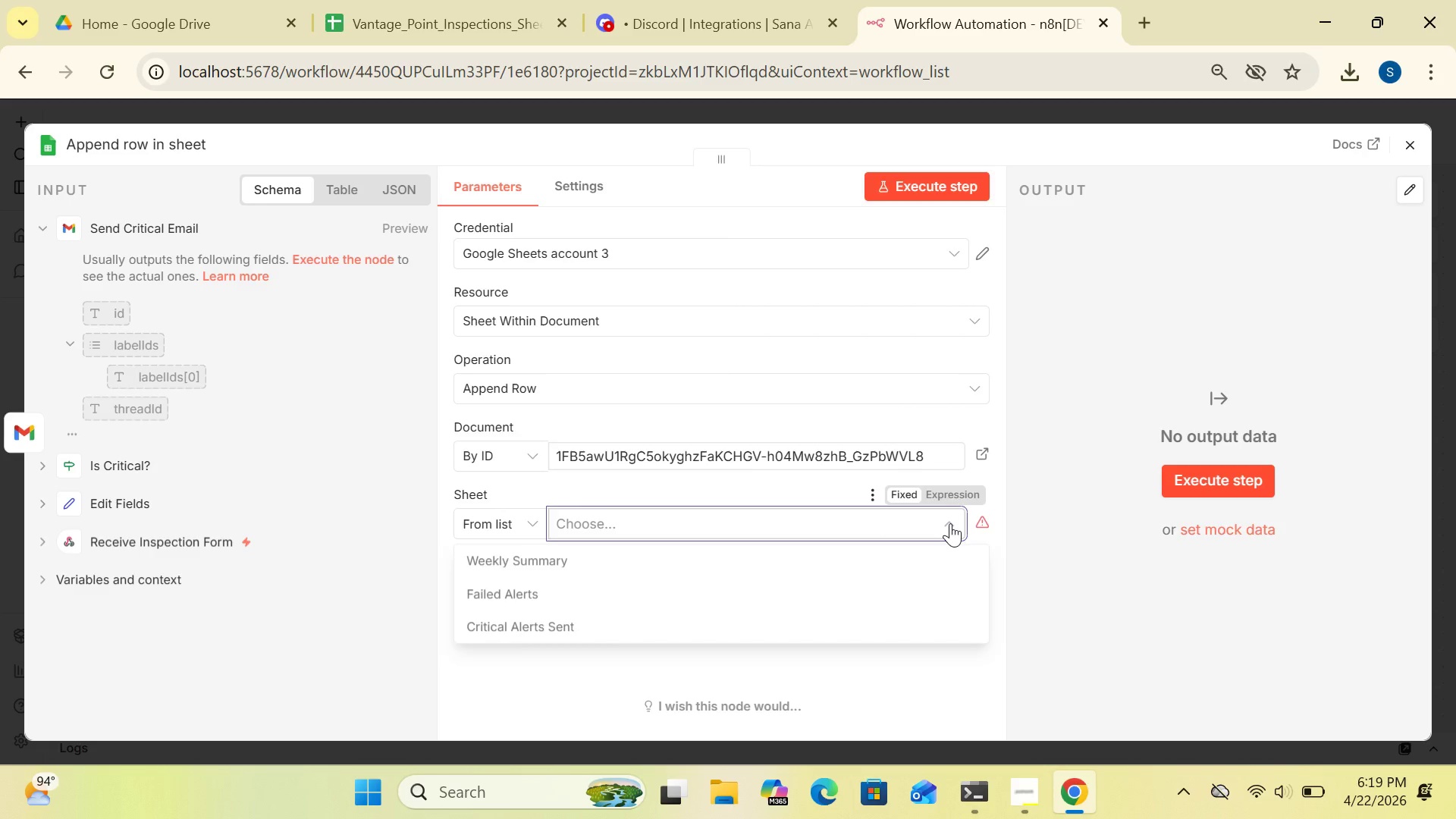 
left_click([950, 523])
 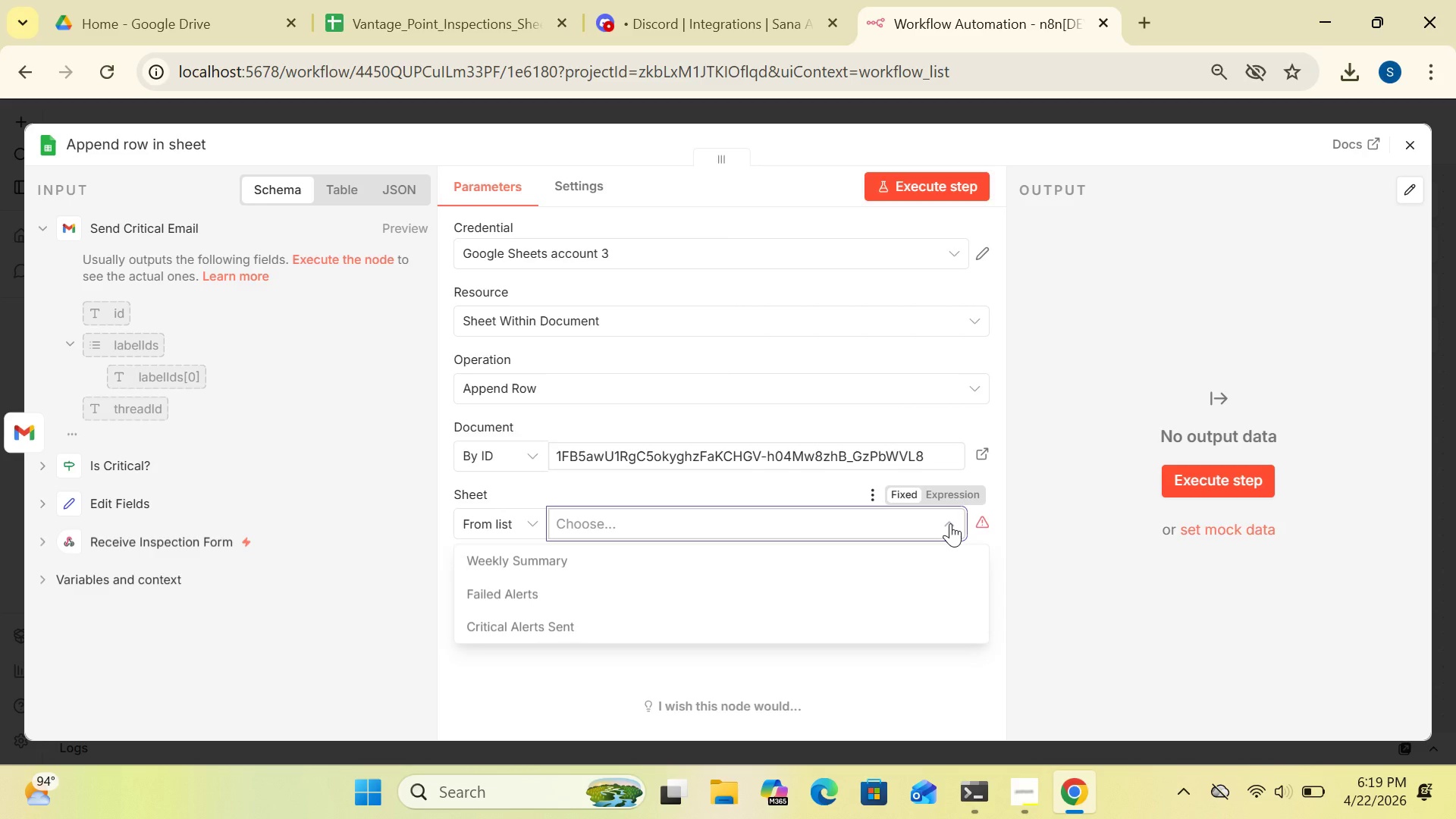 
left_click([950, 523])
 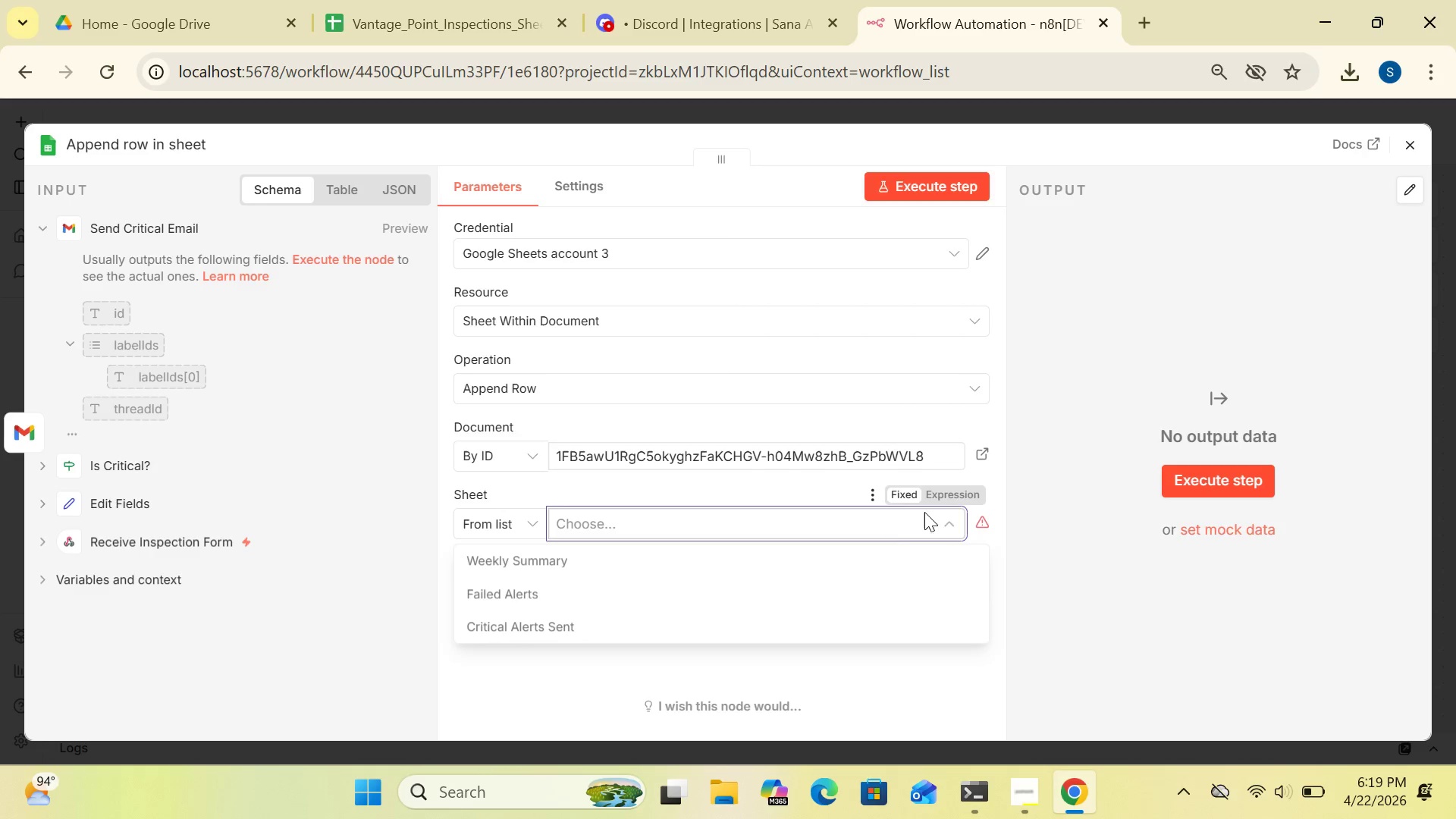 
wait(7.45)
 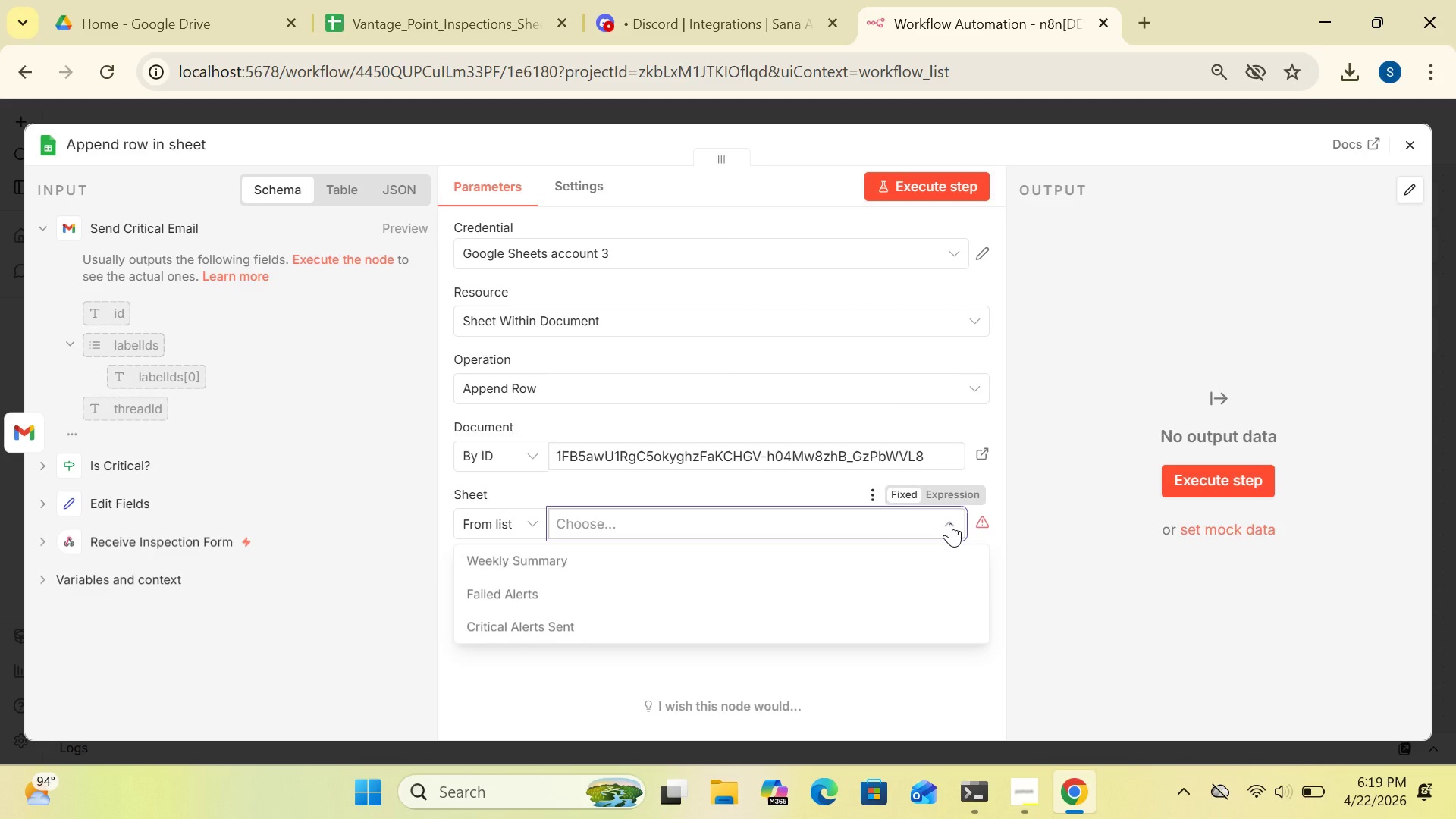 
left_click([831, 519])
 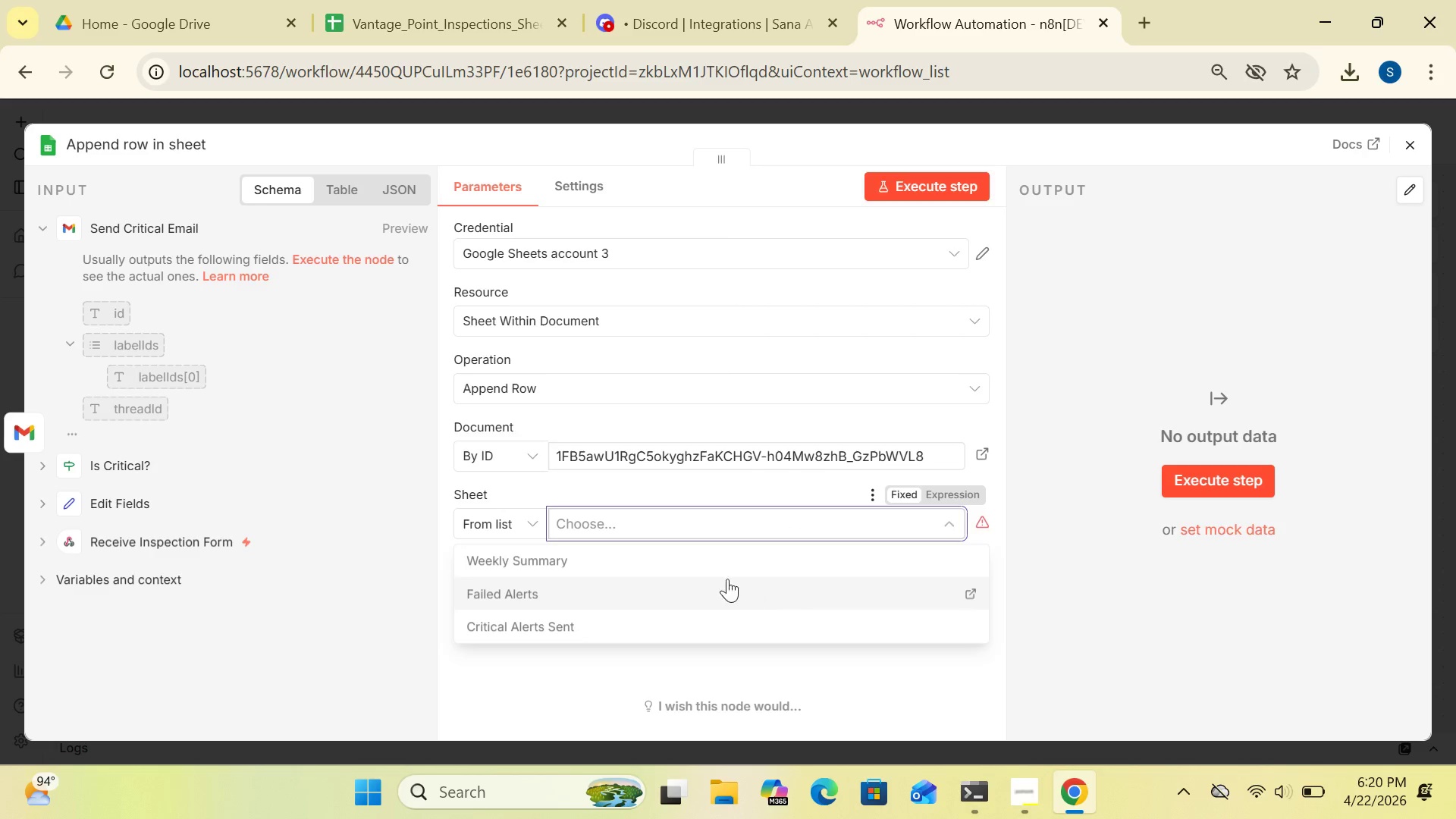 
wait(20.06)
 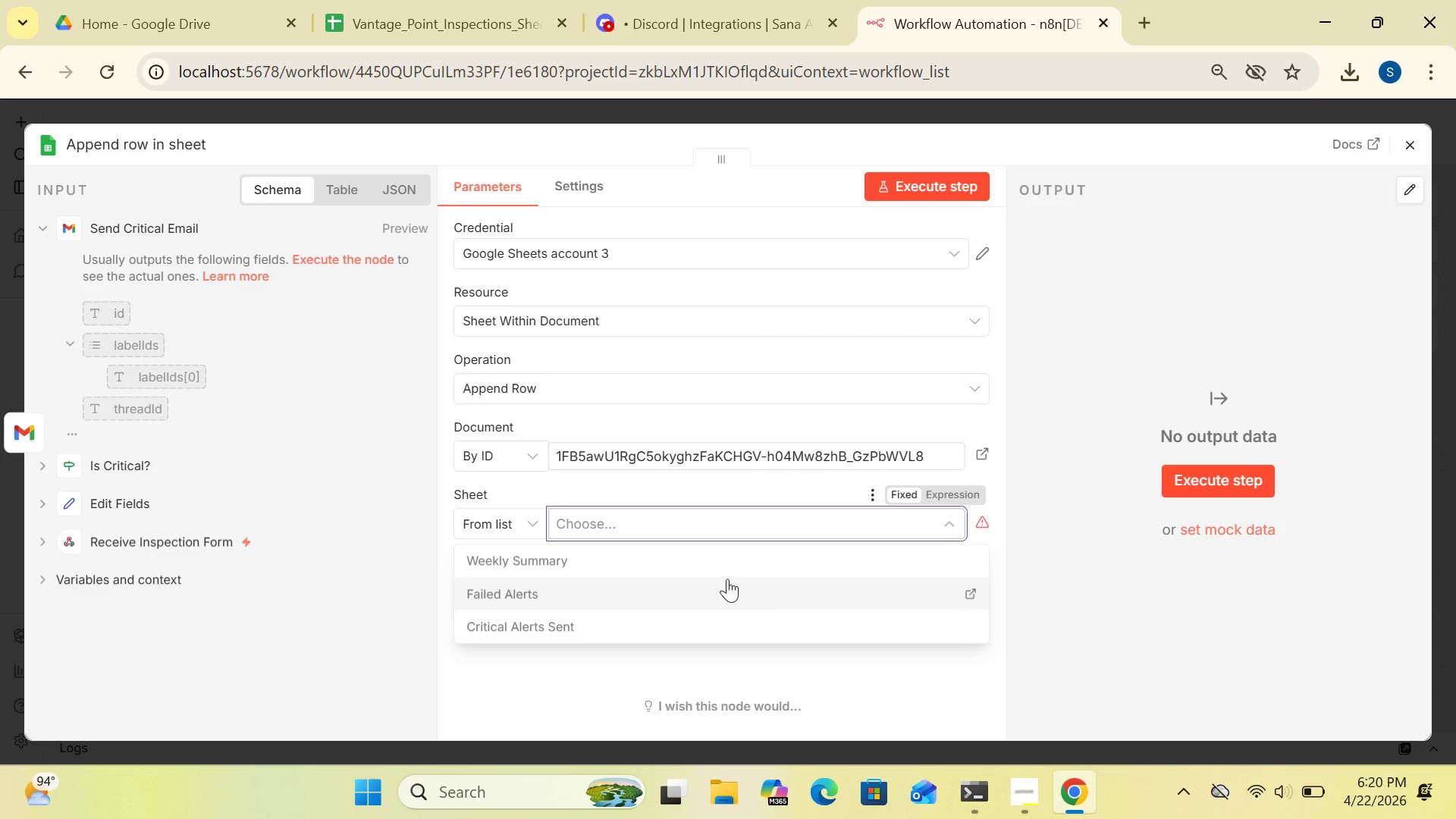 
left_click([615, 598])
 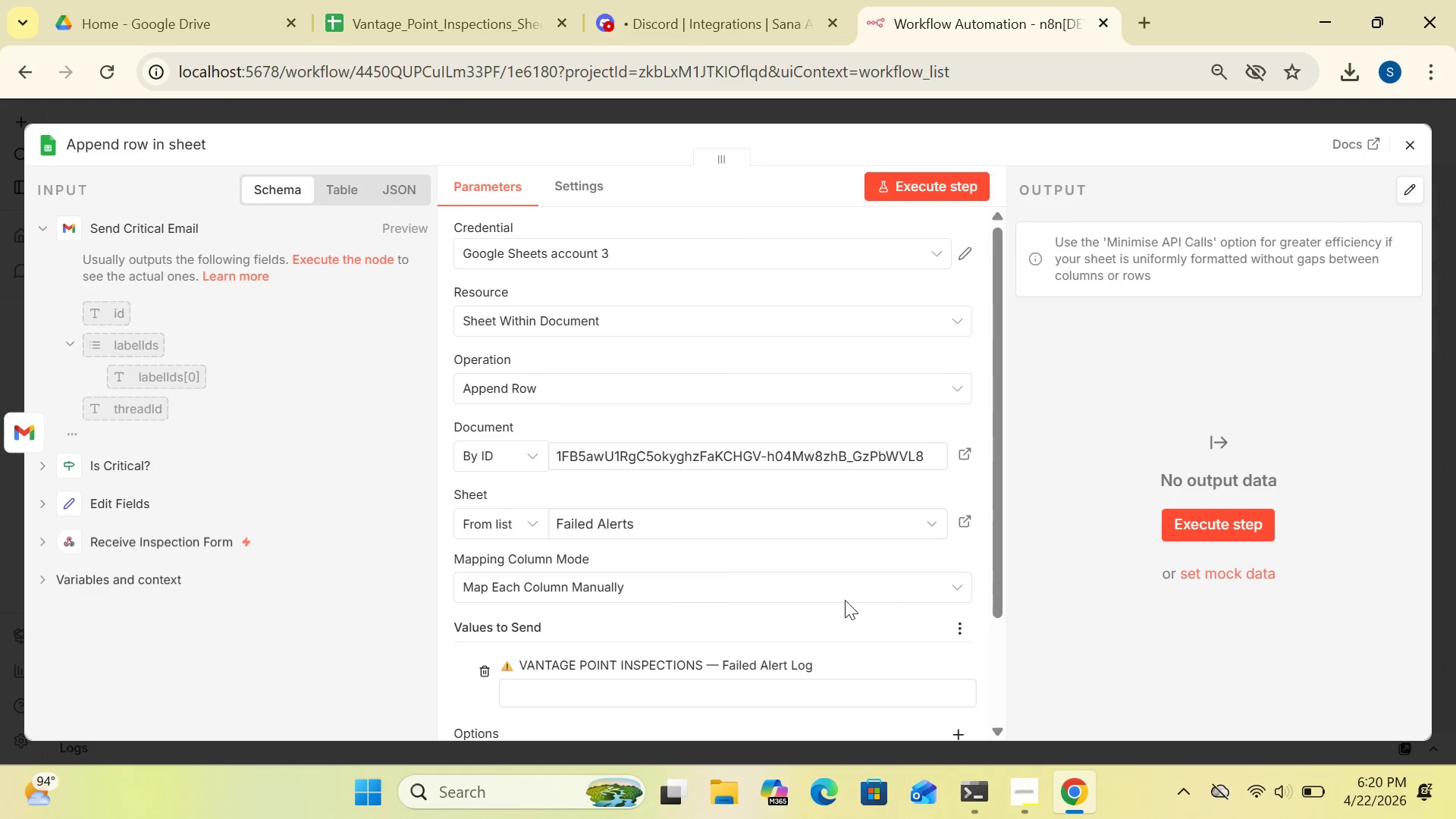 
wait(5.31)
 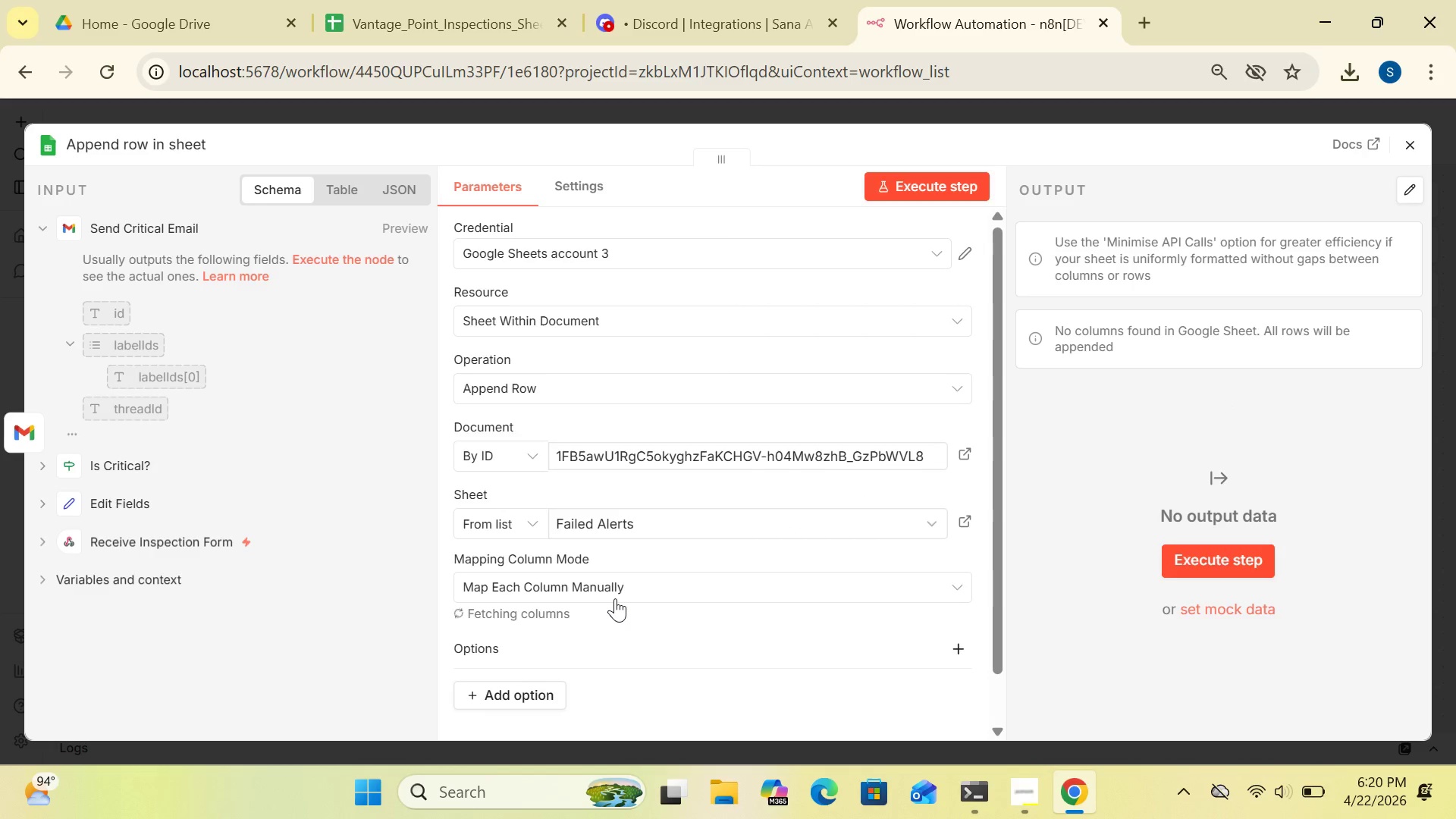 
left_click_drag(start_coordinate=[1000, 560], to_coordinate=[985, 785])
 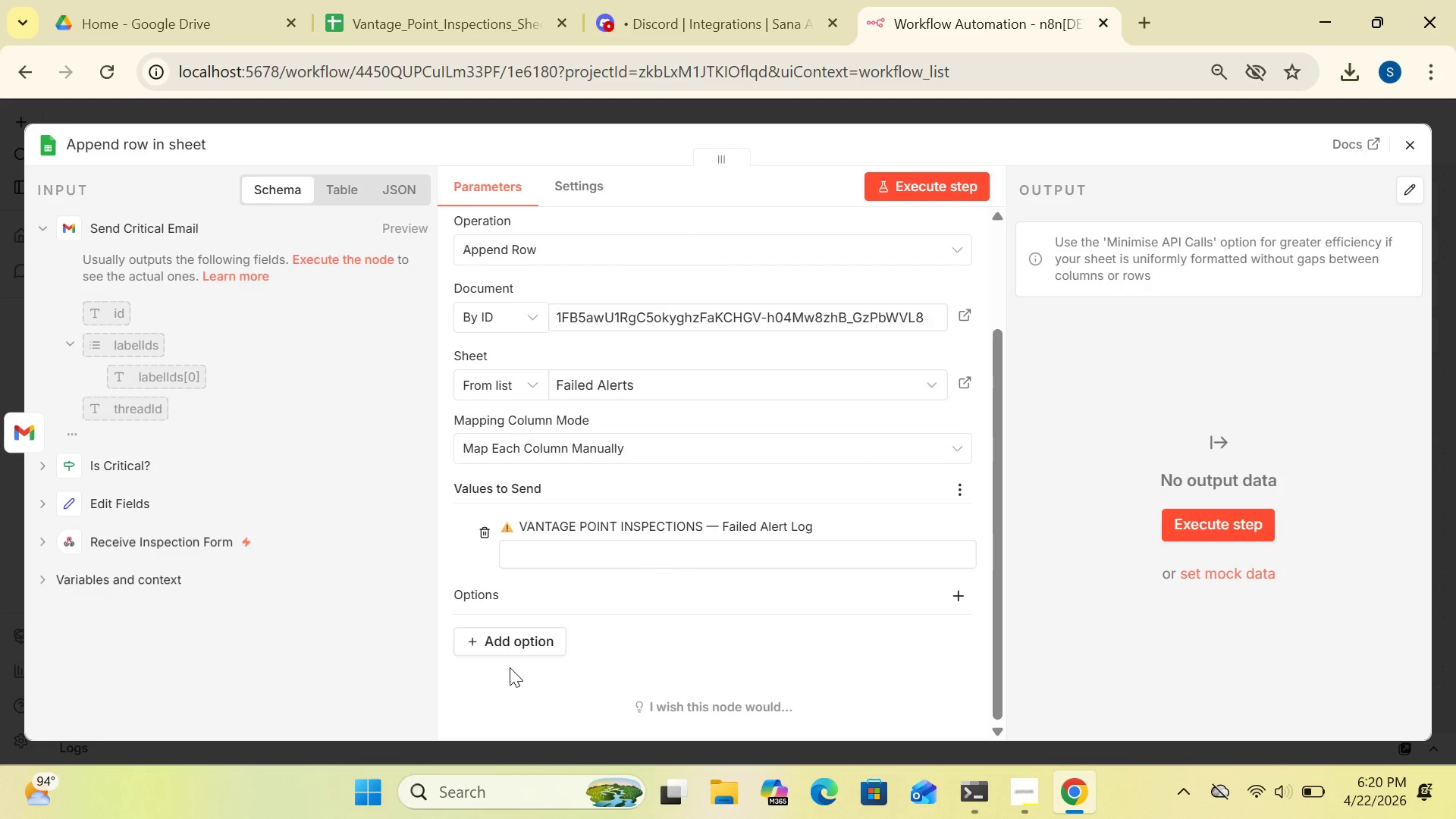 
left_click([518, 629])
 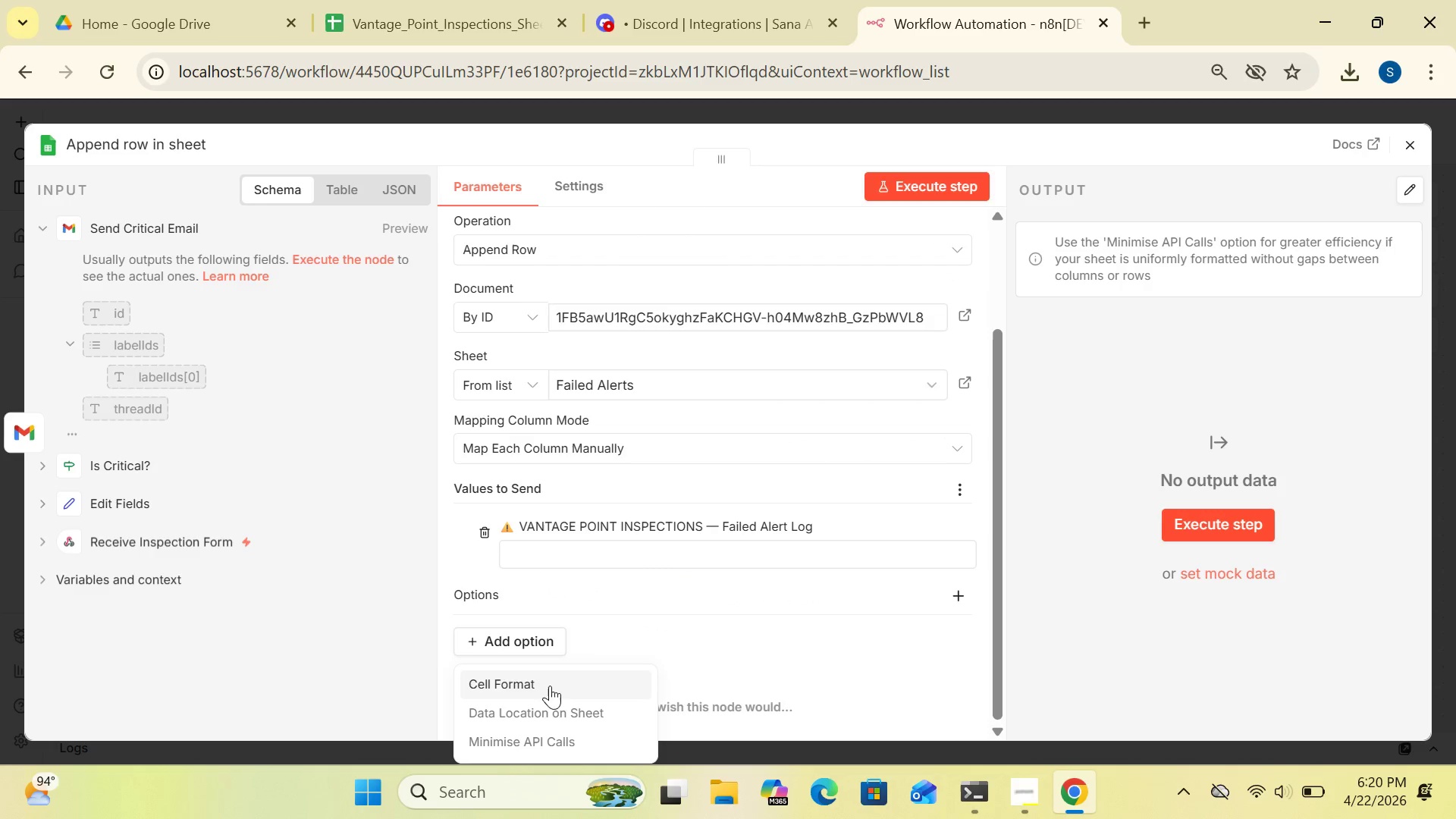 
left_click([548, 711])
 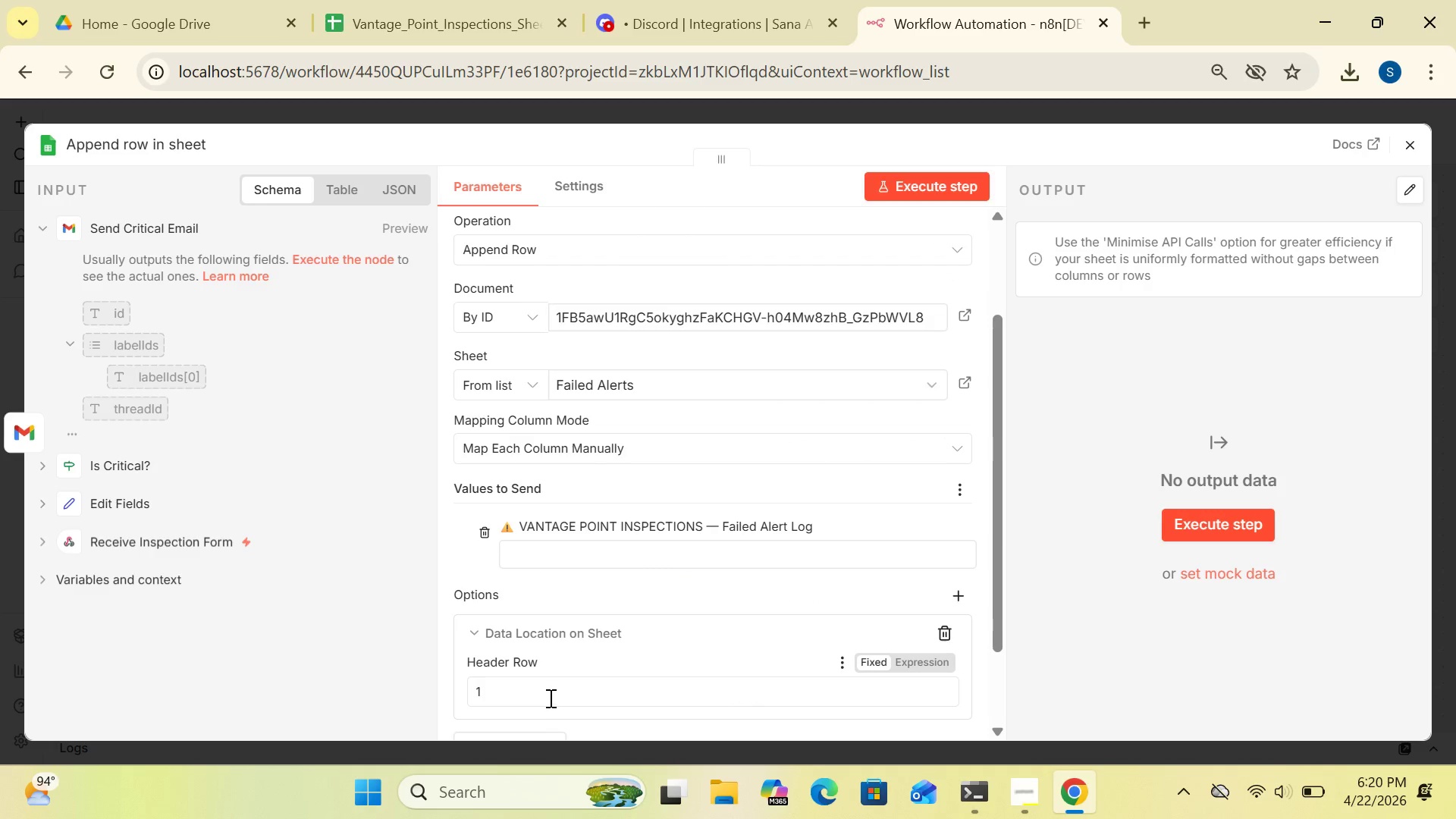 
left_click([549, 698])
 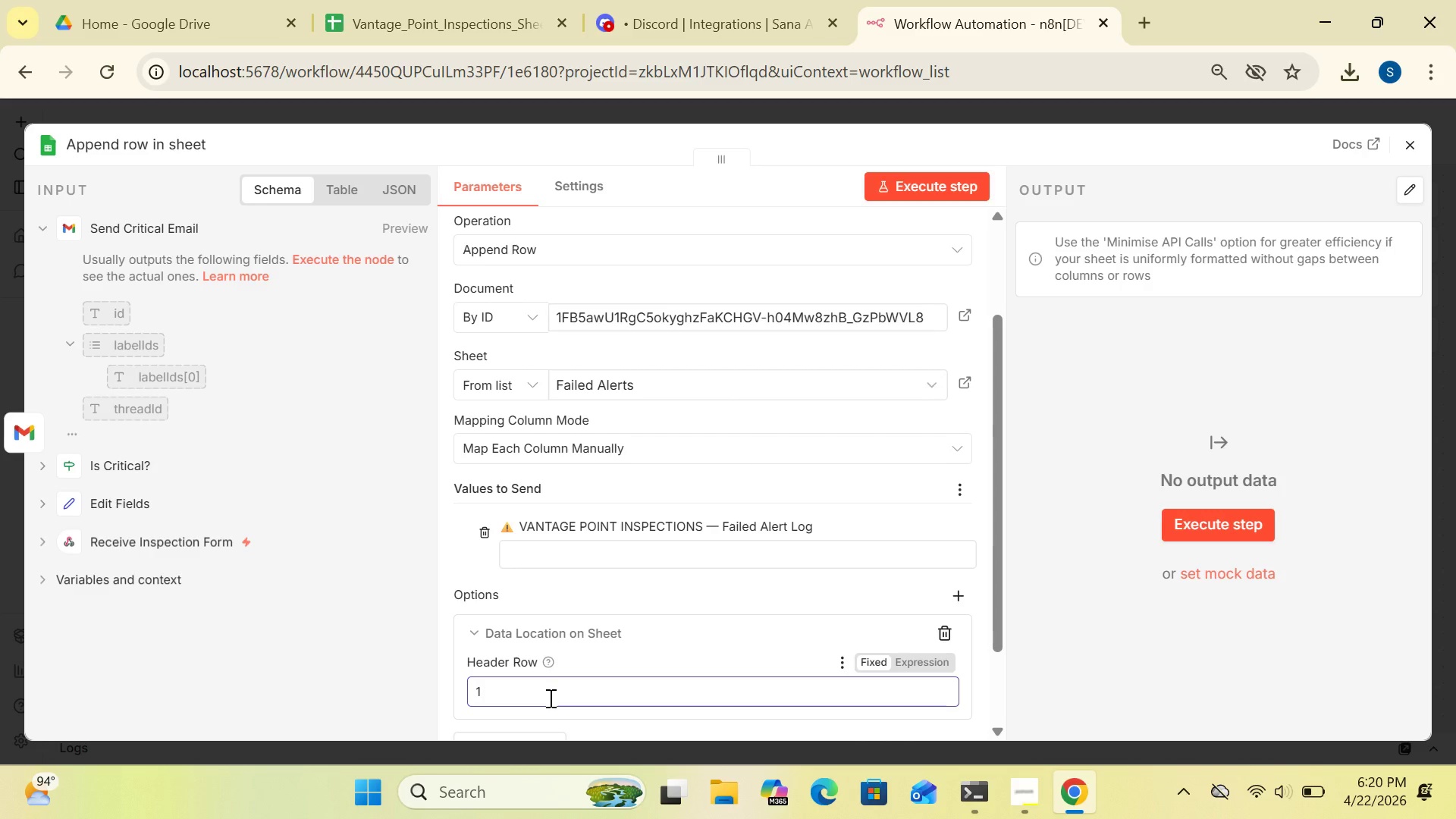 
key(Backspace)
 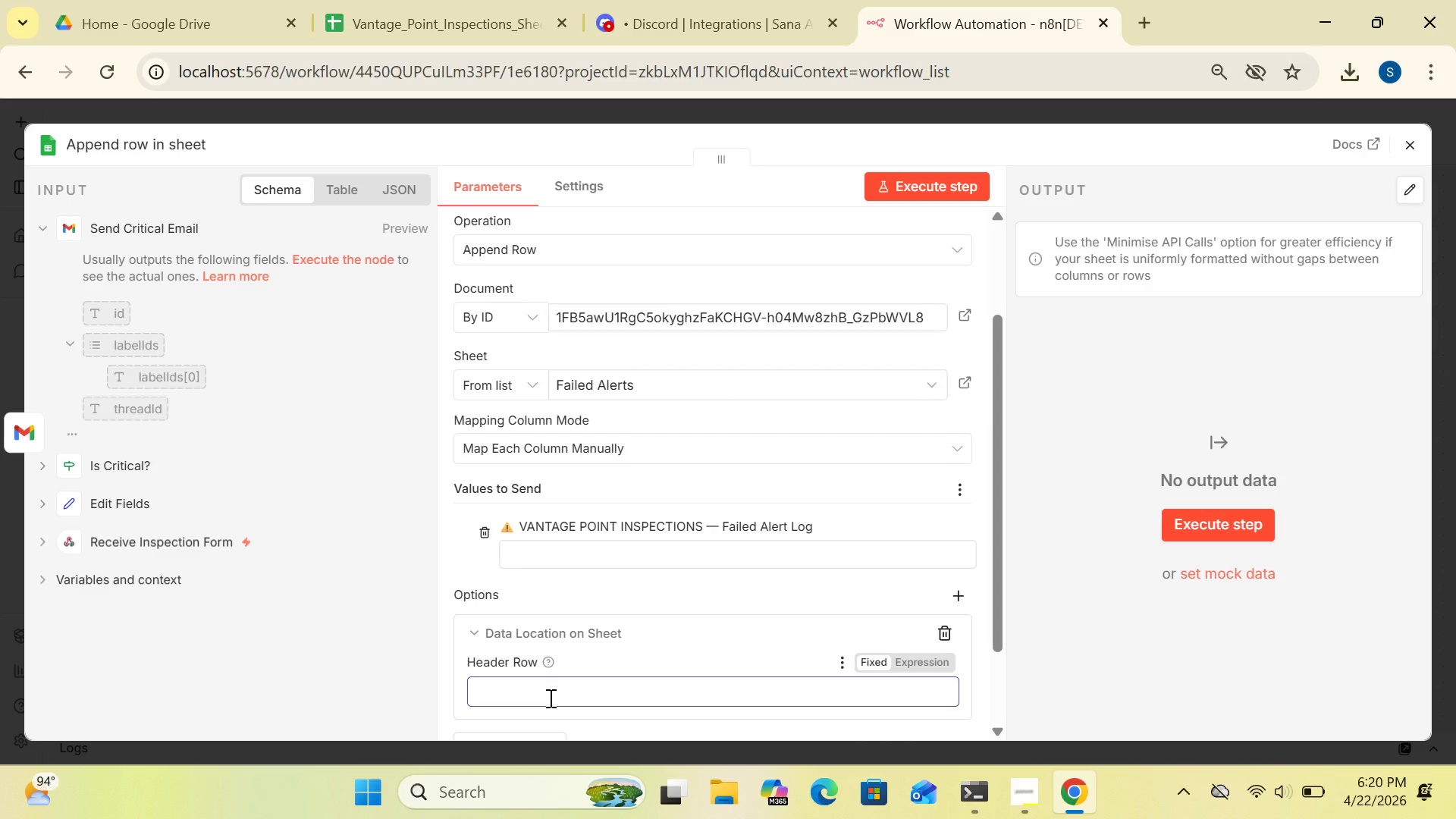 
key(3)
 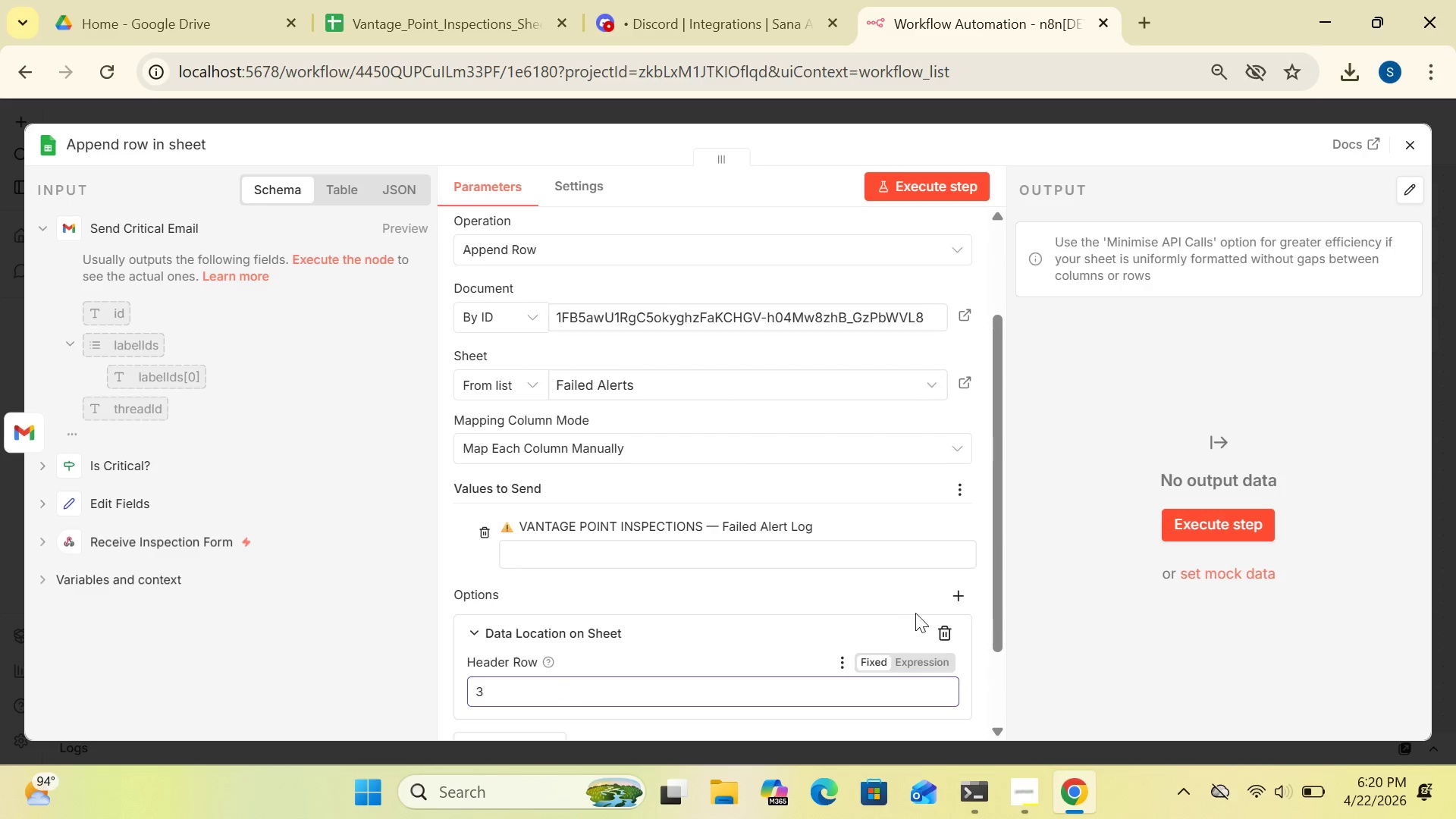 
left_click_drag(start_coordinate=[999, 594], to_coordinate=[990, 757])
 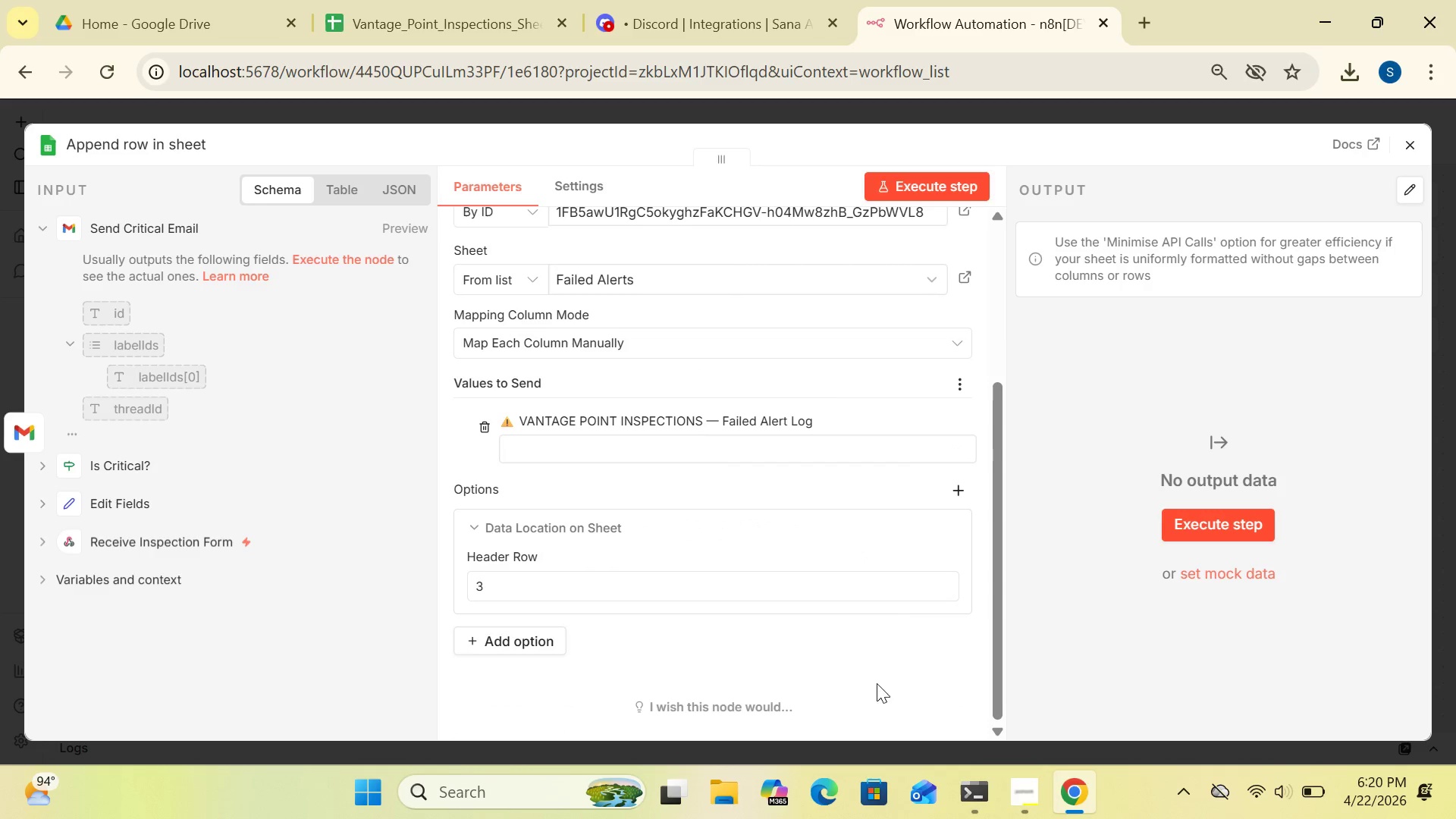 
left_click([878, 663])
 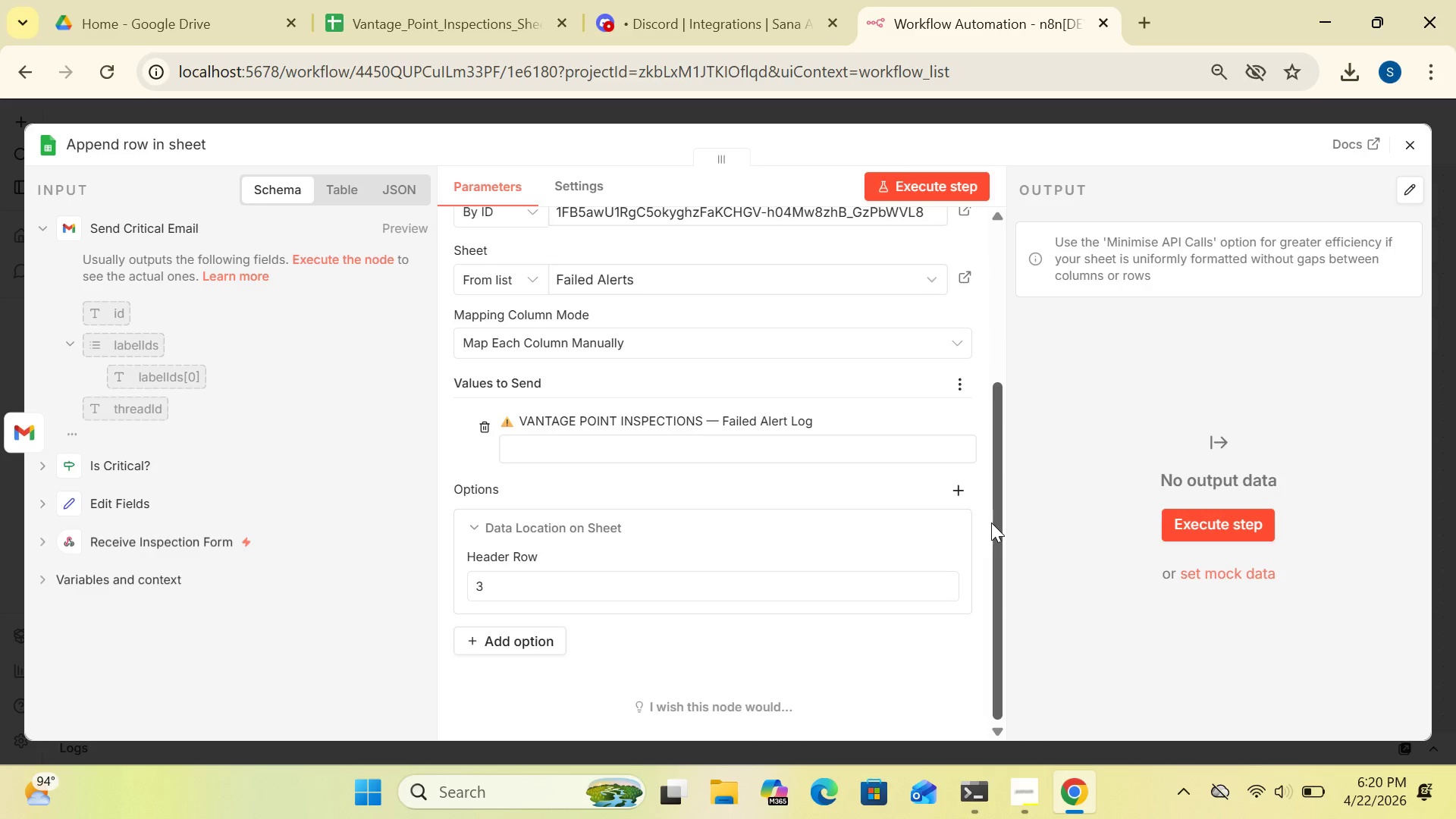 
left_click_drag(start_coordinate=[1004, 533], to_coordinate=[1015, 455])
 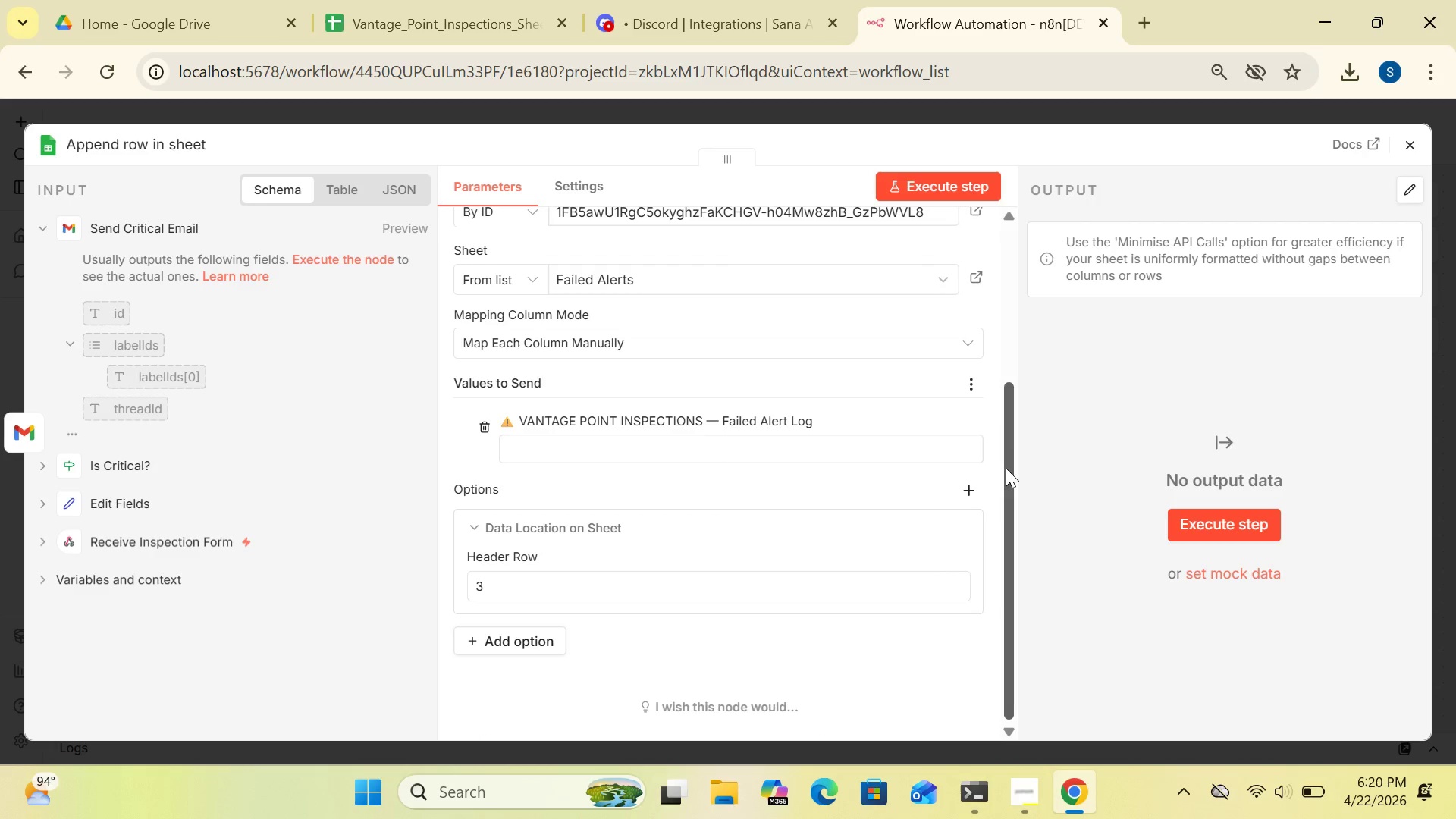 
left_click_drag(start_coordinate=[1006, 474], to_coordinate=[1010, 442])
 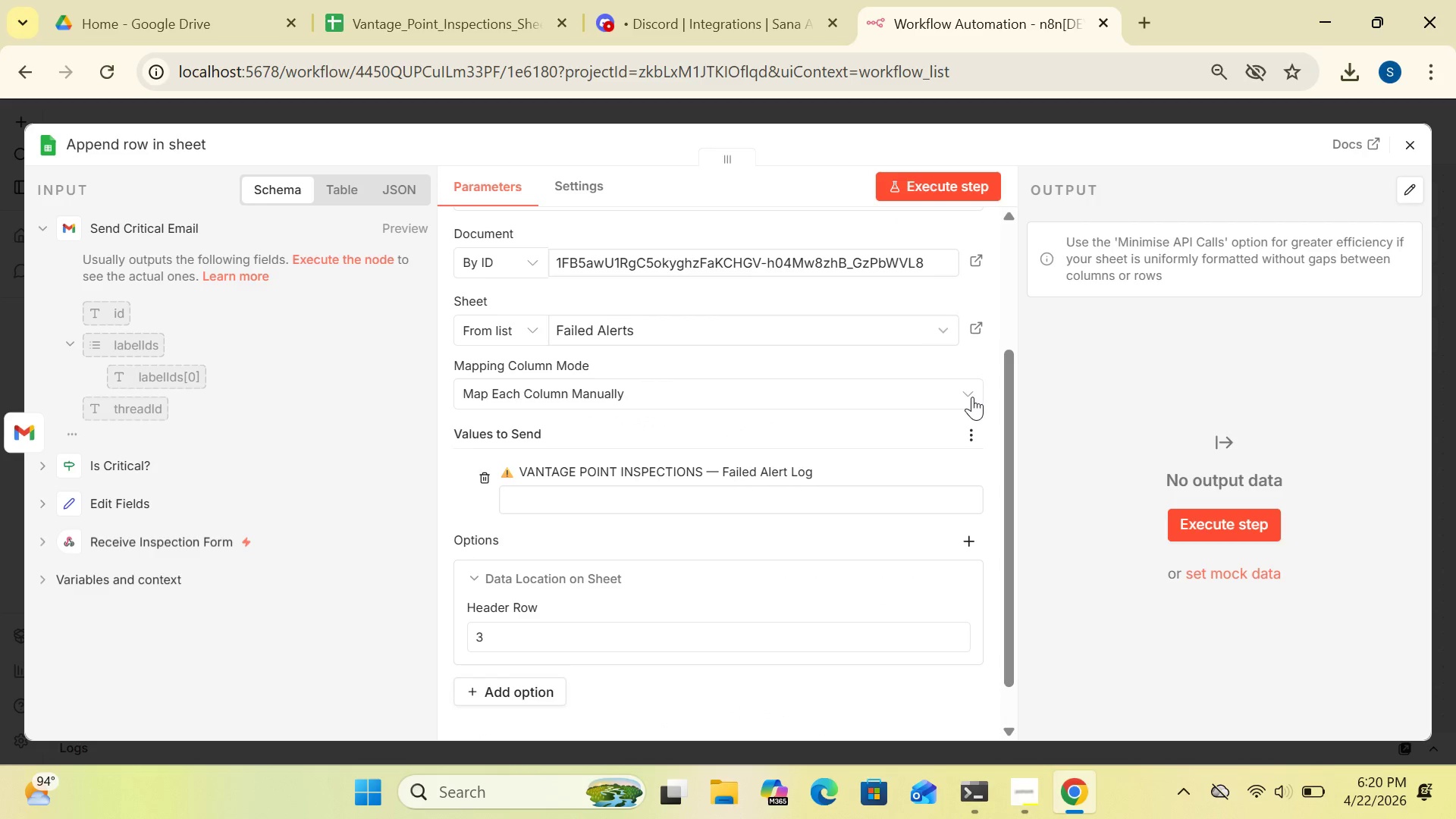 
left_click([972, 397])
 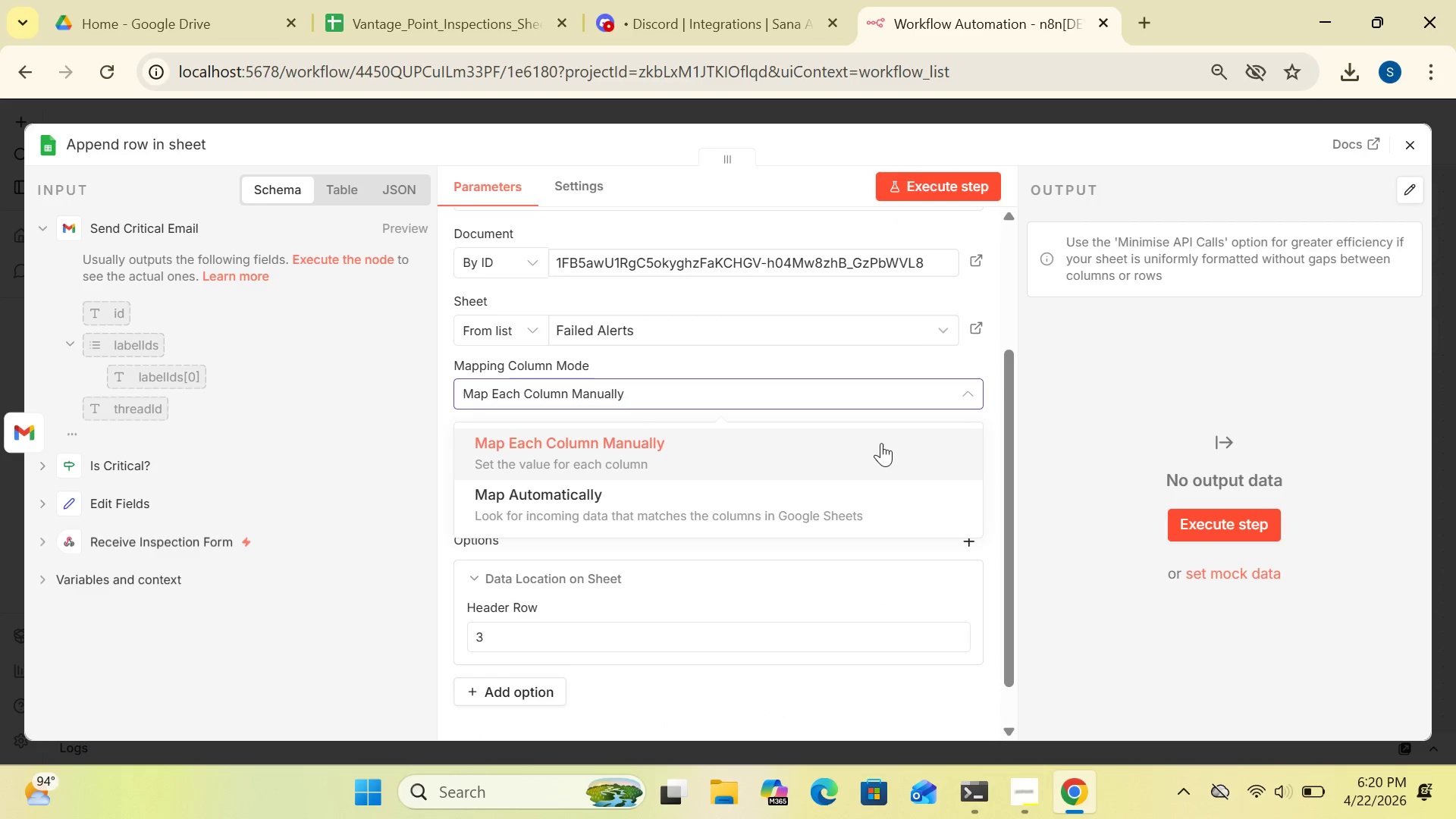 
left_click([867, 453])
 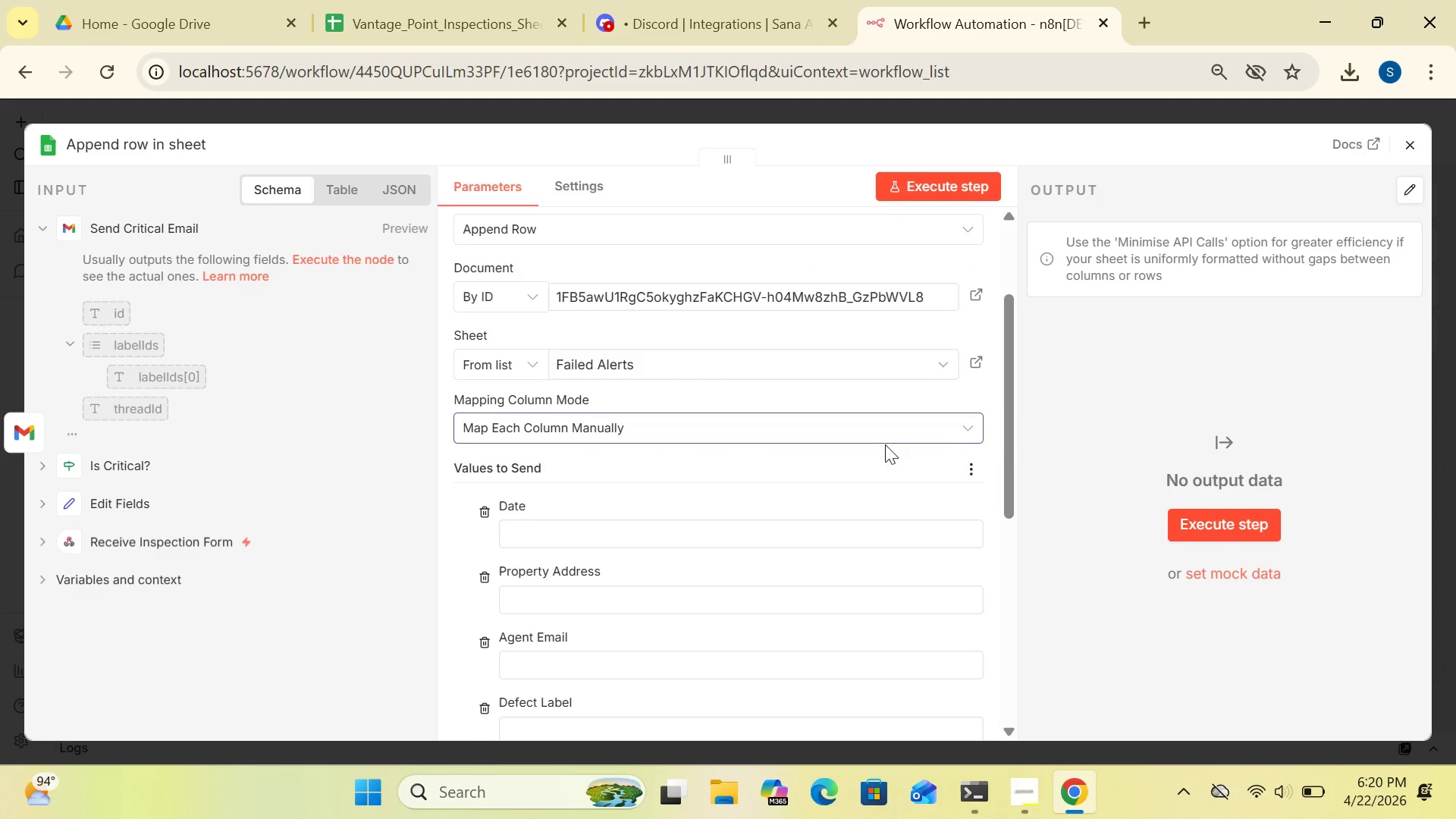 
left_click_drag(start_coordinate=[1009, 447], to_coordinate=[1007, 518])
 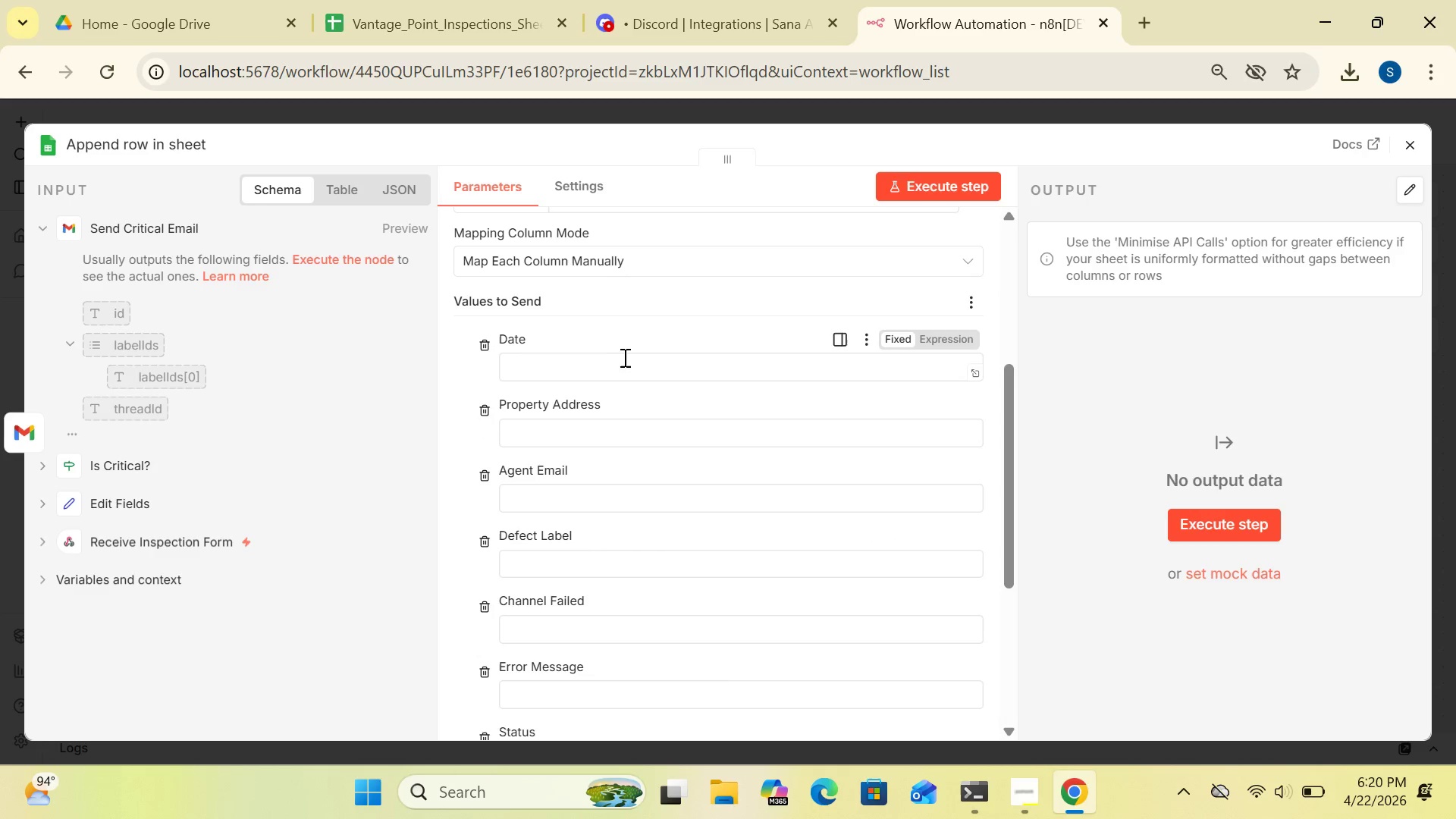 
left_click([617, 366])
 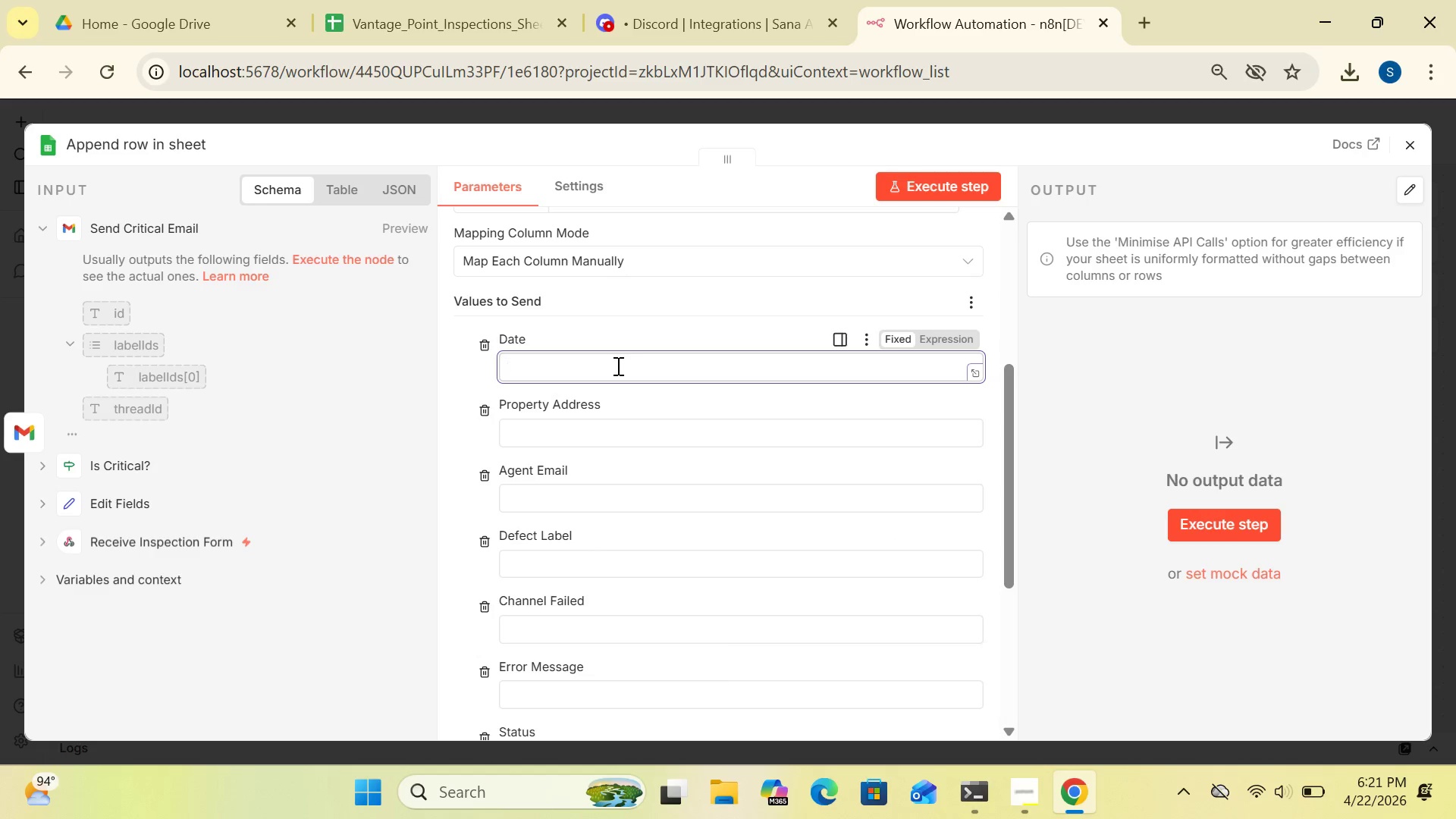 
wait(8.22)
 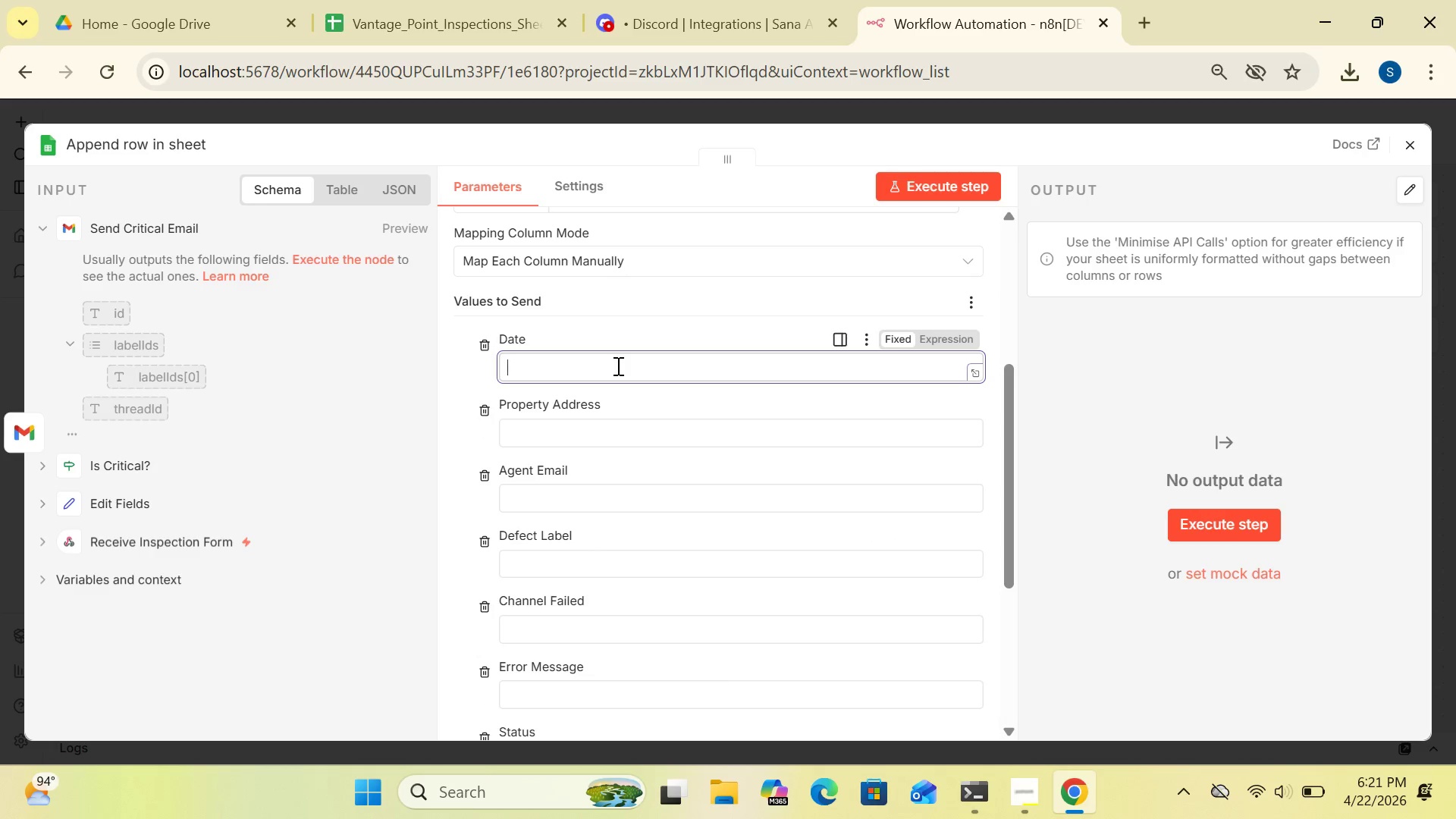 
key(Shift+BracketLeft)
 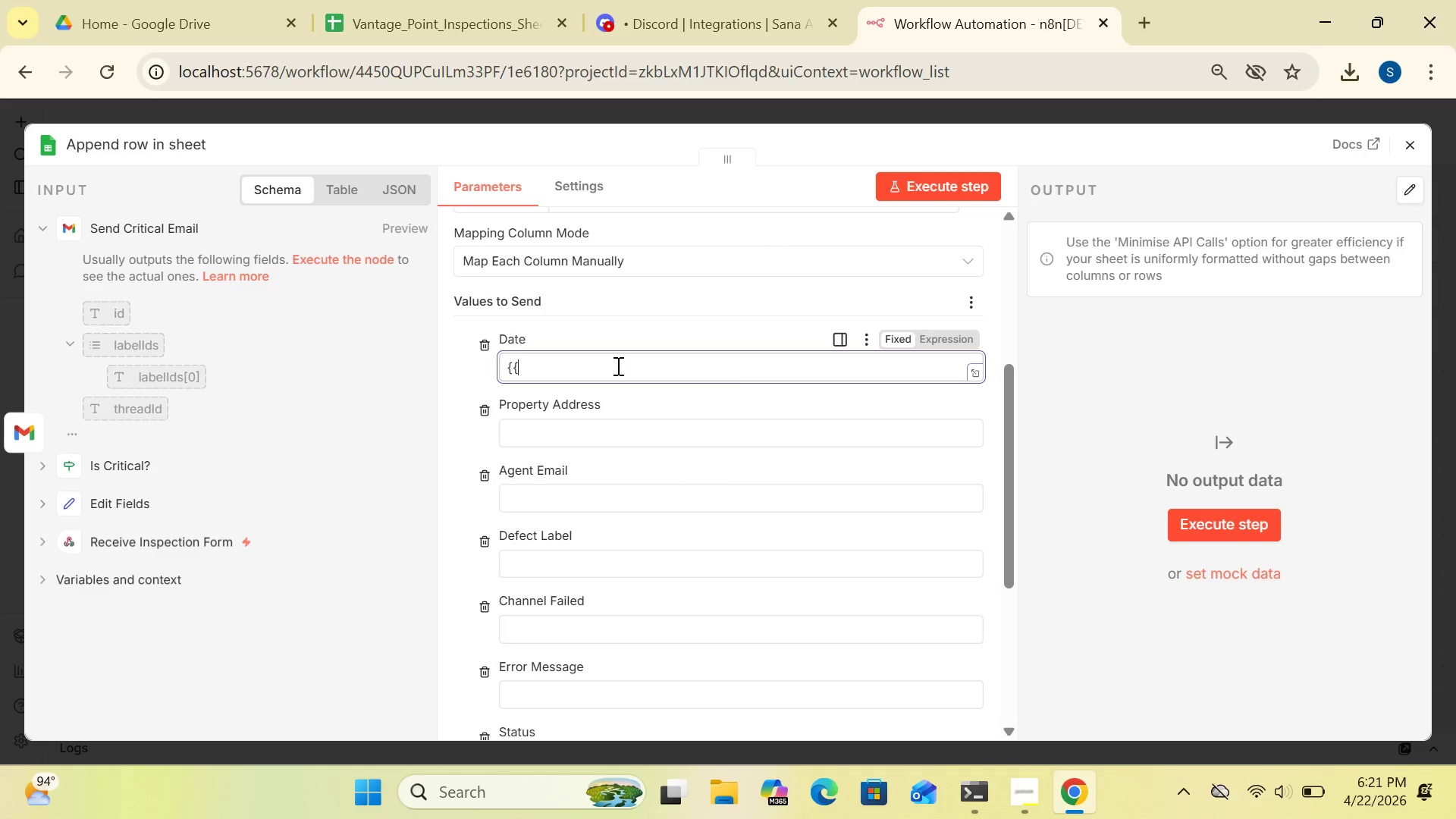 
key(Shift+BracketLeft)
 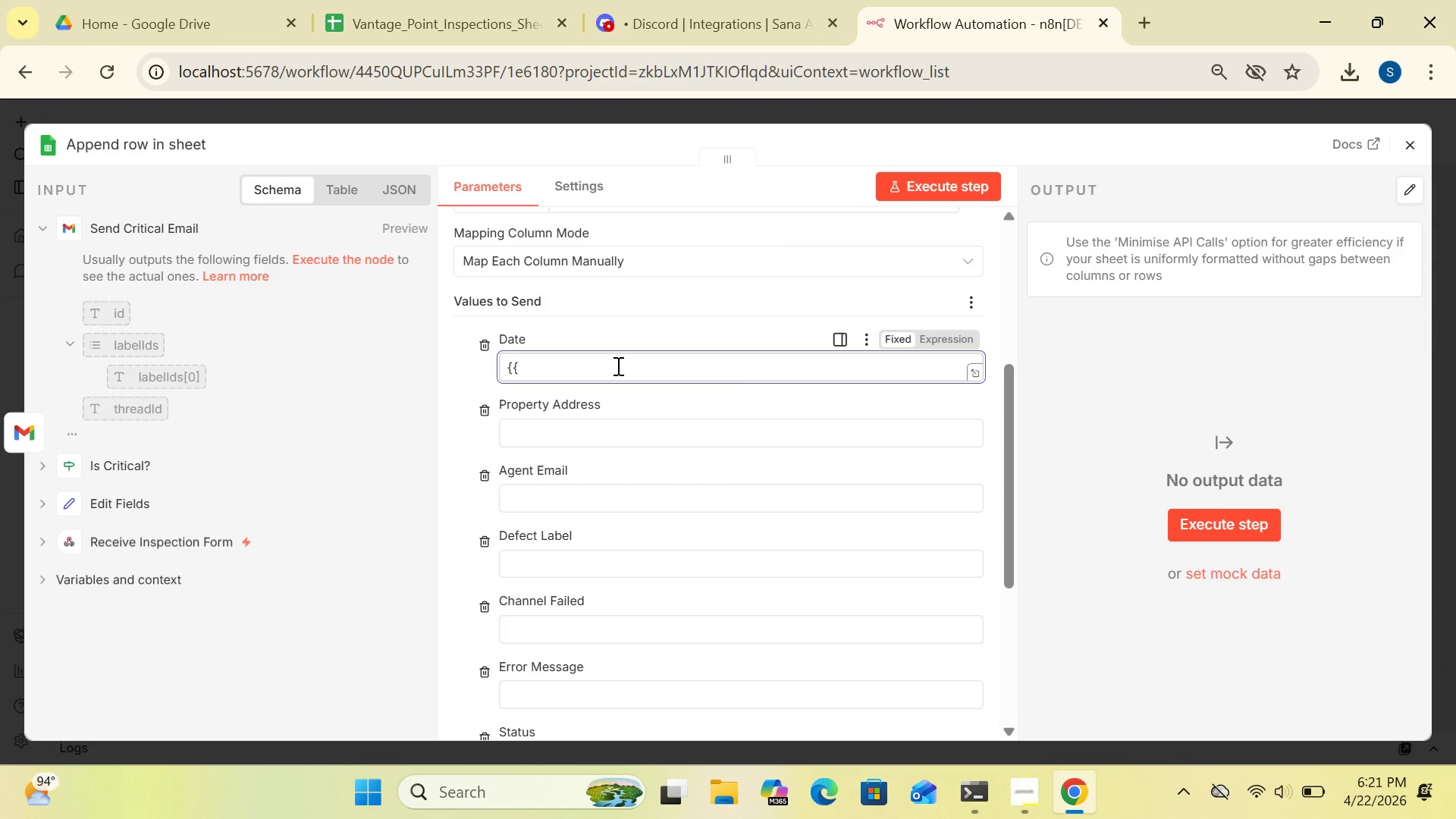 
type($json)
 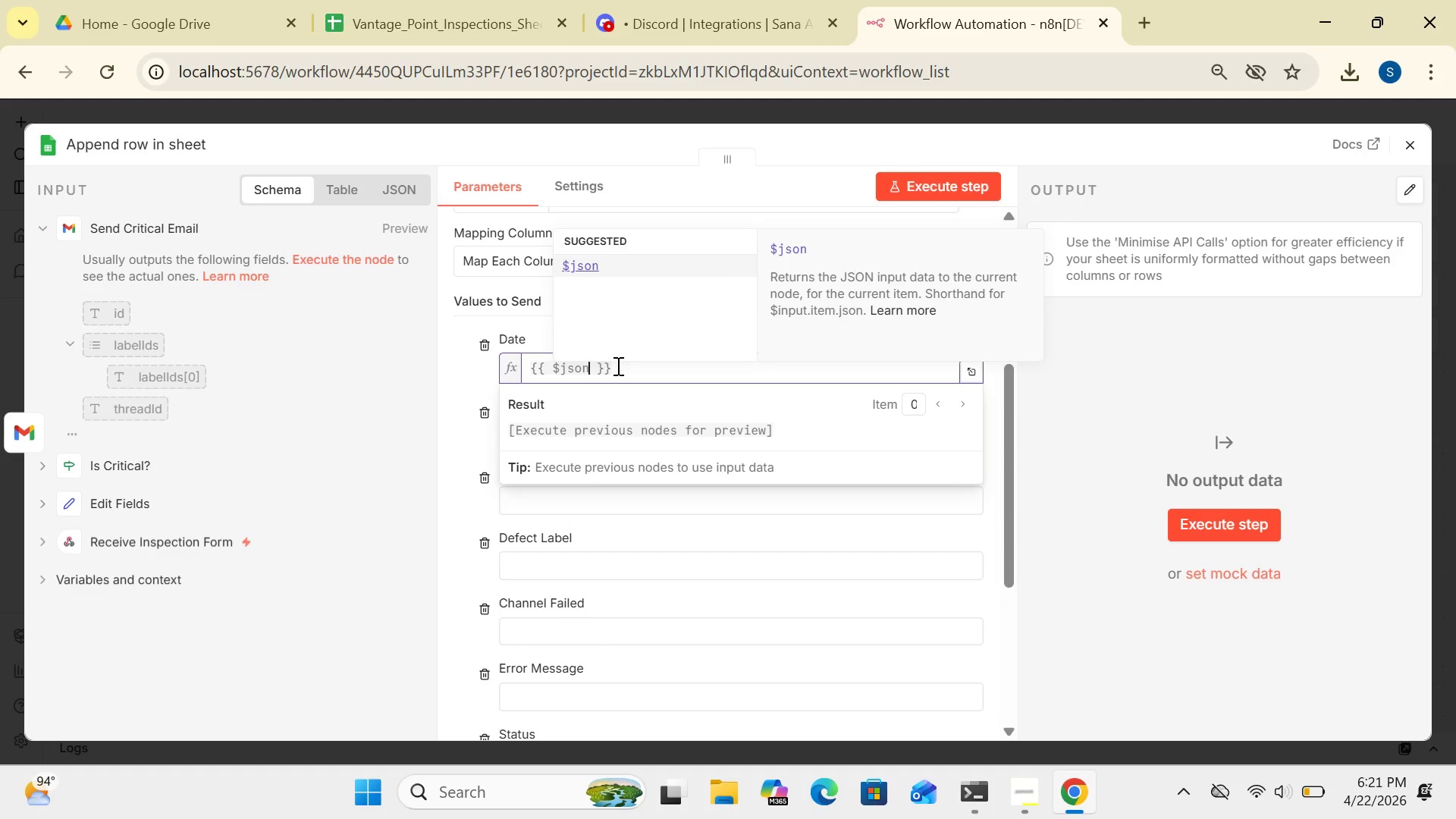 
type(.formatted_date)
 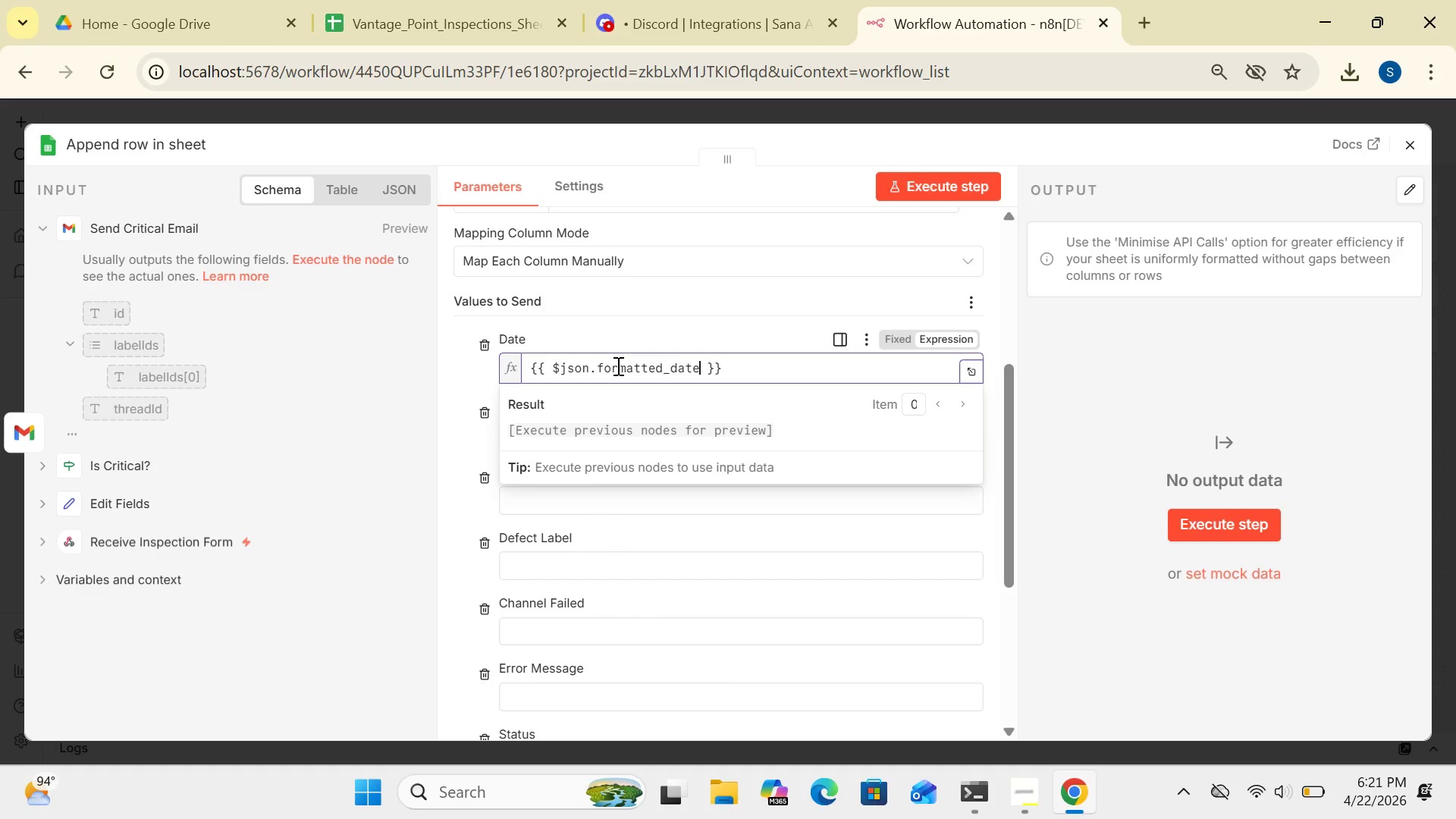 
left_click([999, 299])
 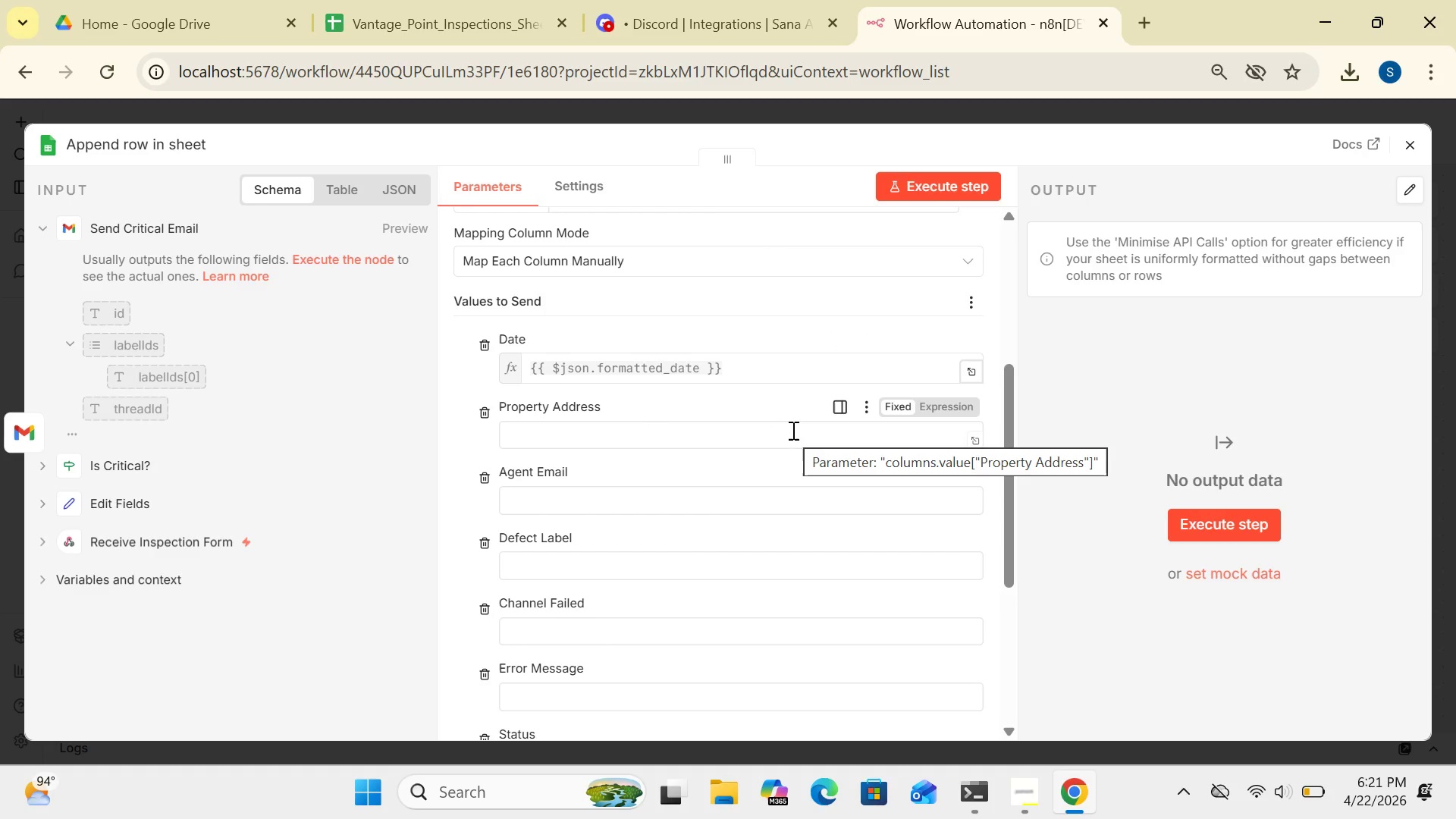 
wait(6.08)
 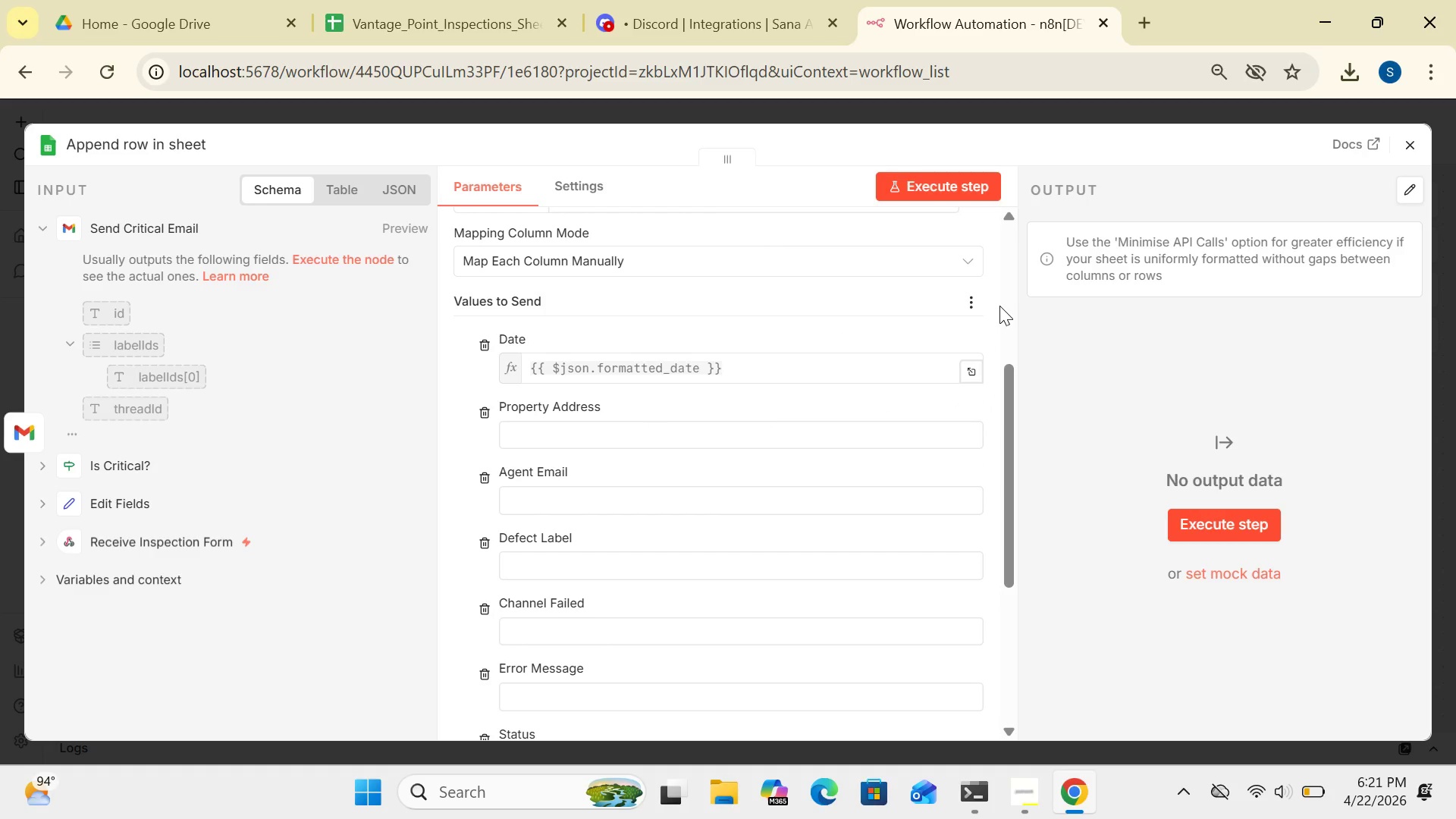 
left_click([784, 431])
 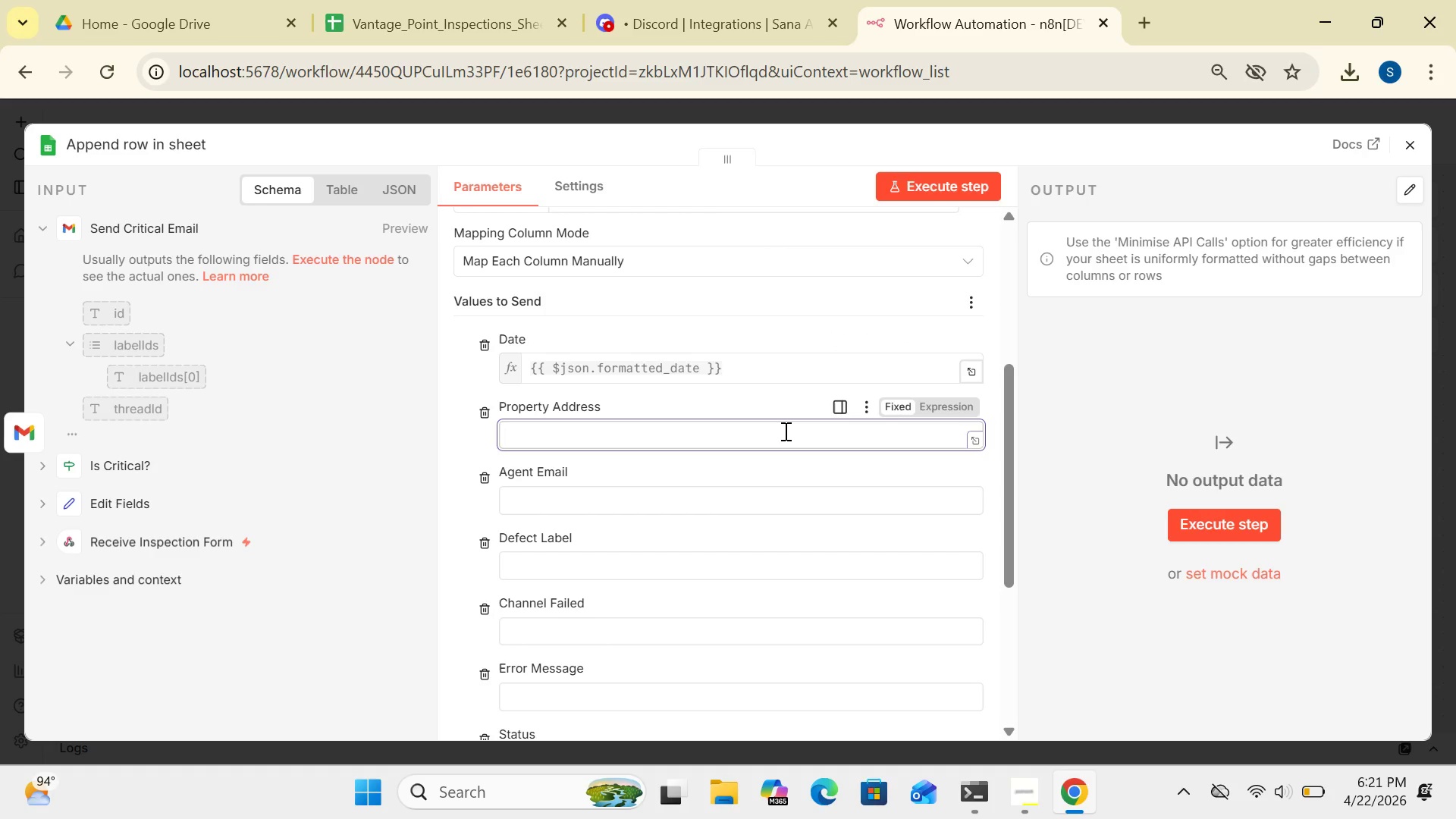 
key(Shift+BracketLeft)
 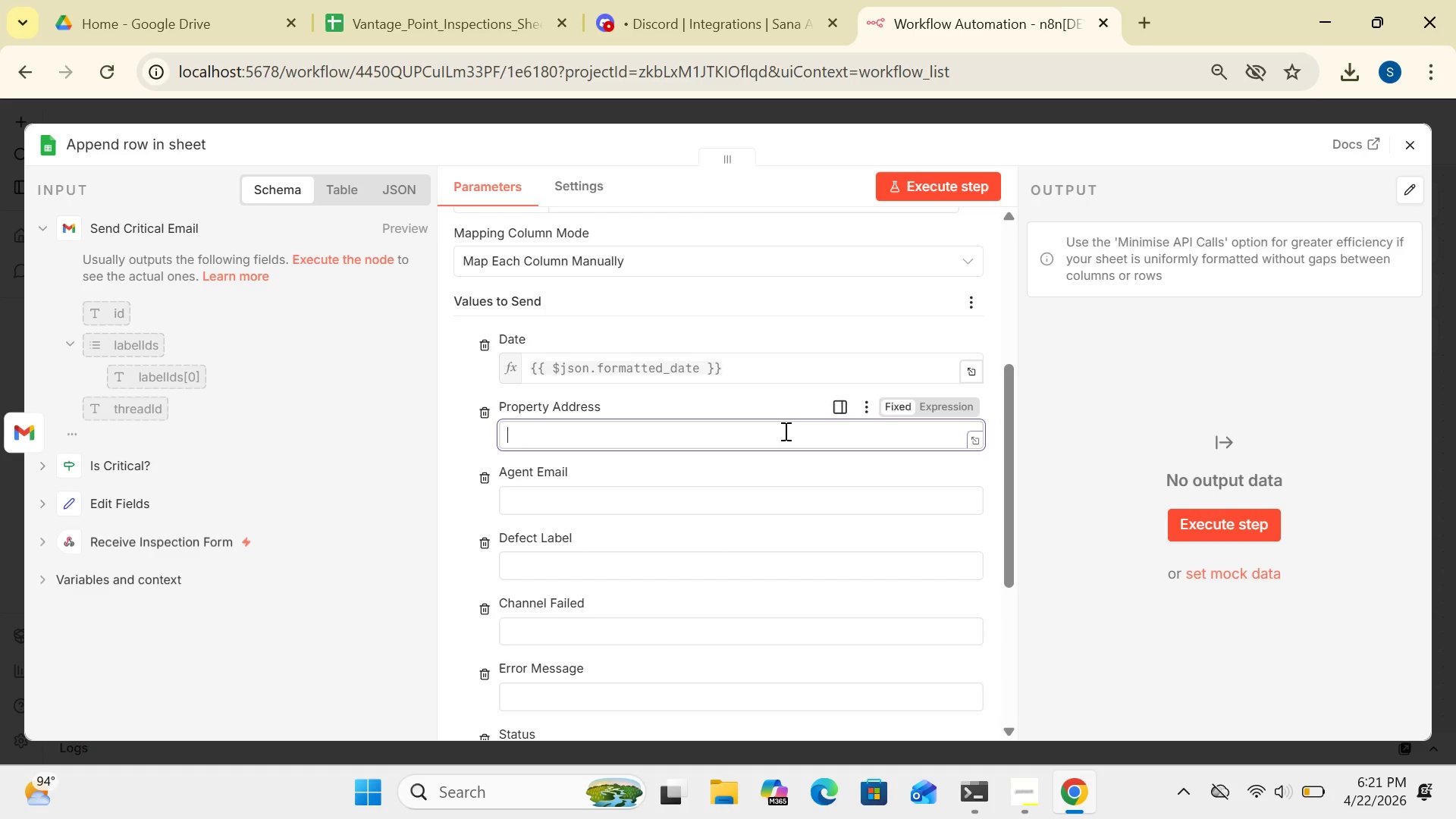 
key(Shift+BracketLeft)
 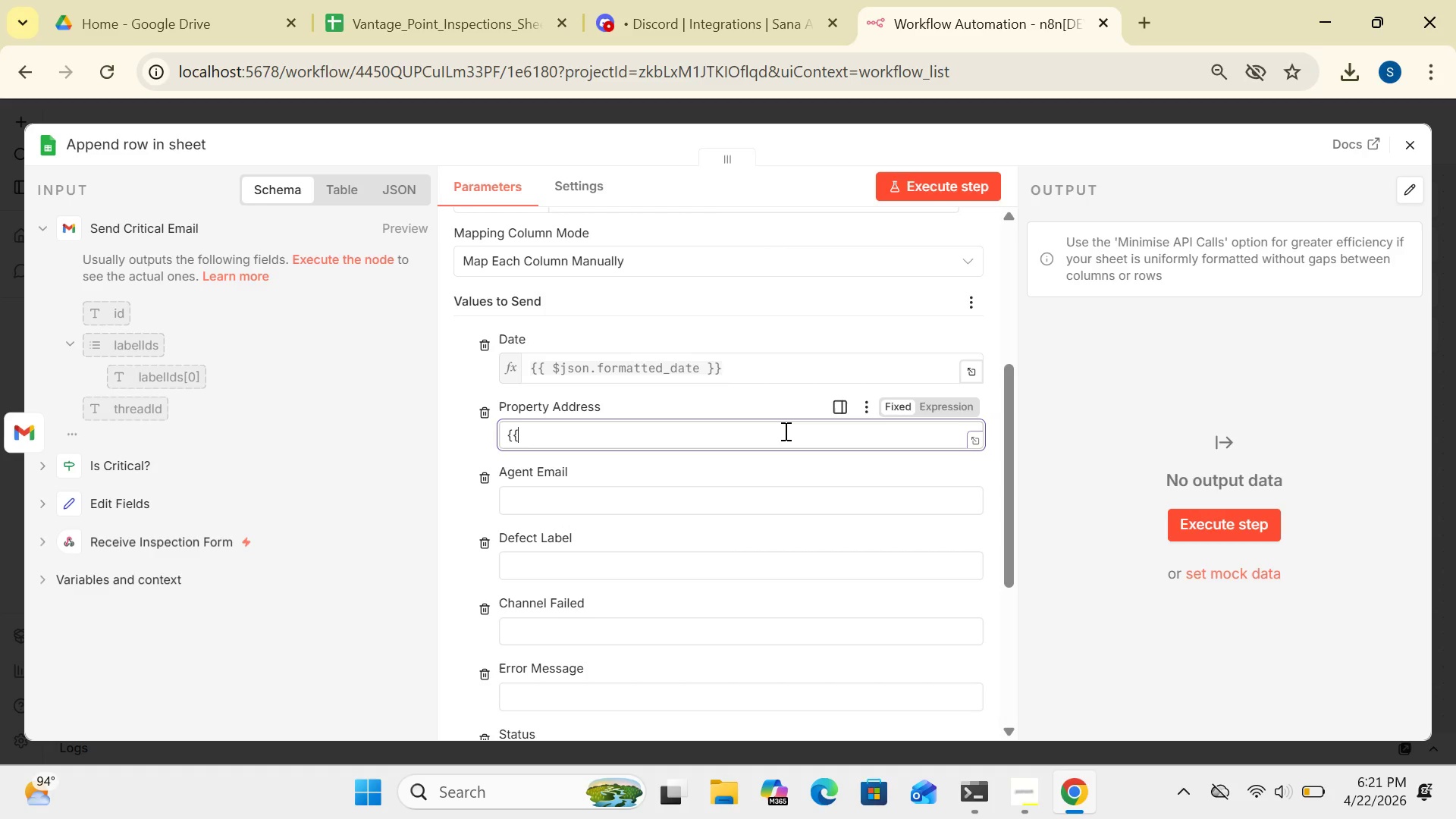 
key(Shift+4)
 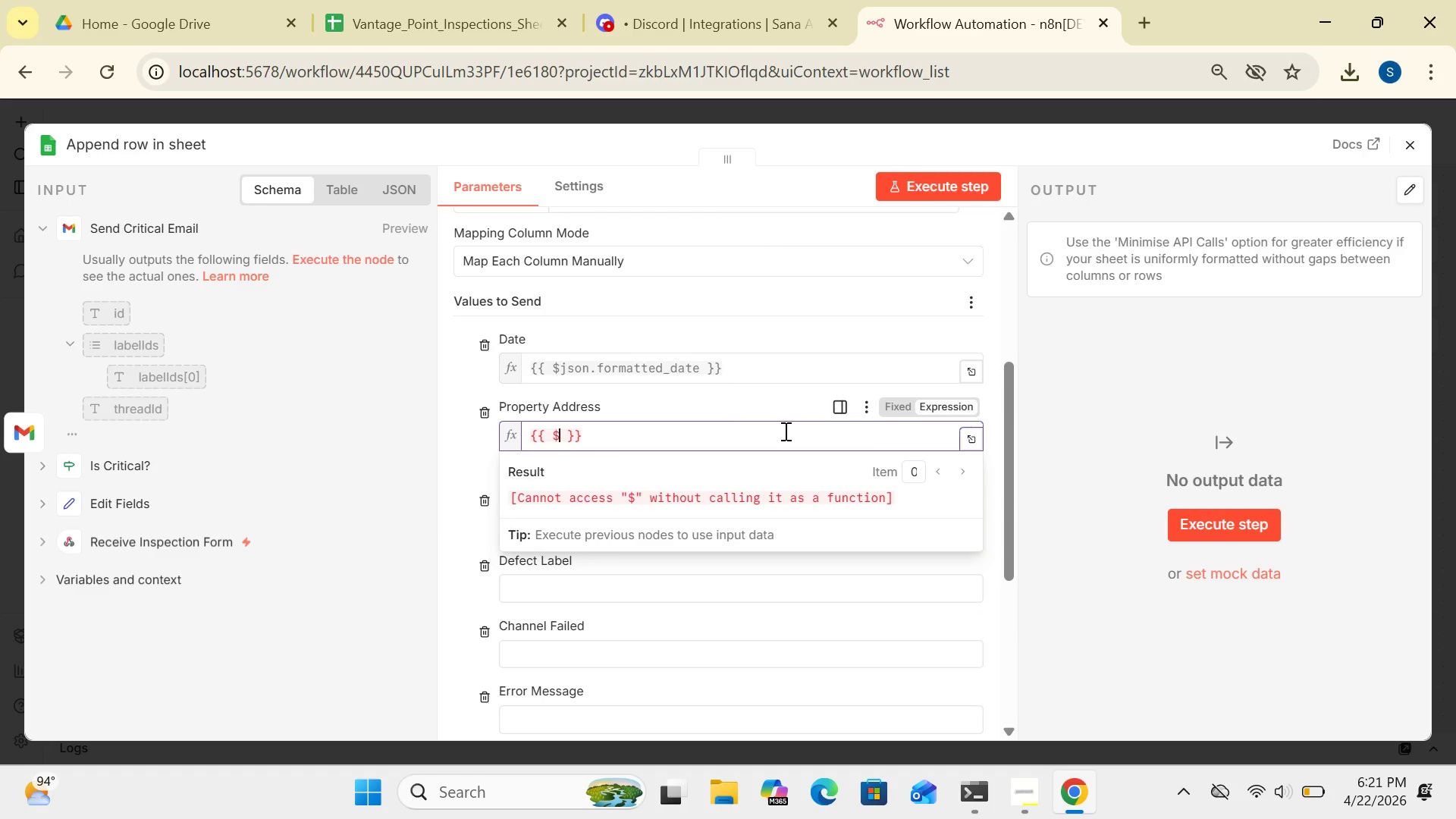 
type(json.property_address)
 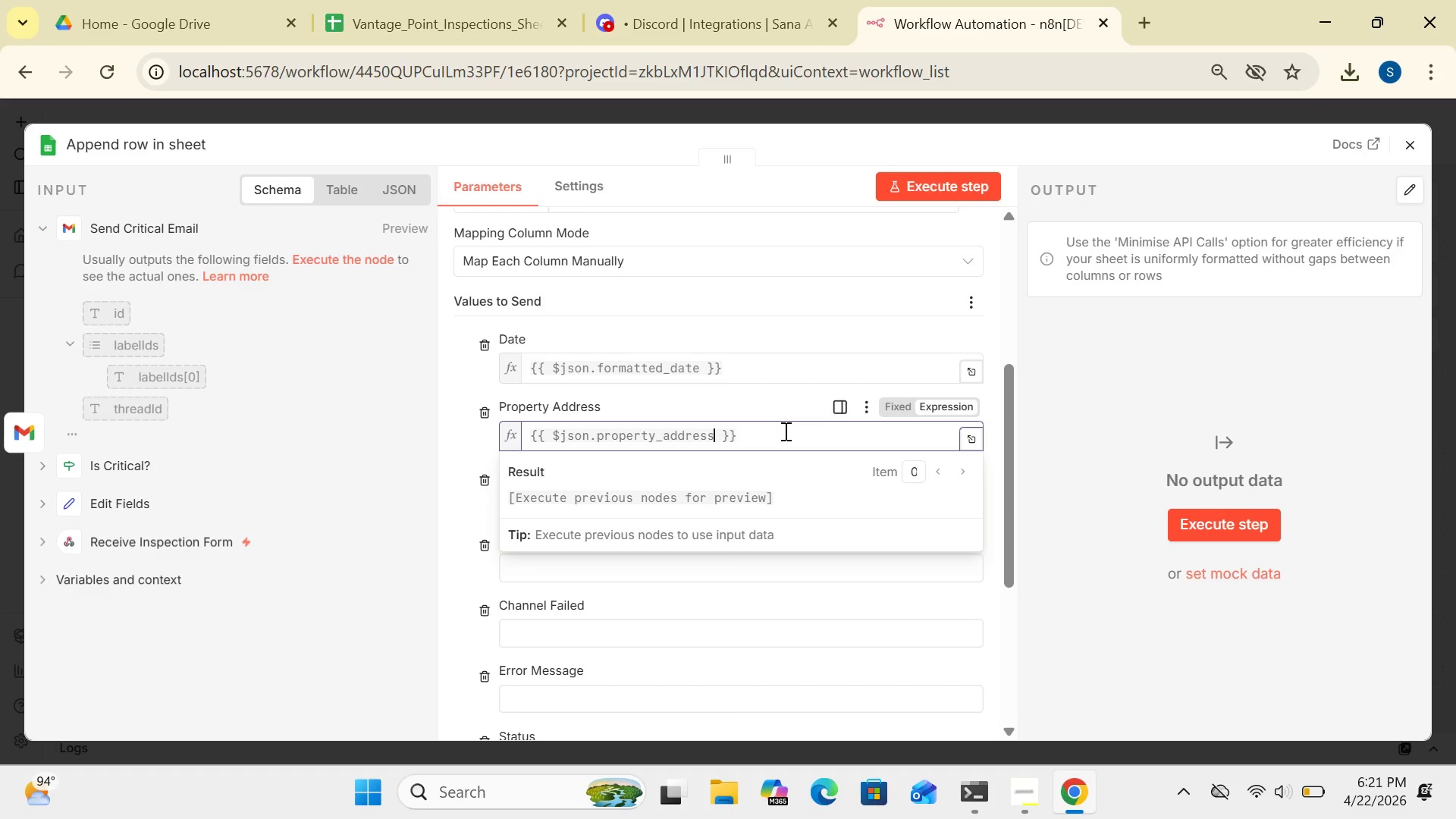 
left_click_drag(start_coordinate=[1001, 306], to_coordinate=[1013, 412])
 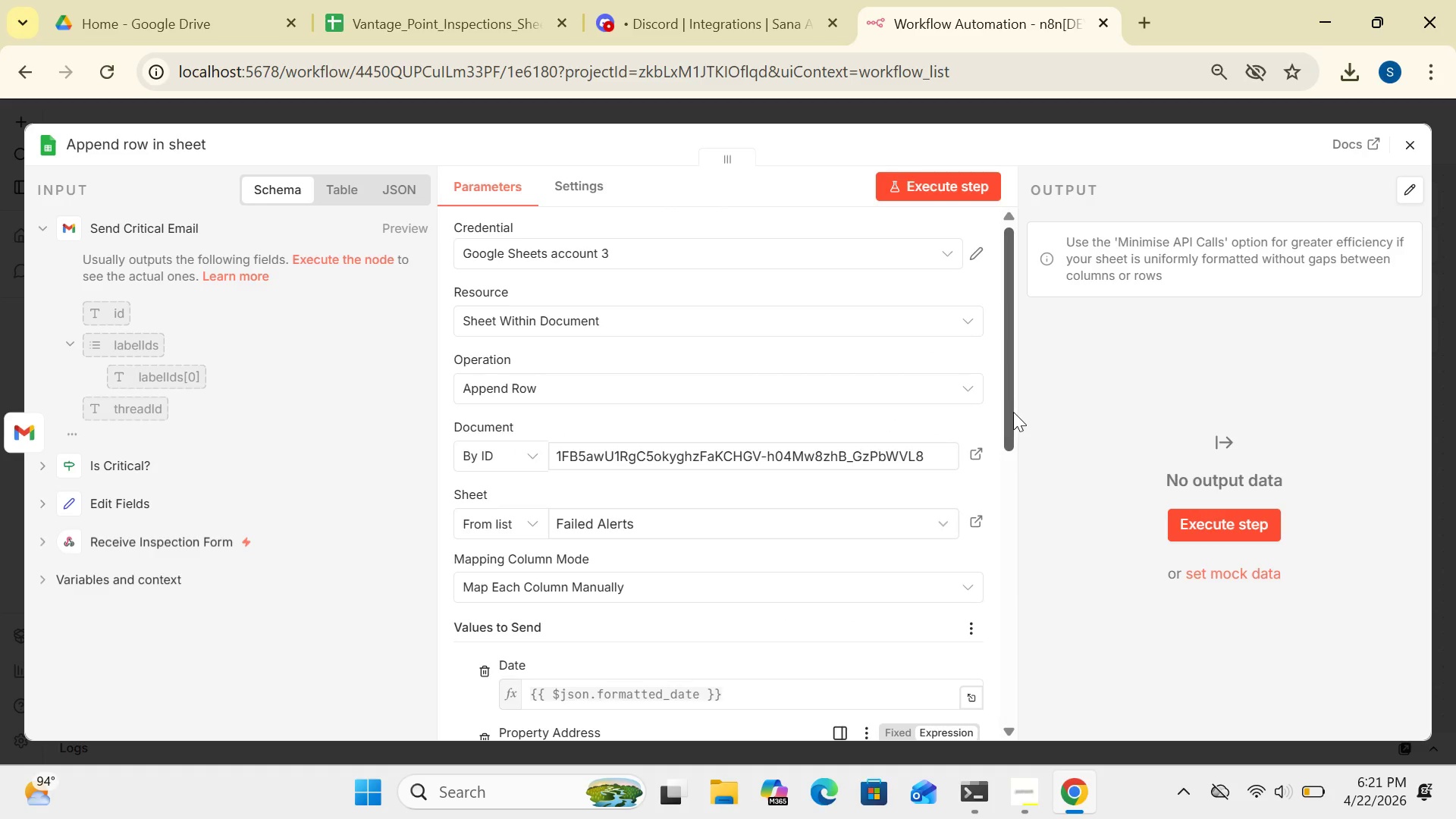 
left_click_drag(start_coordinate=[1013, 412], to_coordinate=[1032, 561])
 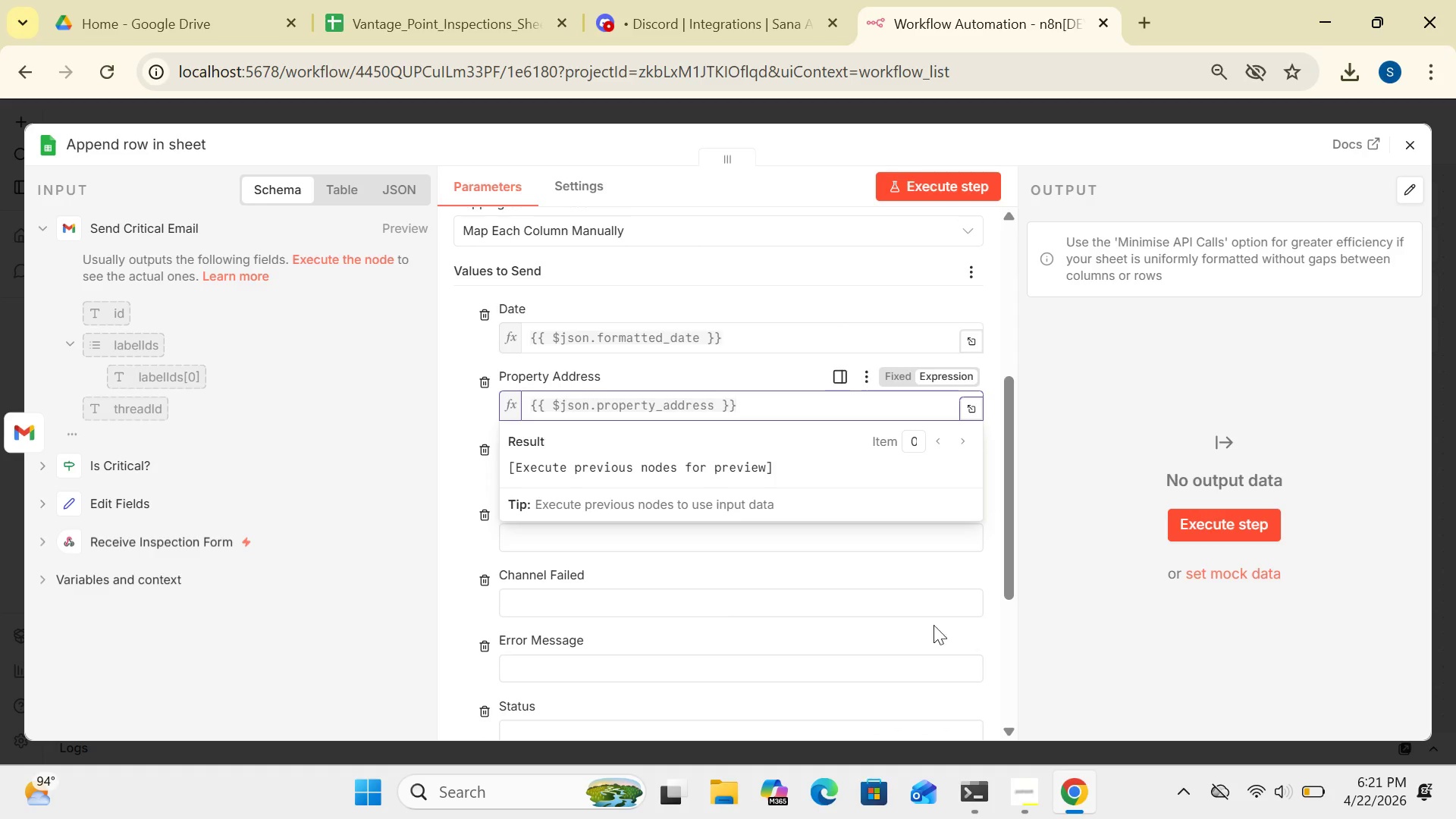 
left_click([786, 631])
 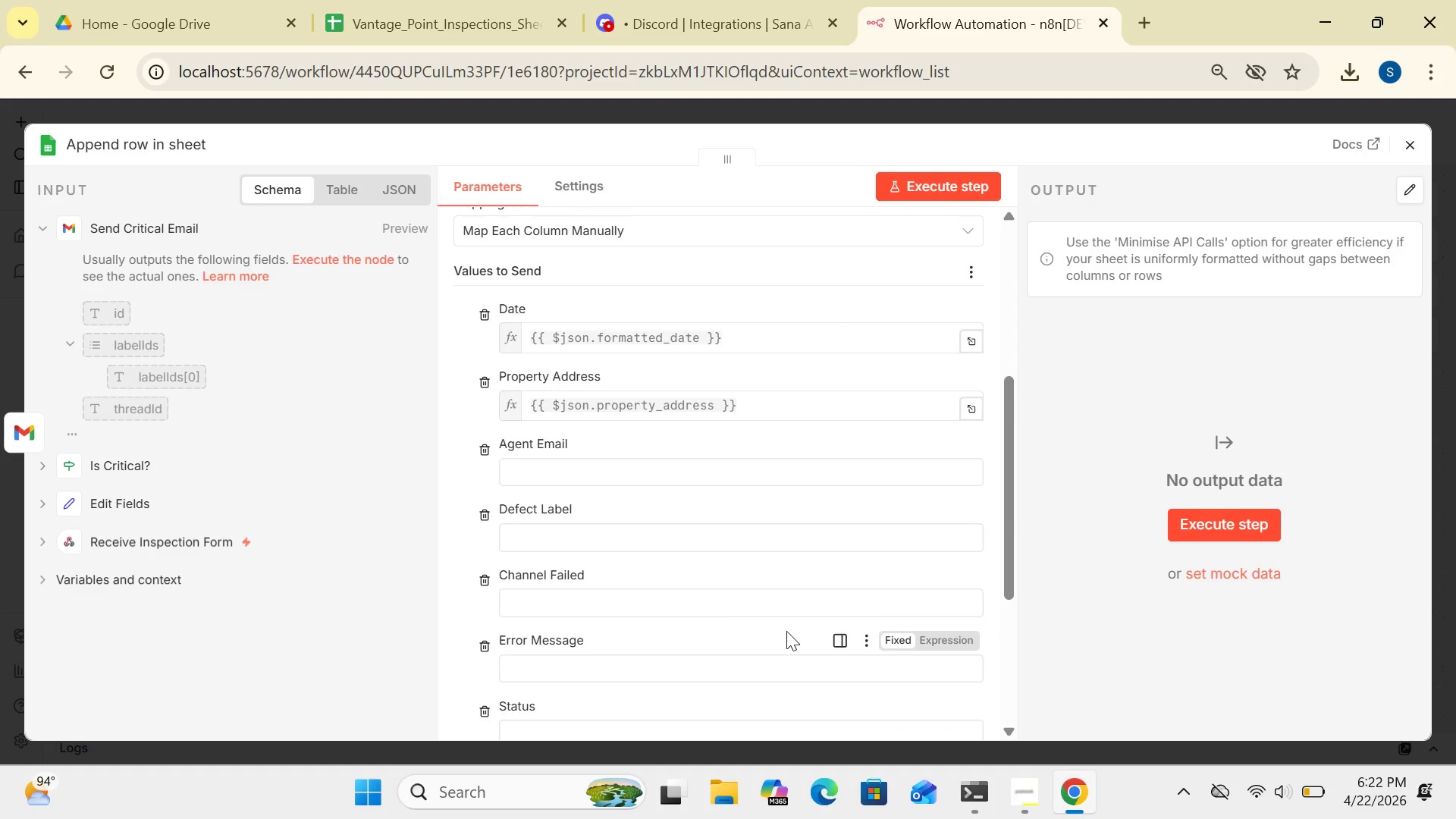 
mouse_move([701, 538])
 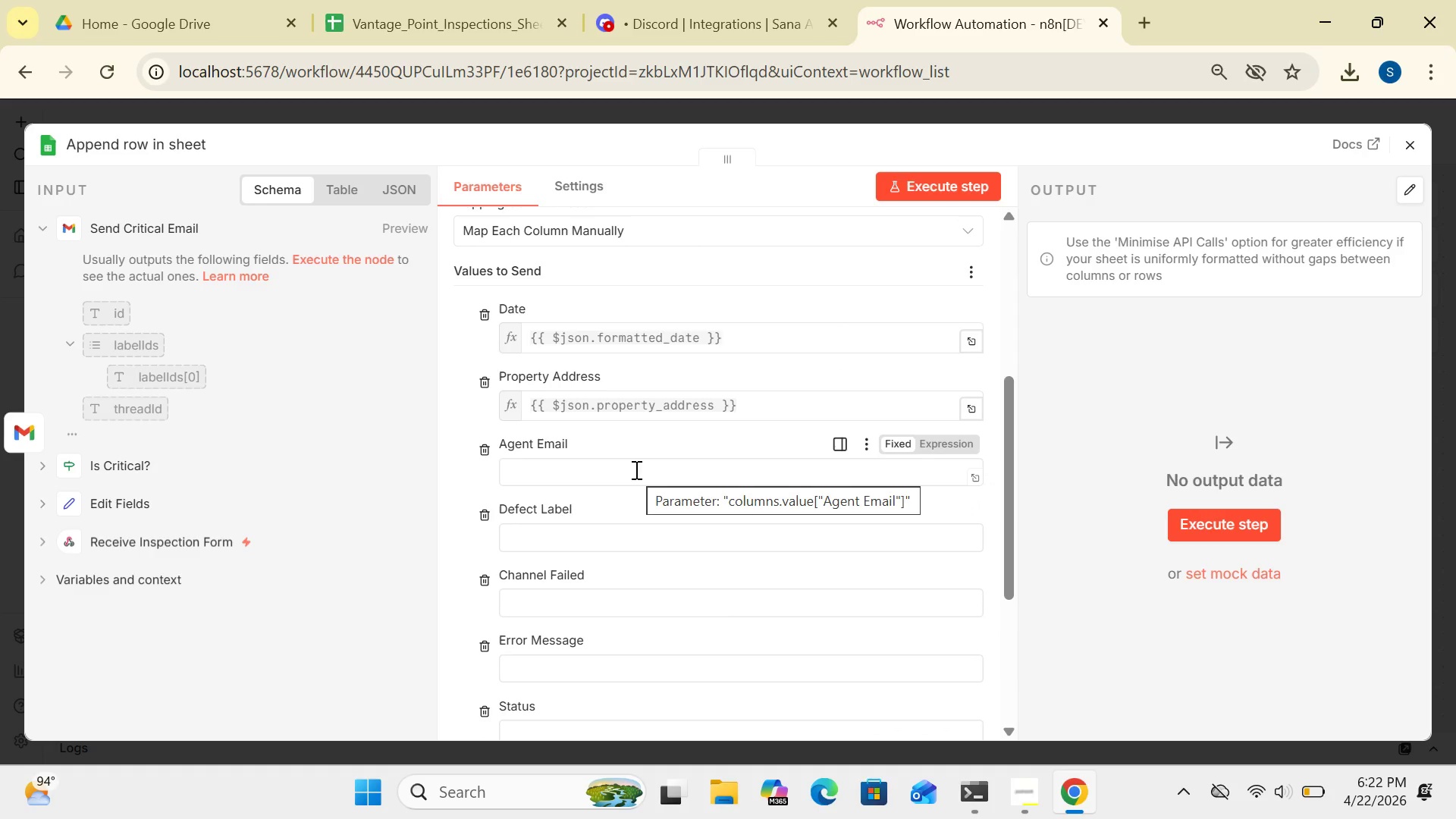 
left_click([635, 469])
 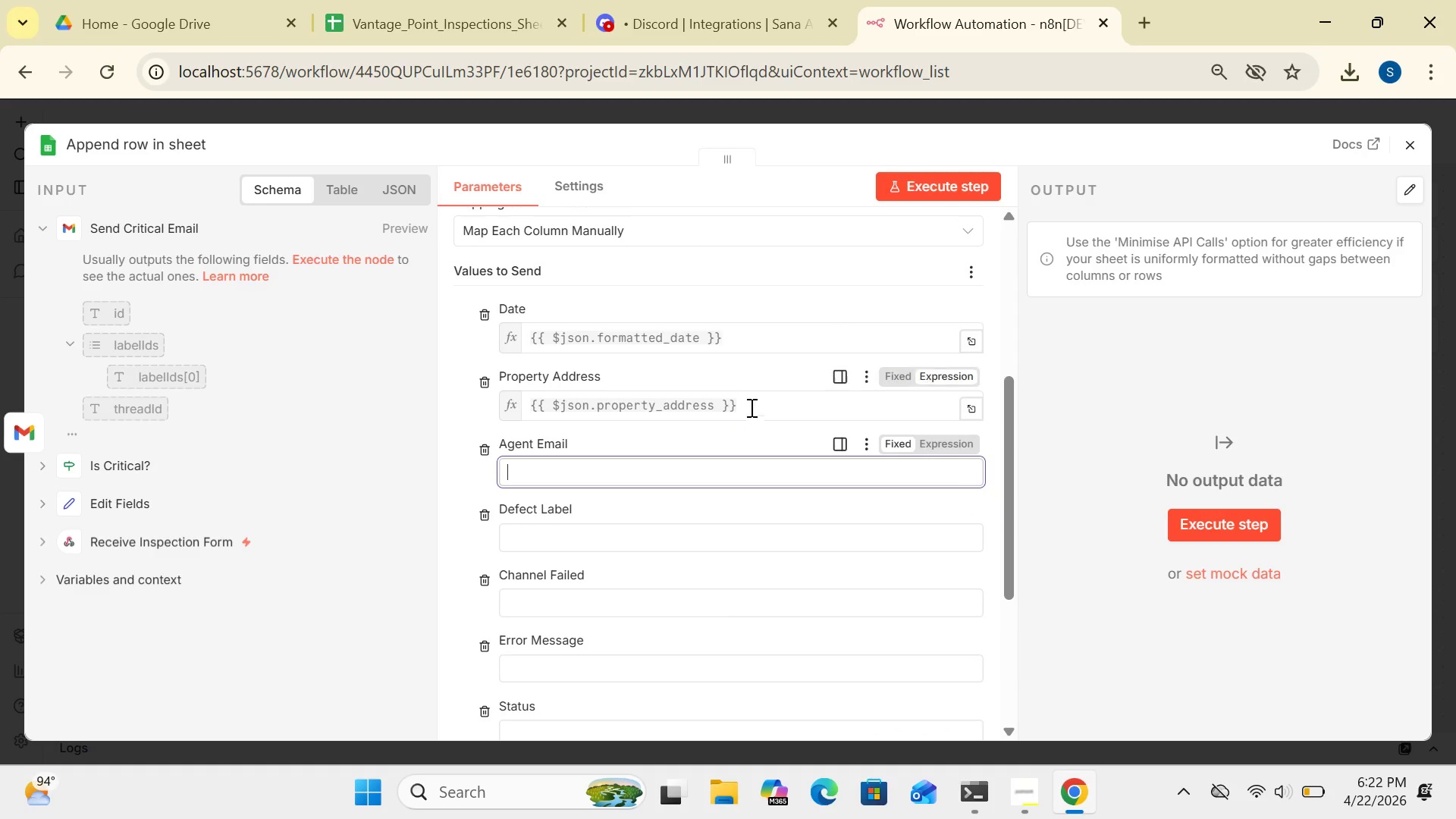 
left_click_drag(start_coordinate=[748, 403], to_coordinate=[499, 409])
 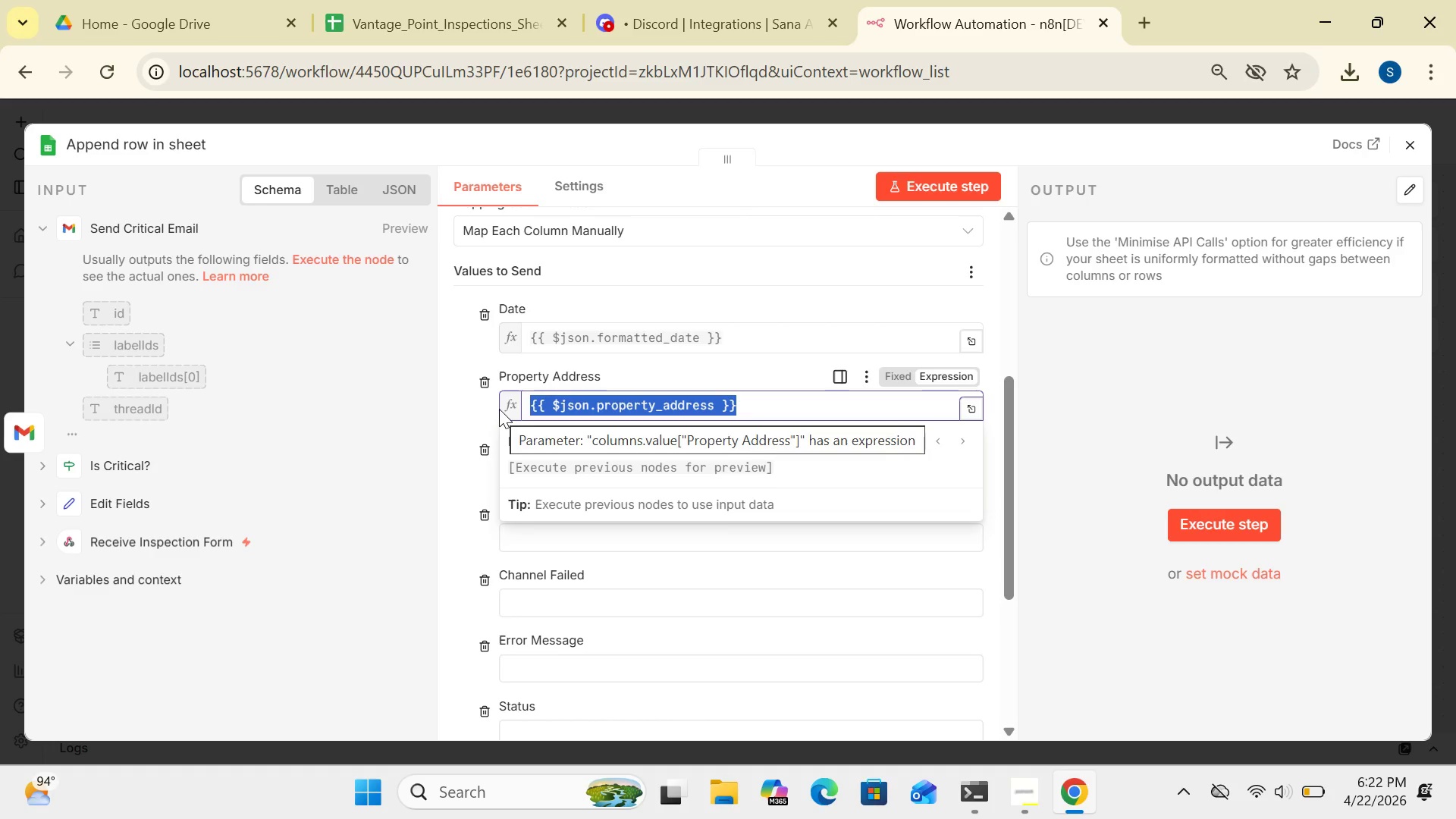 
key(Control+C)
 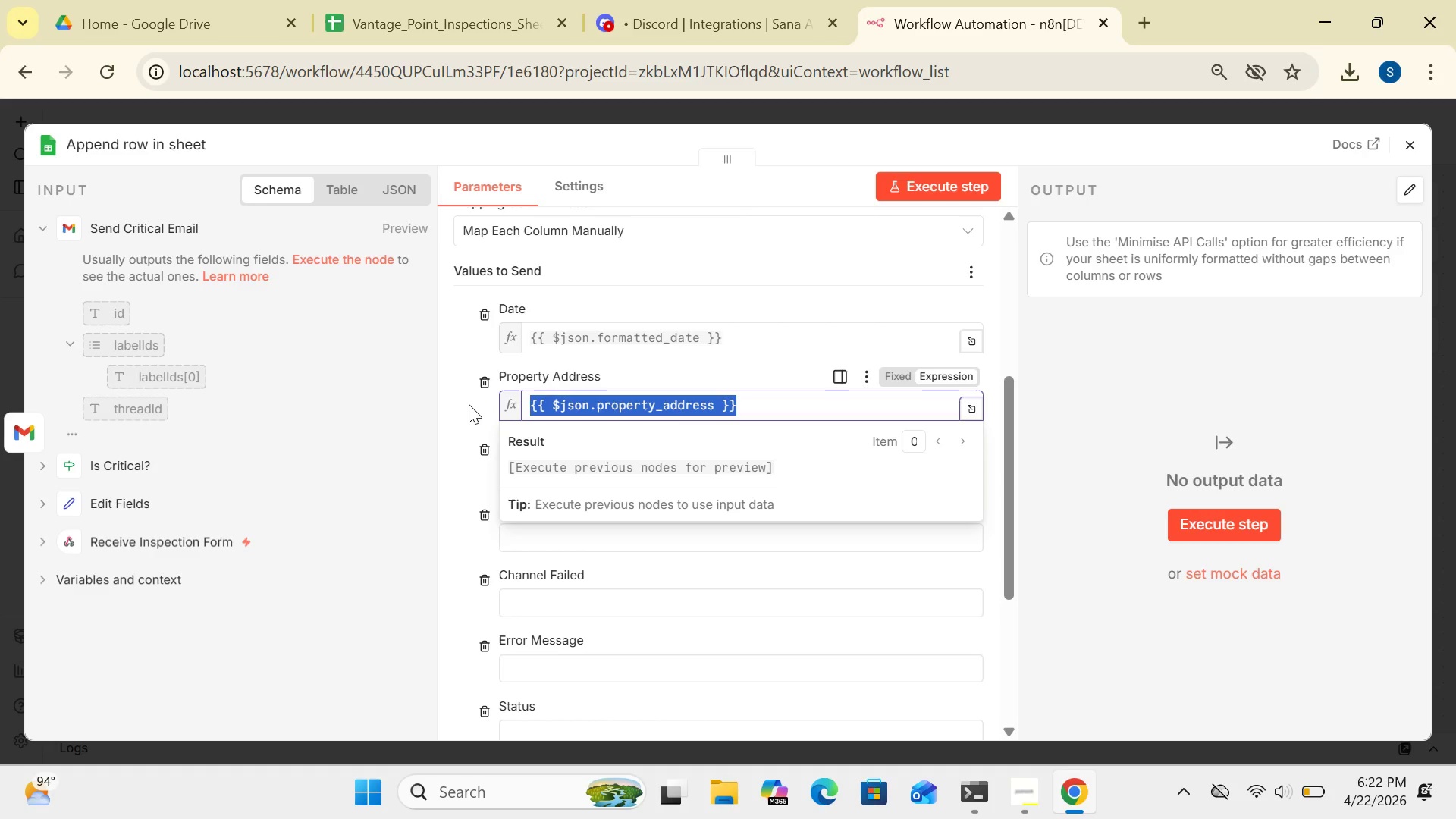 
left_click([466, 408])
 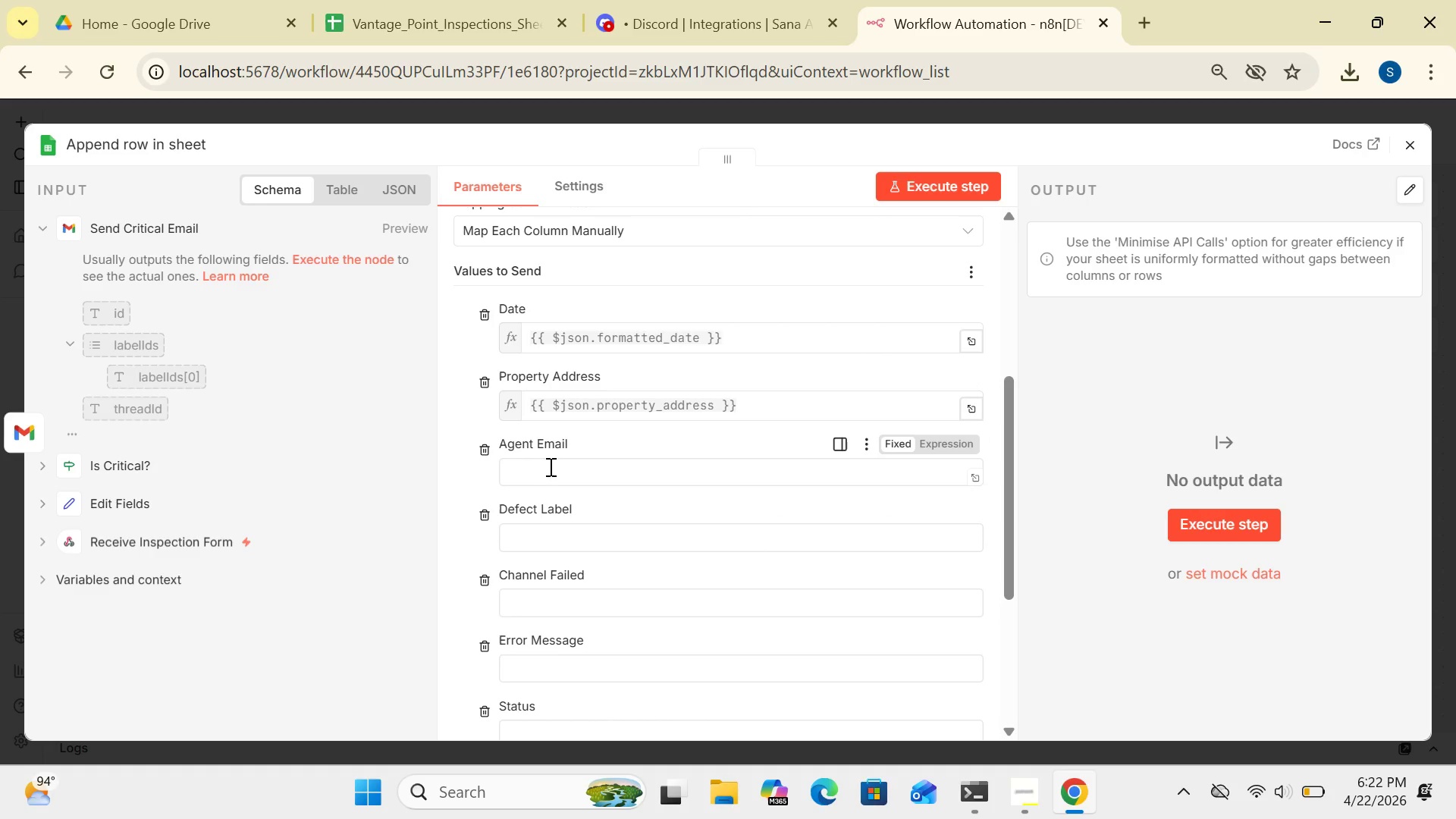 
left_click([554, 469])
 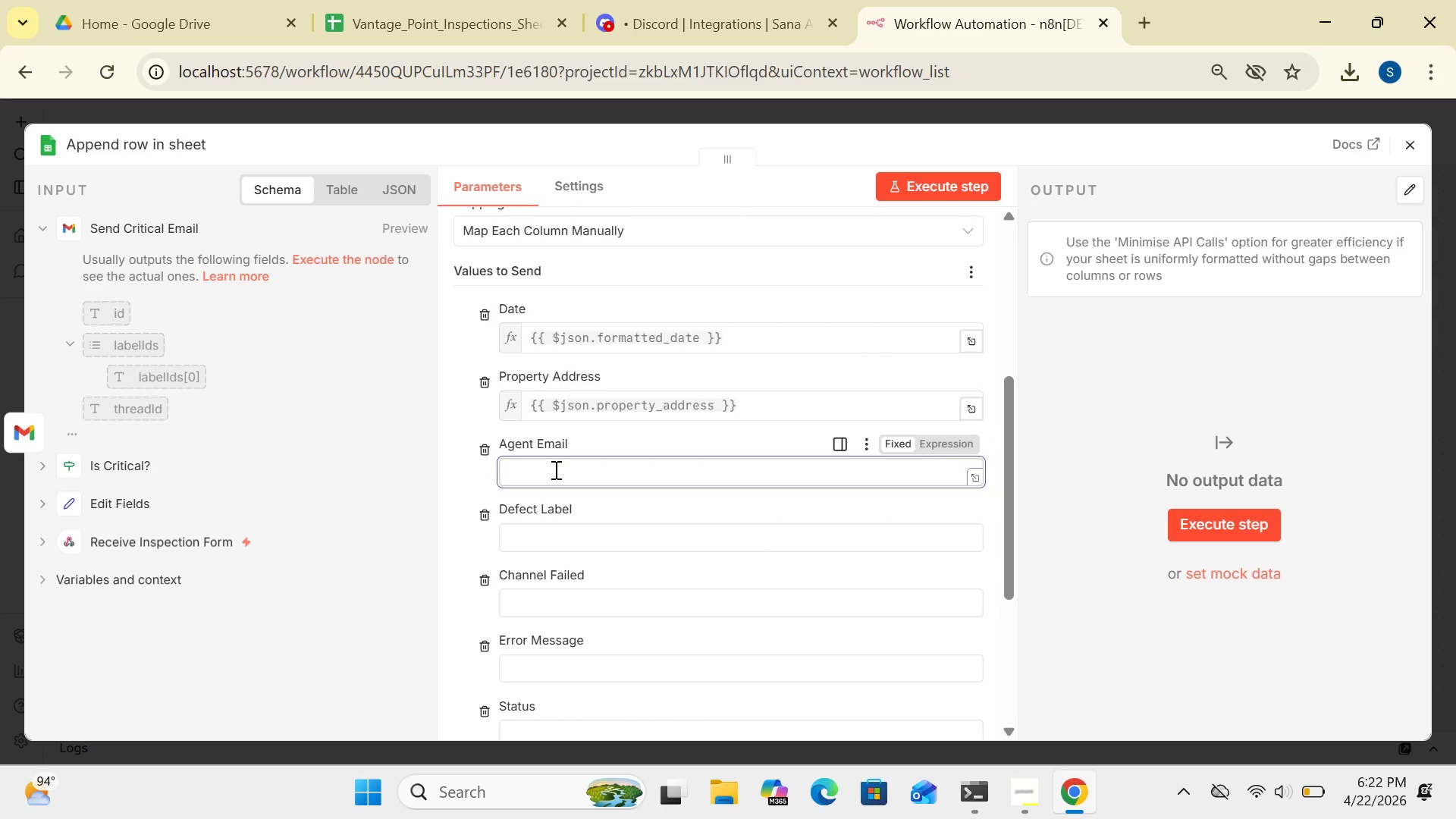 
key(Control+V)
 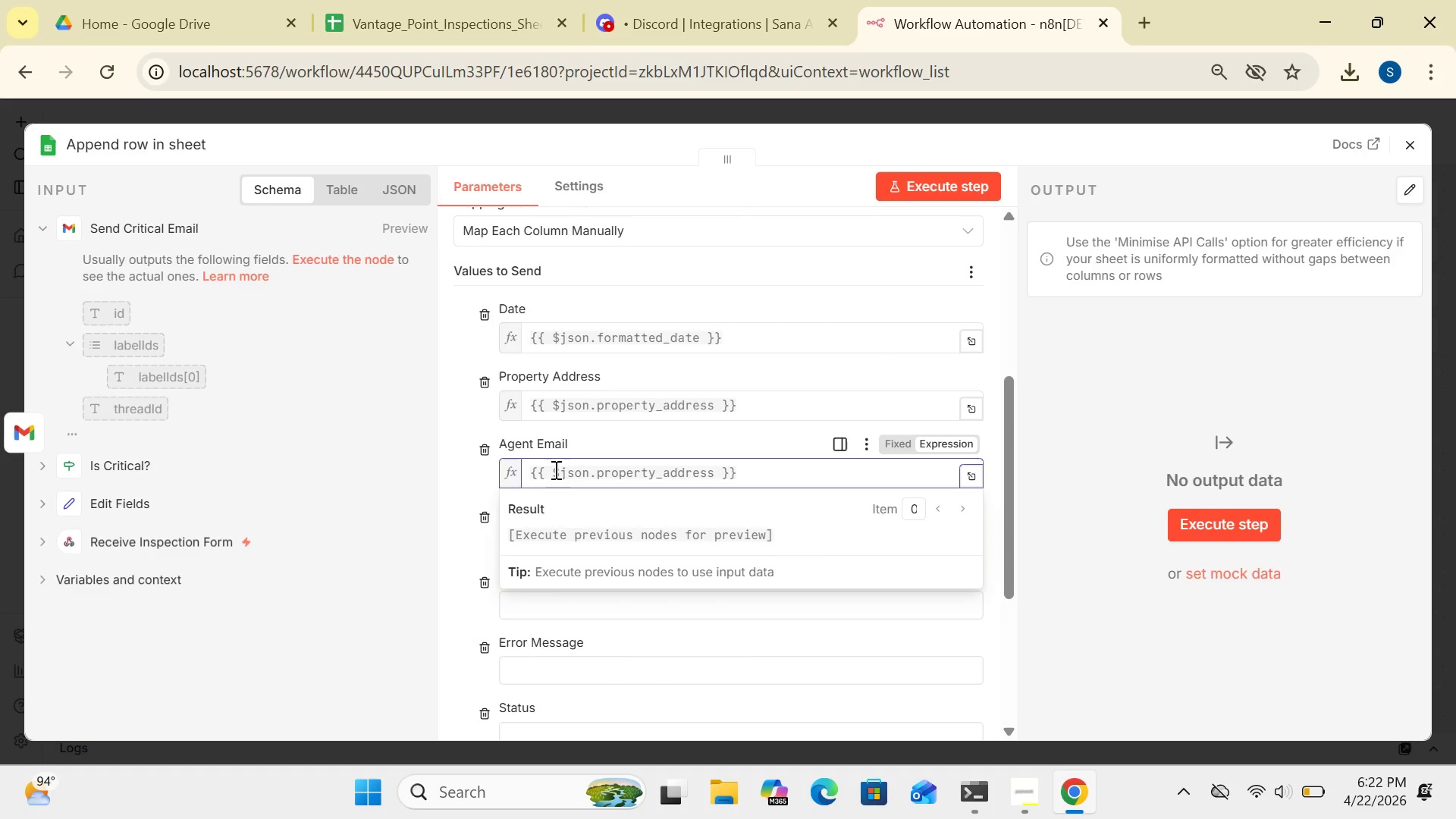 
key(Control+V)
 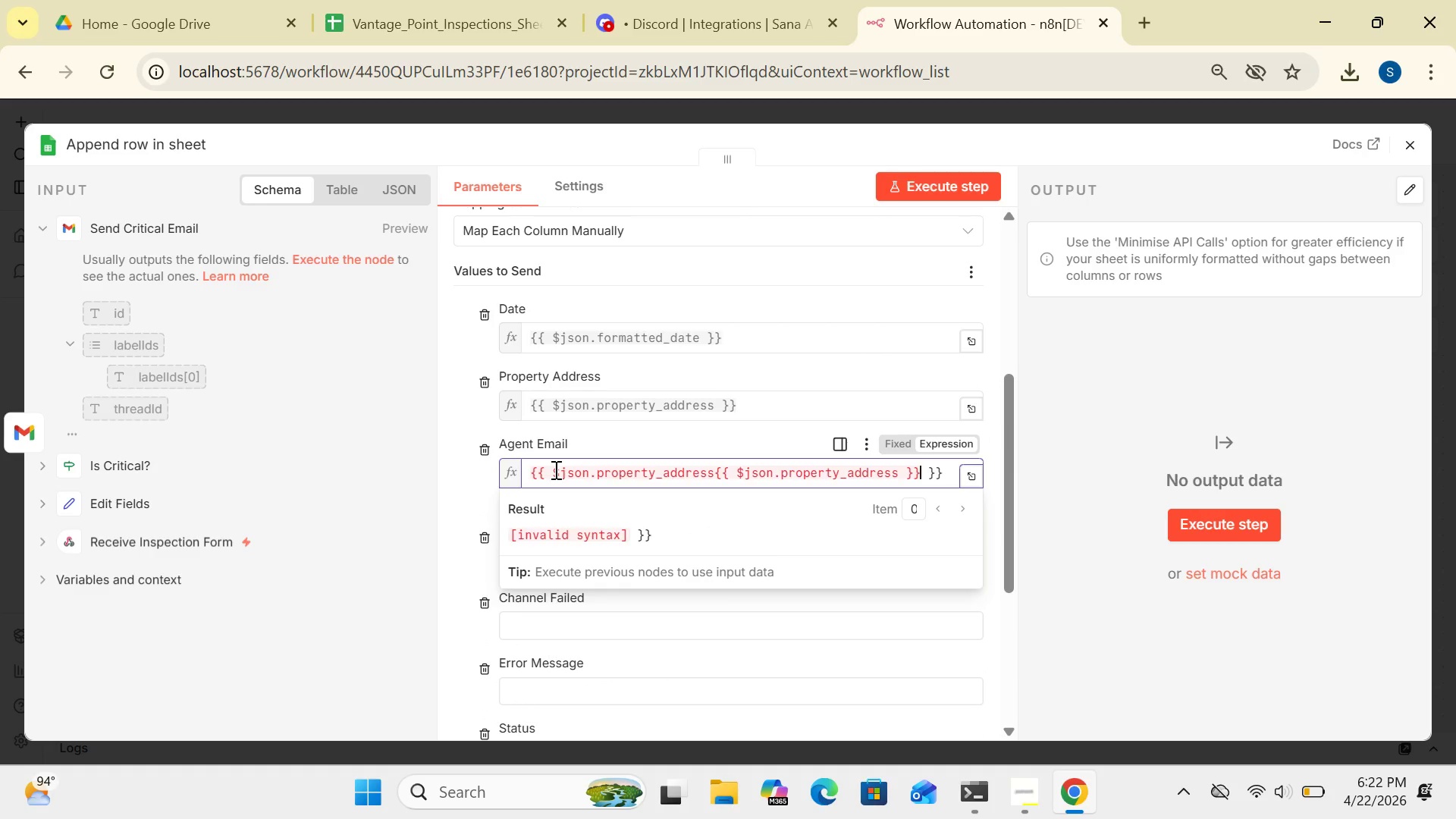 
key(Control+Z)
 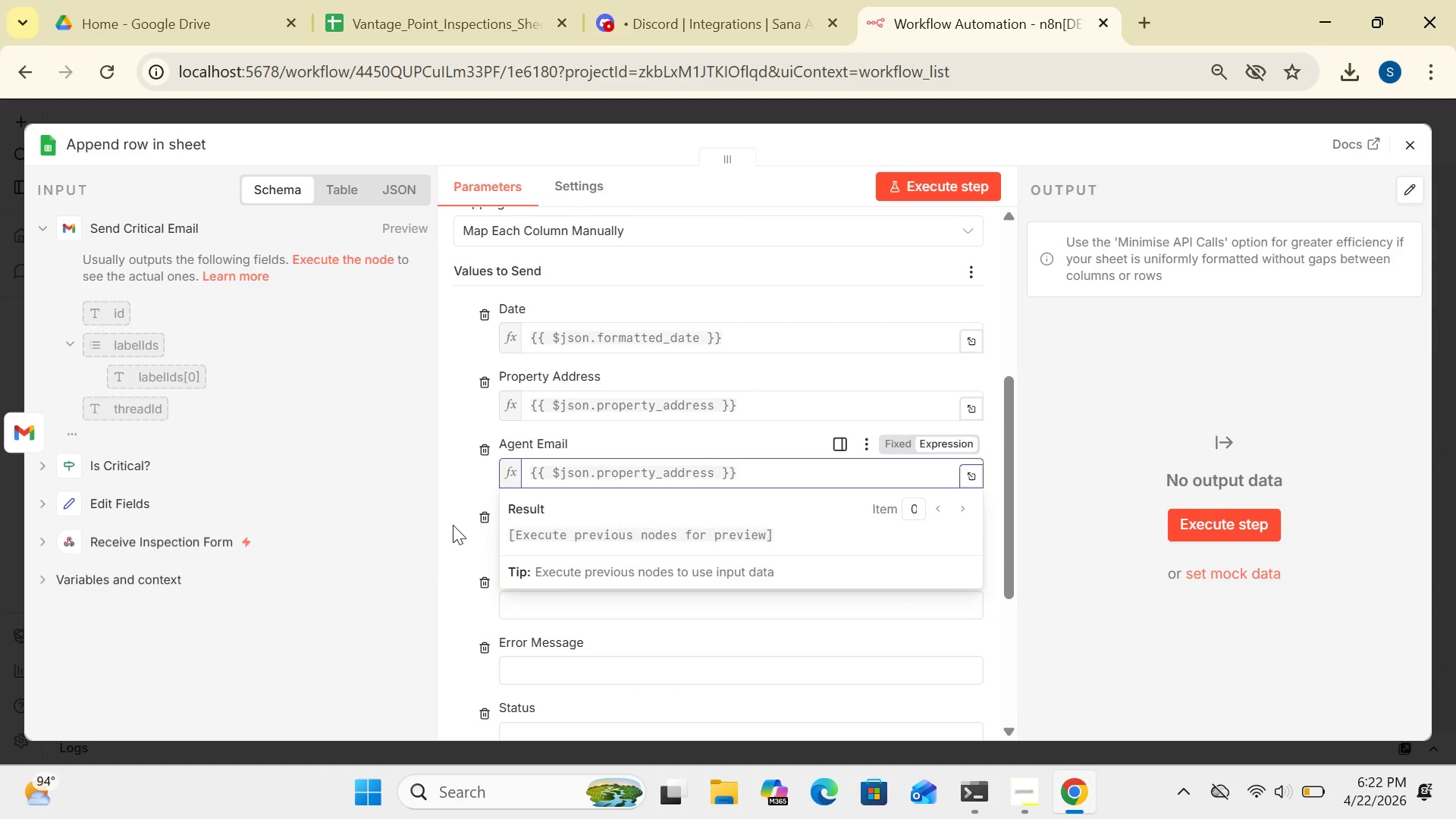 
left_click([453, 538])
 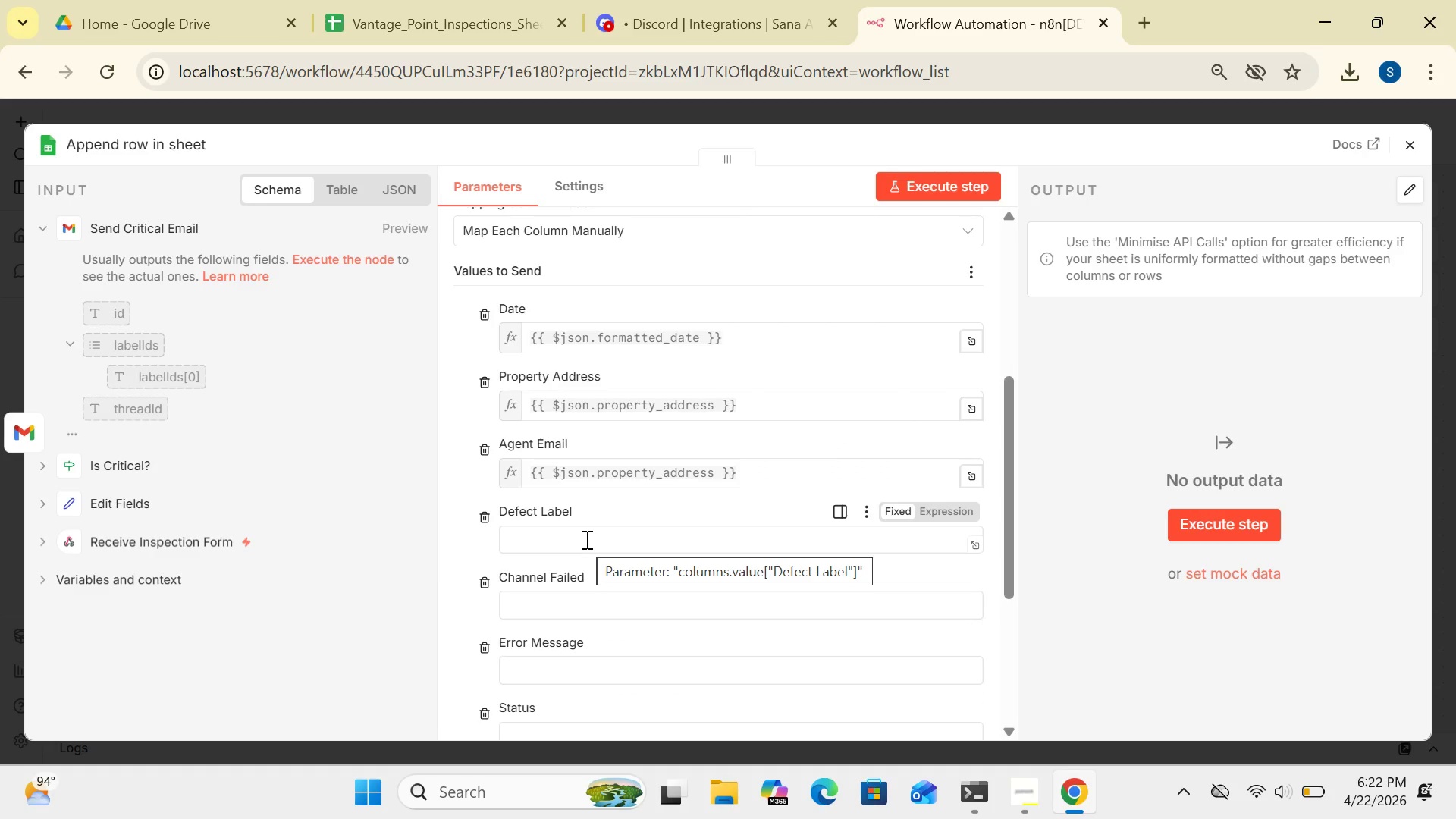 
wait(9.72)
 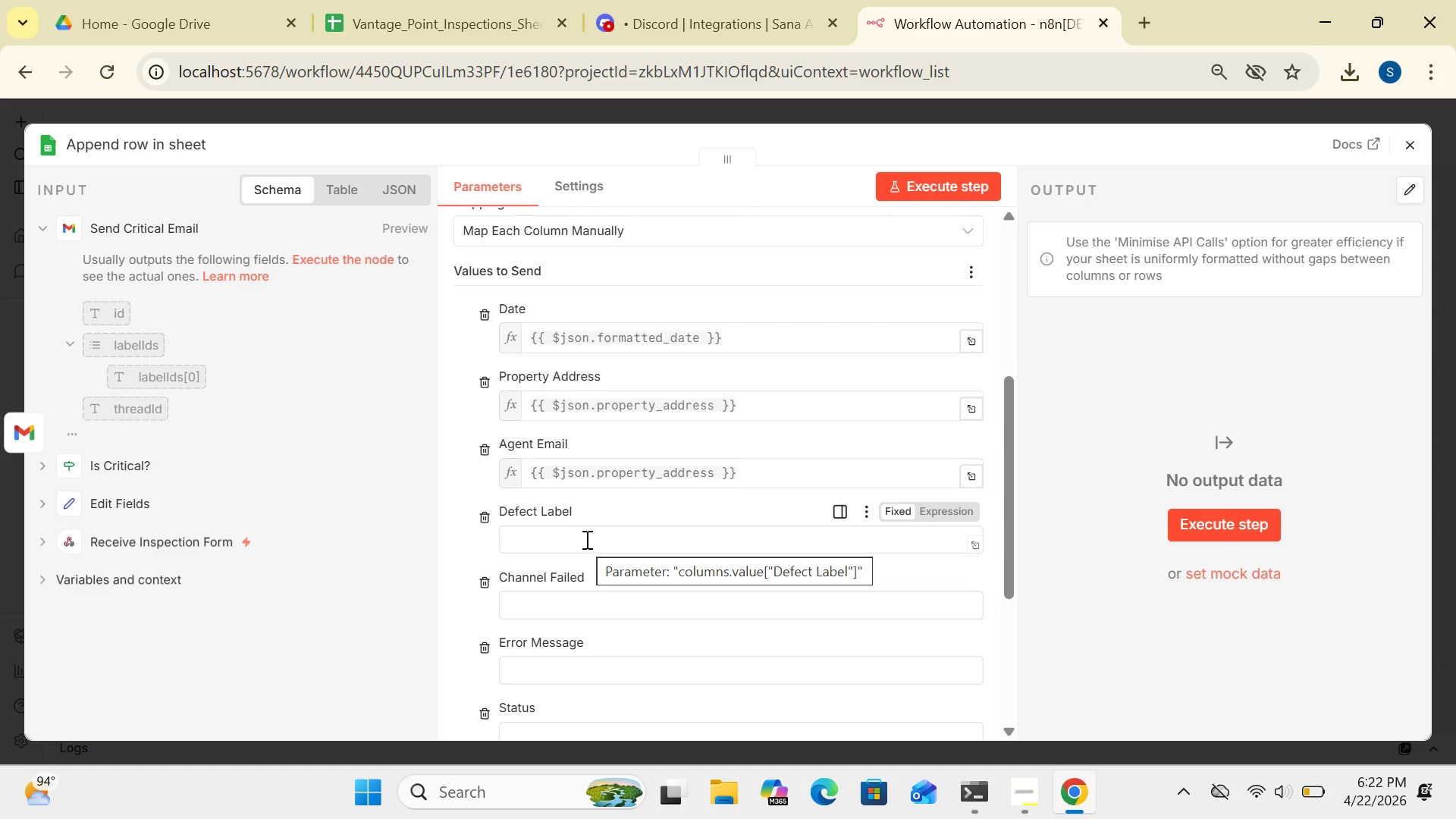 
left_click([716, 472])
 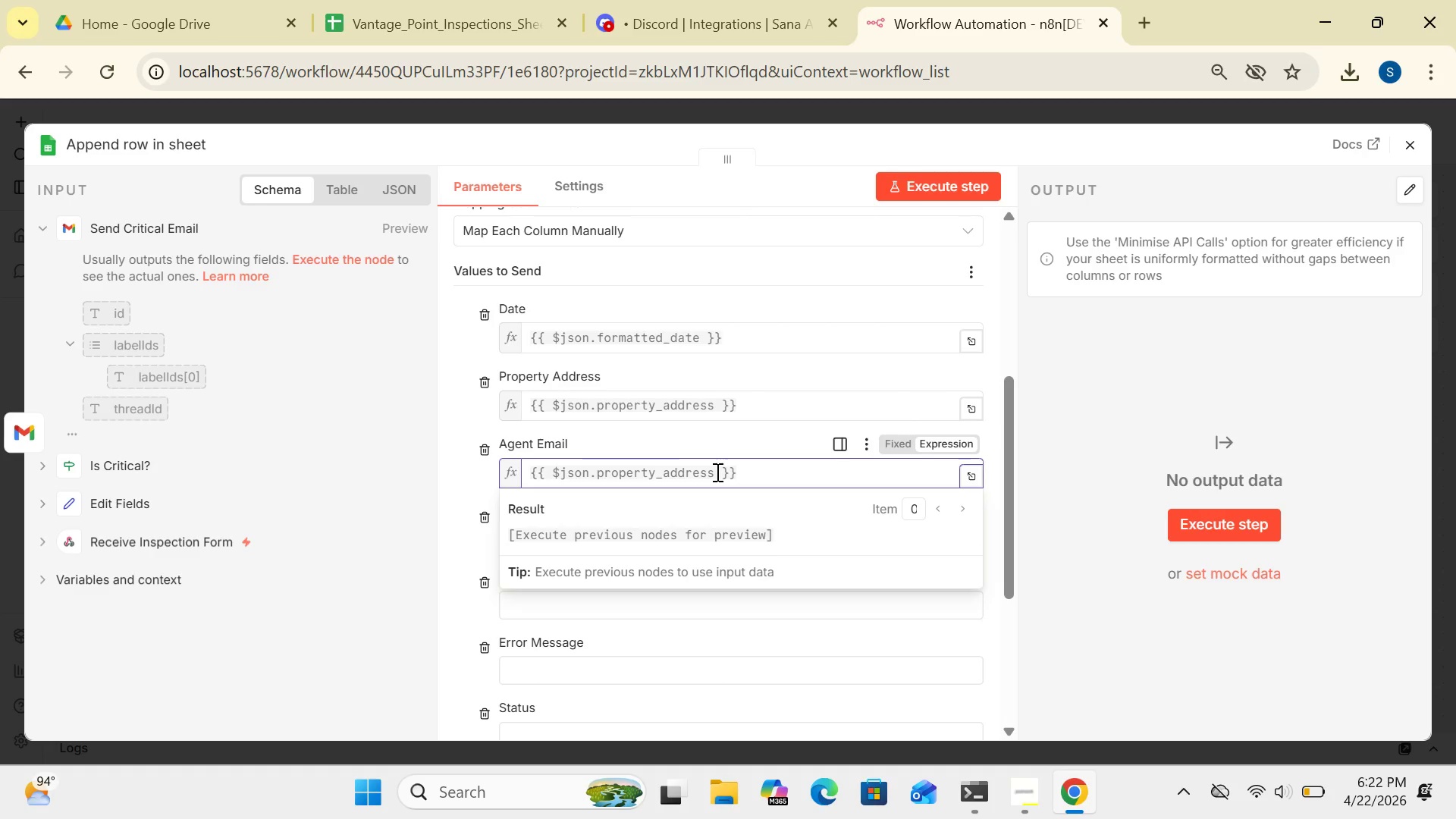 
key(Backspace)
key(Backspace)
key(Backspace)
key(Backspace)
key(Backspace)
key(Backspace)
key(Backspace)
key(Backspace)
key(Backspace)
key(Backspace)
key(Backspace)
key(Backspace)
key(Backspace)
key(Backspace)
key(Backspace)
key(Backspace)
type(agent_email)
 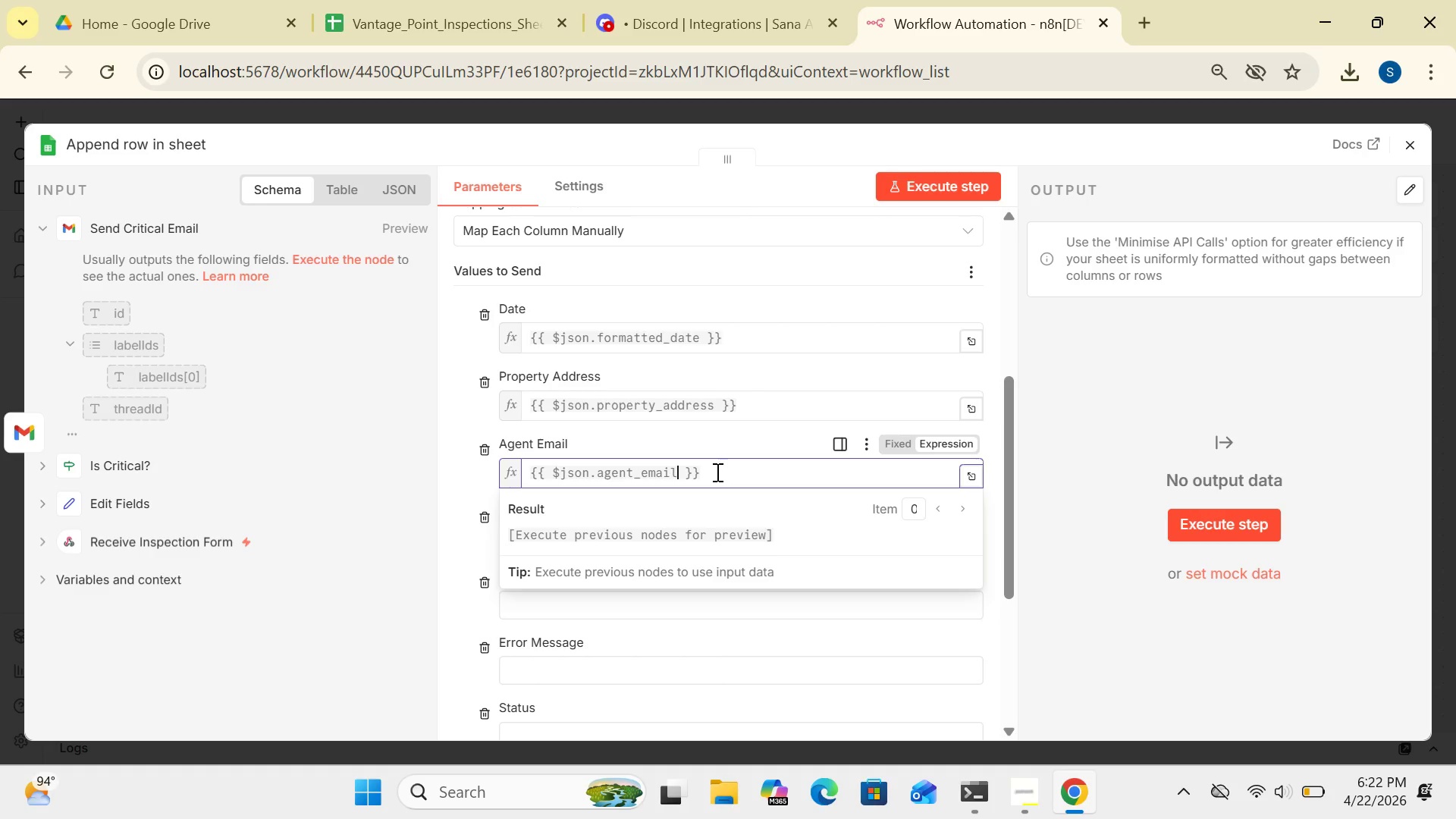 
left_click([945, 298])
 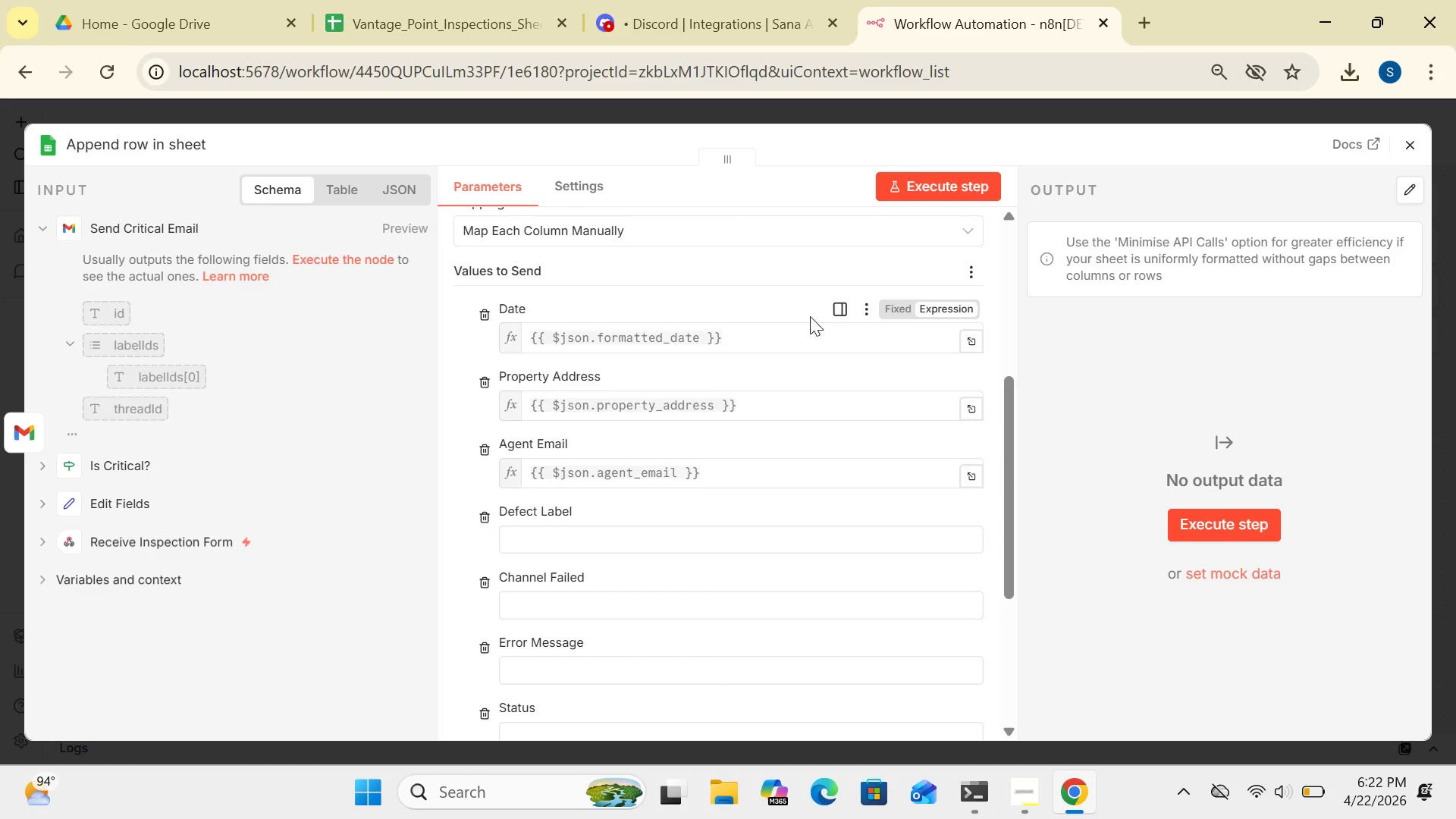 
left_click_drag(start_coordinate=[775, 306], to_coordinate=[975, 453])
 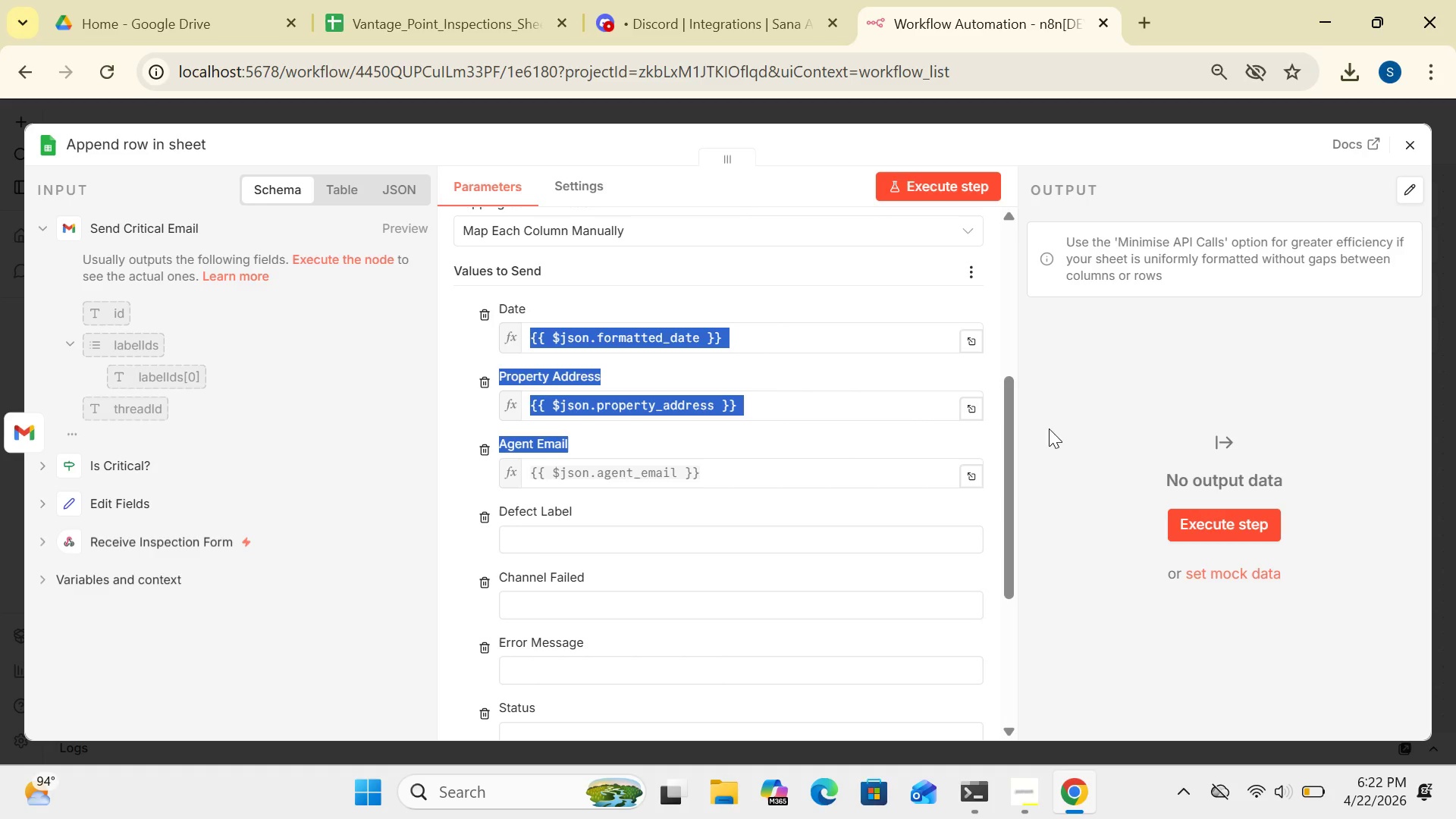 
left_click([1049, 428])
 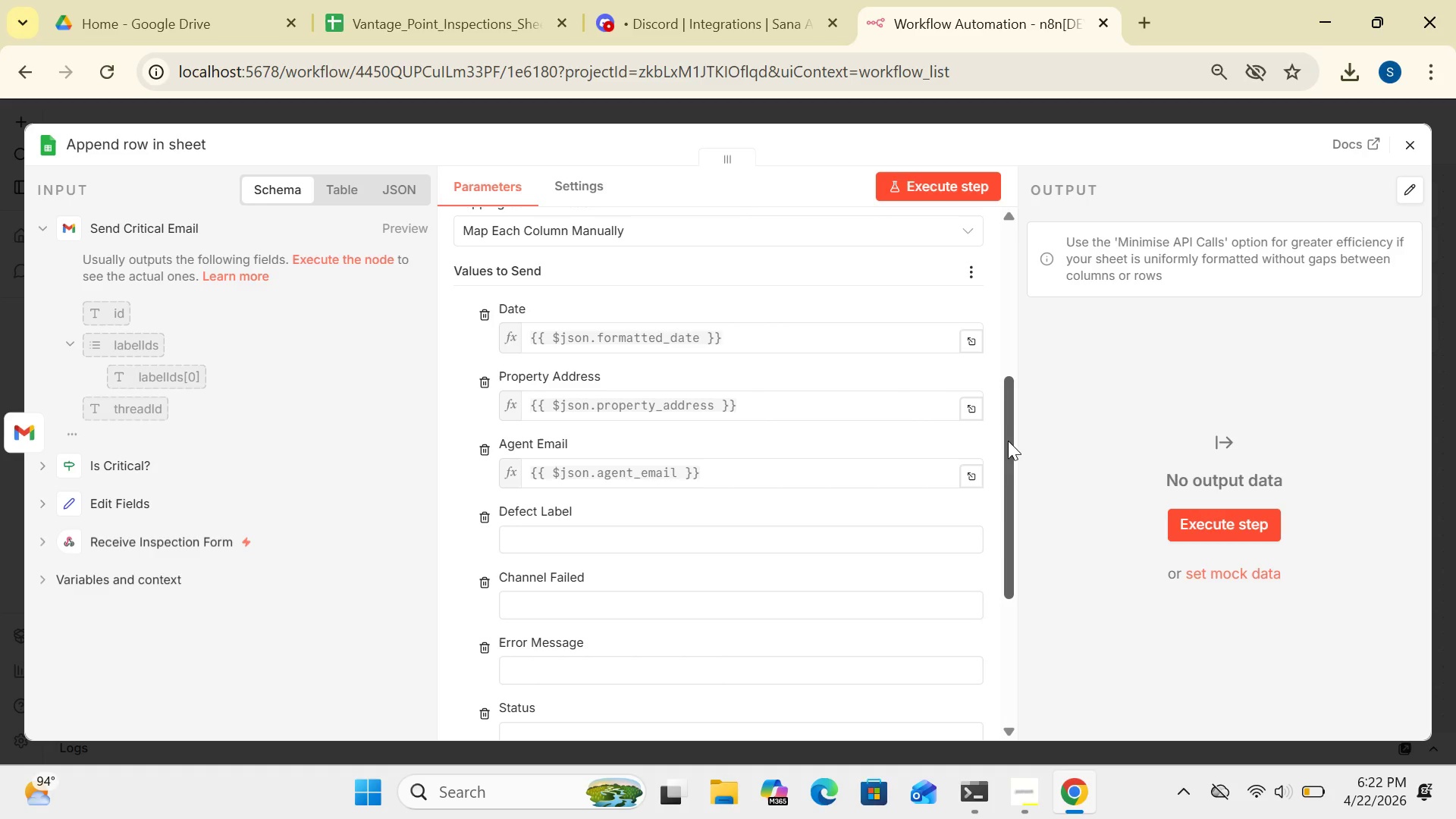 
left_click_drag(start_coordinate=[1008, 441], to_coordinate=[1009, 501])
 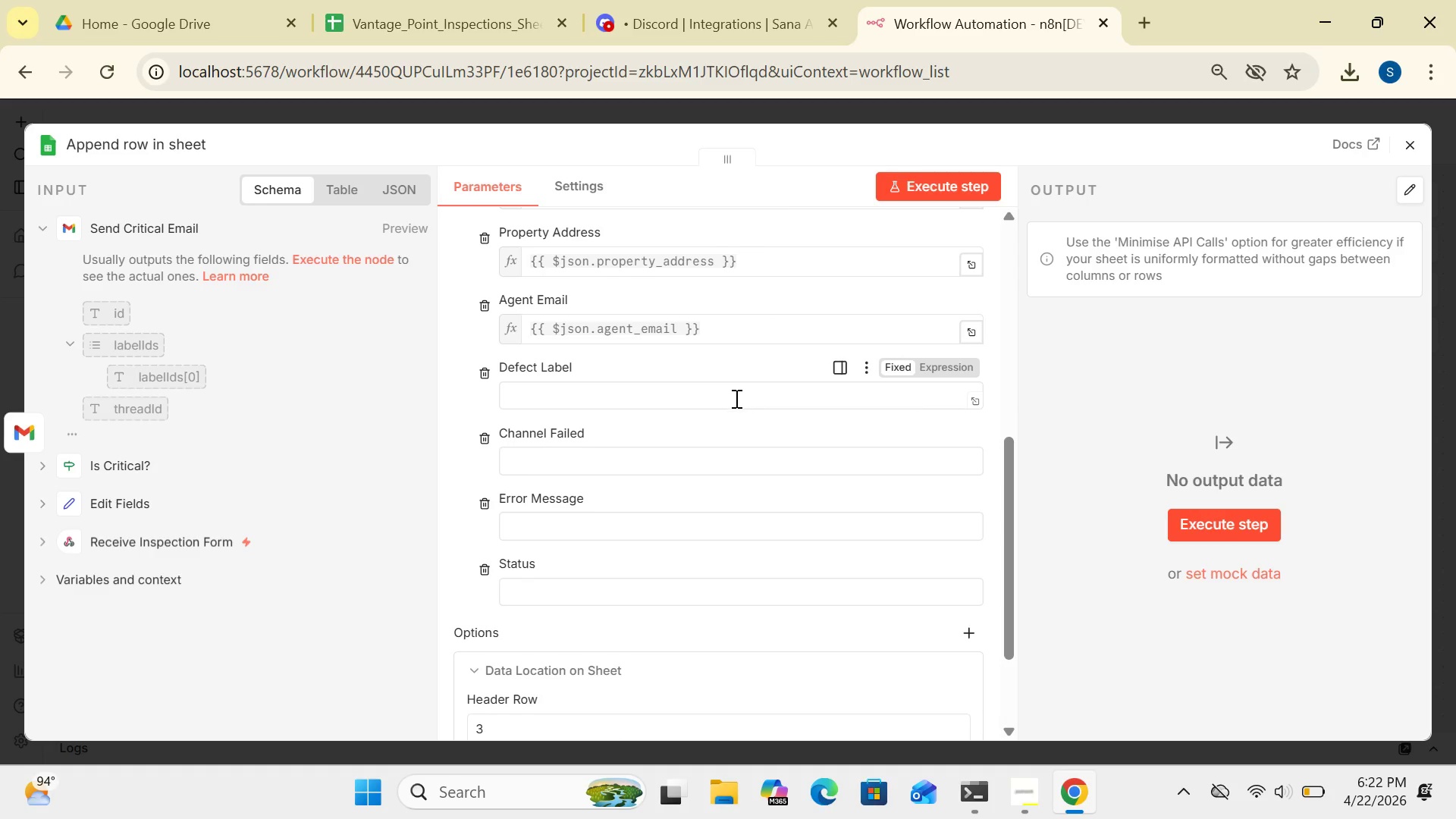 
left_click([732, 397])
 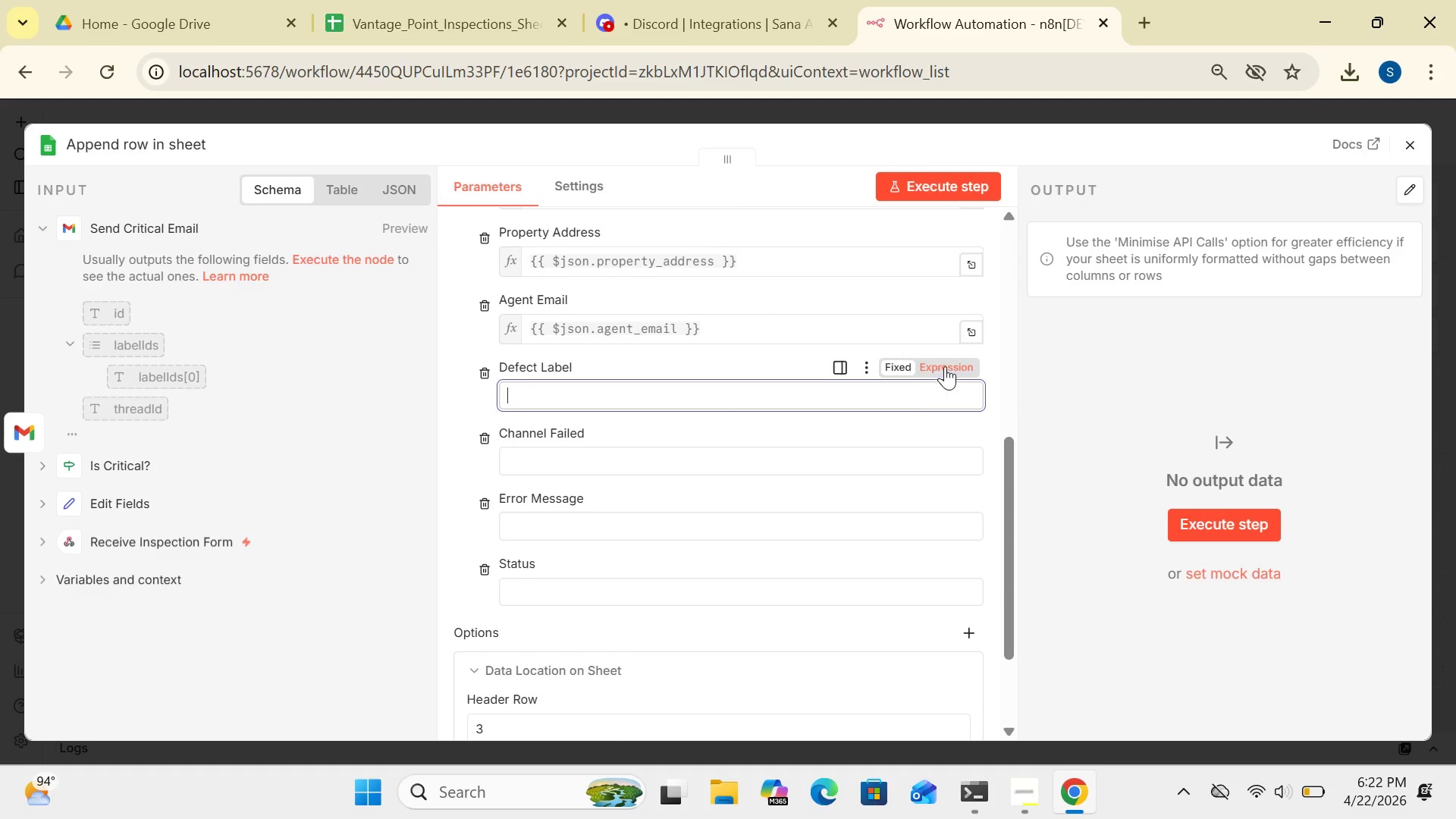 
left_click([952, 359])
 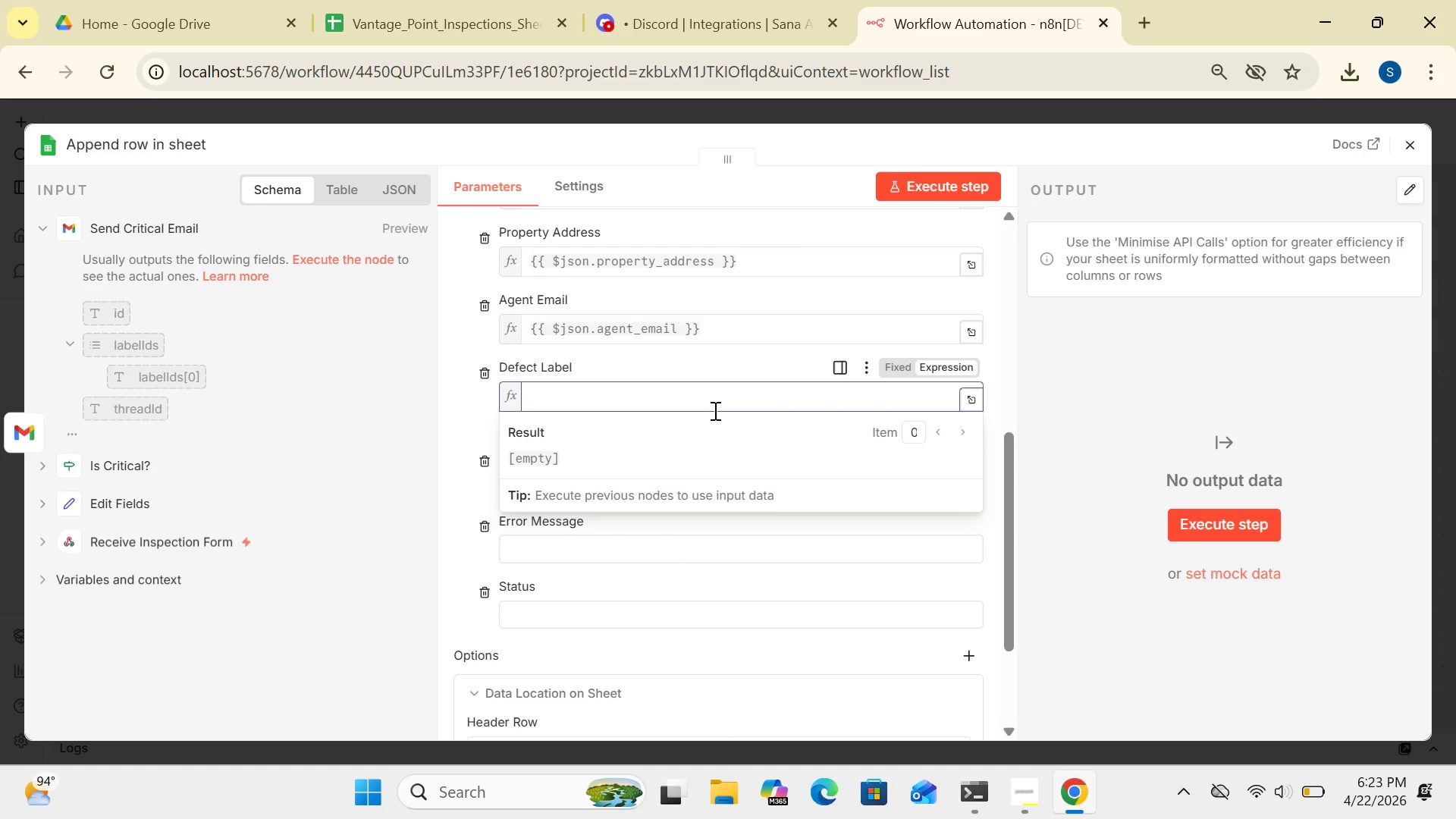 
wait(5.2)
 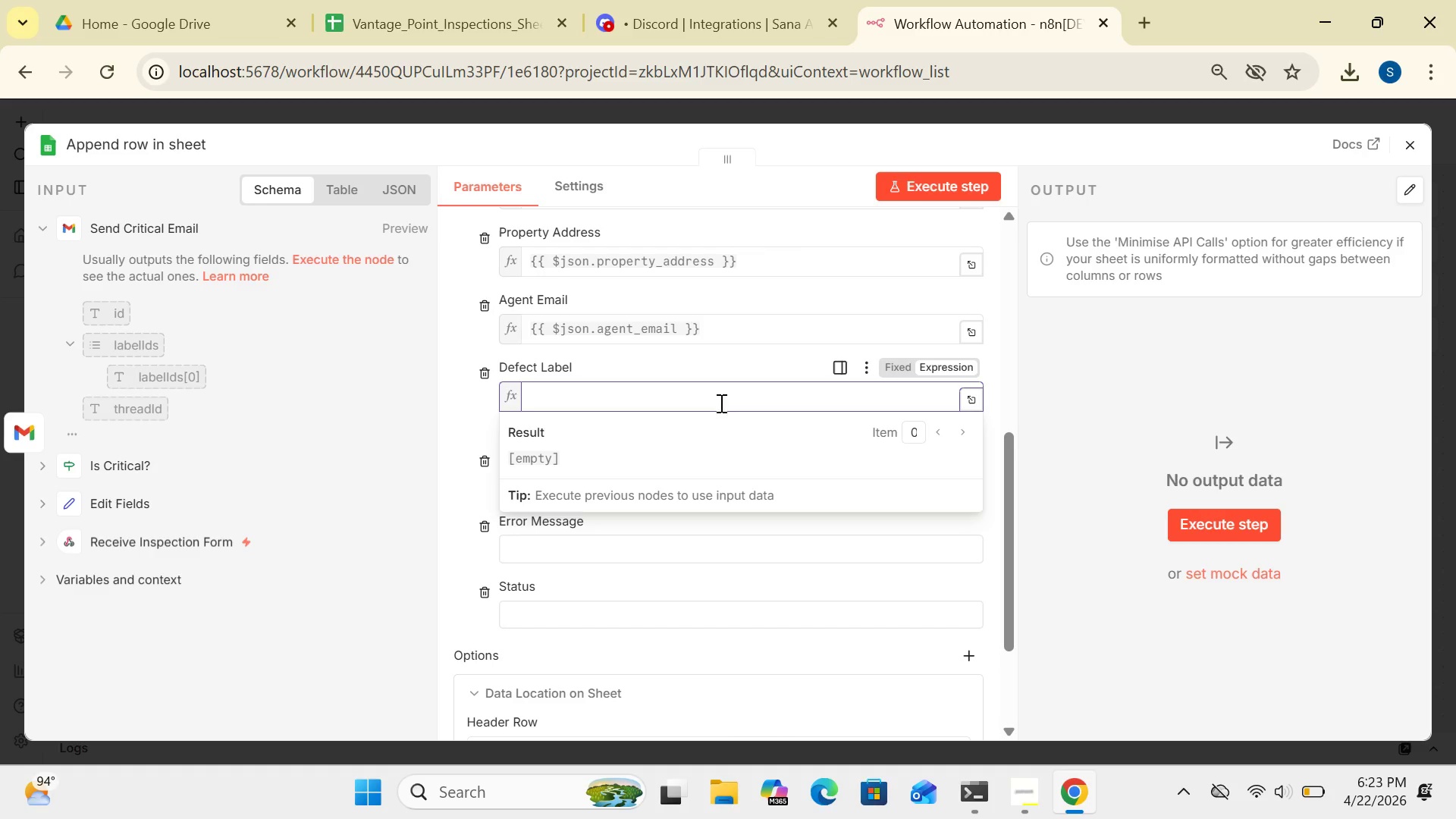 
key(Shift+BracketLeft)
 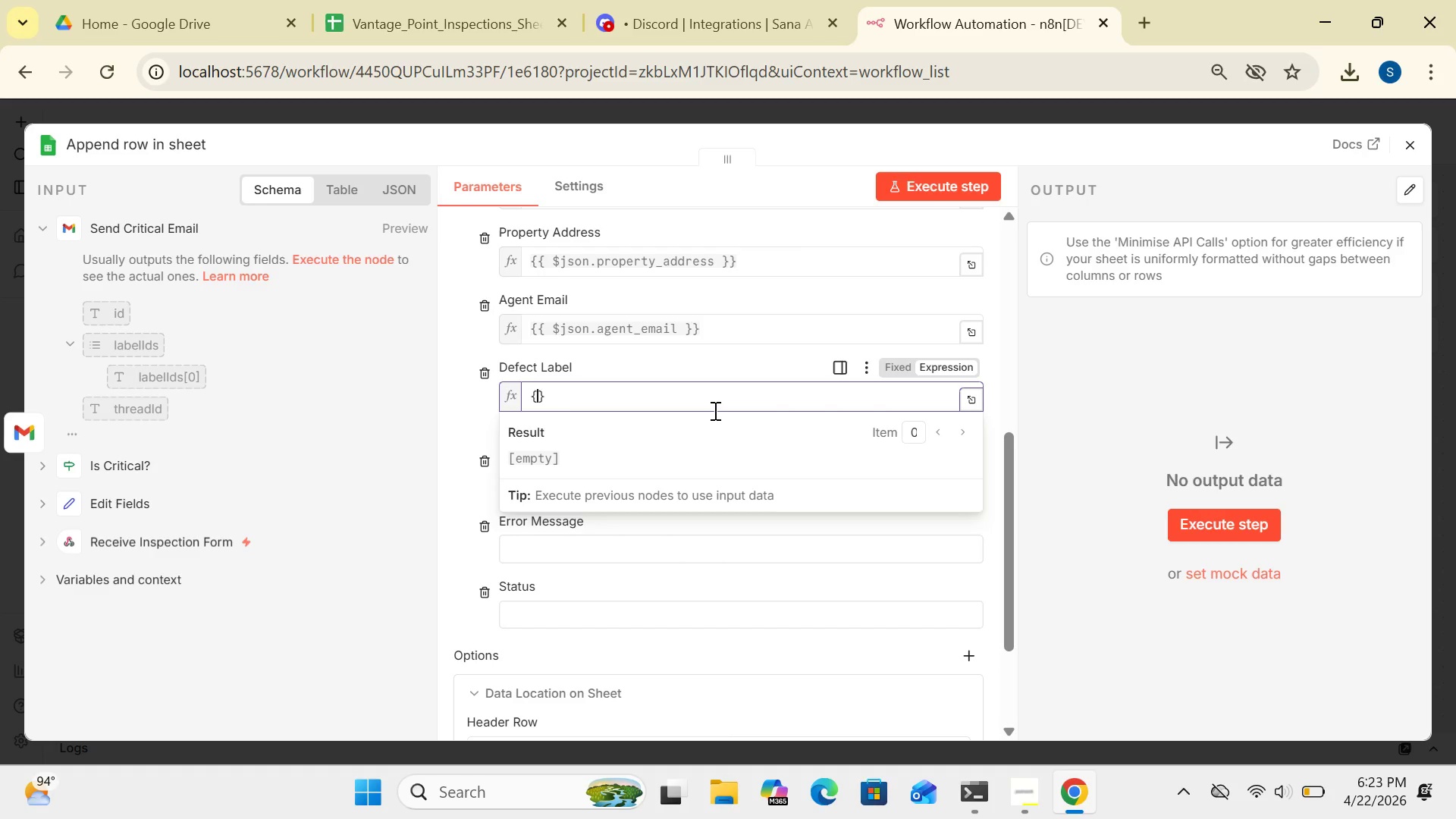 
key(Shift+BracketLeft)
 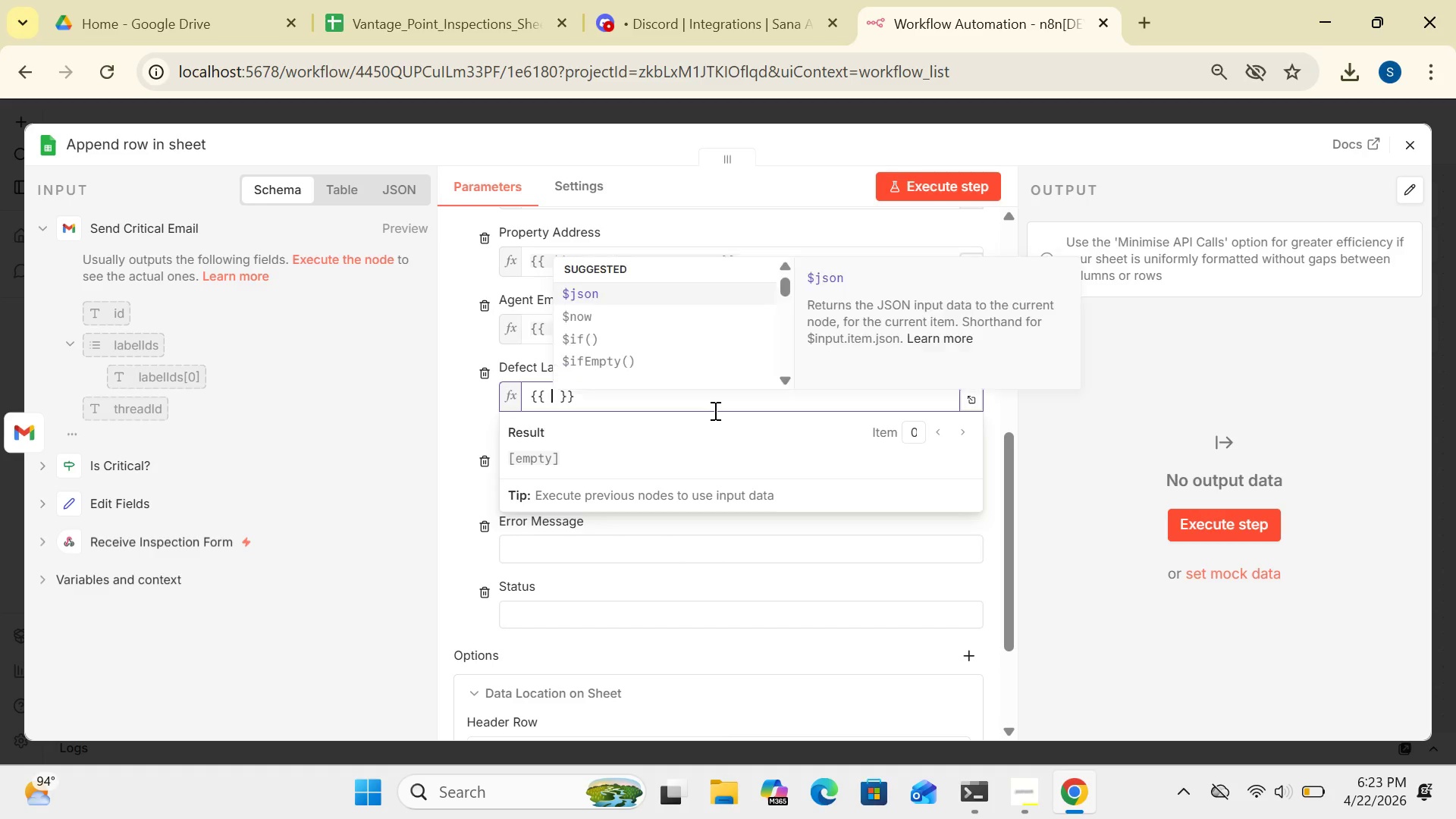 
key(BracketLeft)
 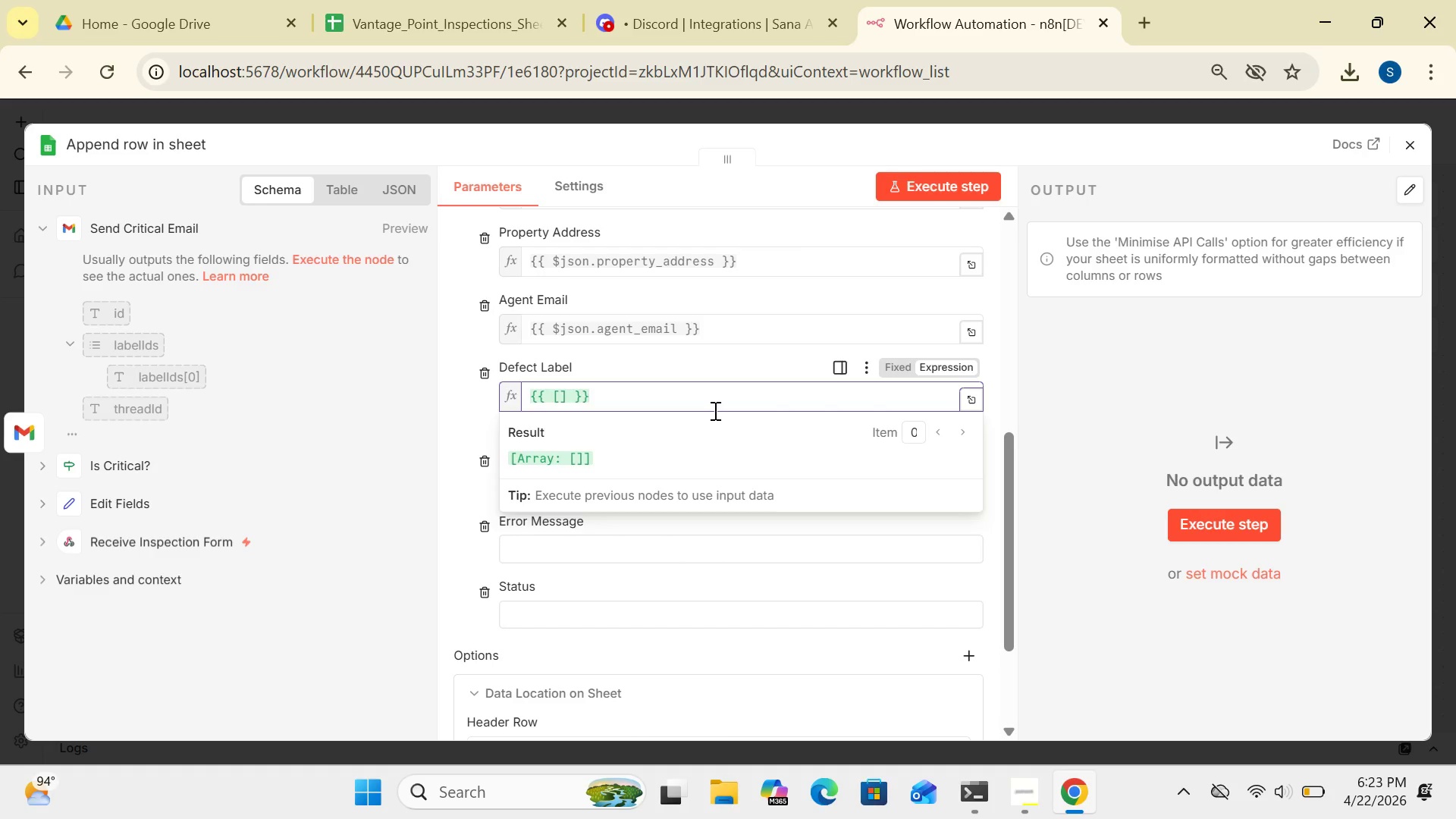 
key(Backspace)
 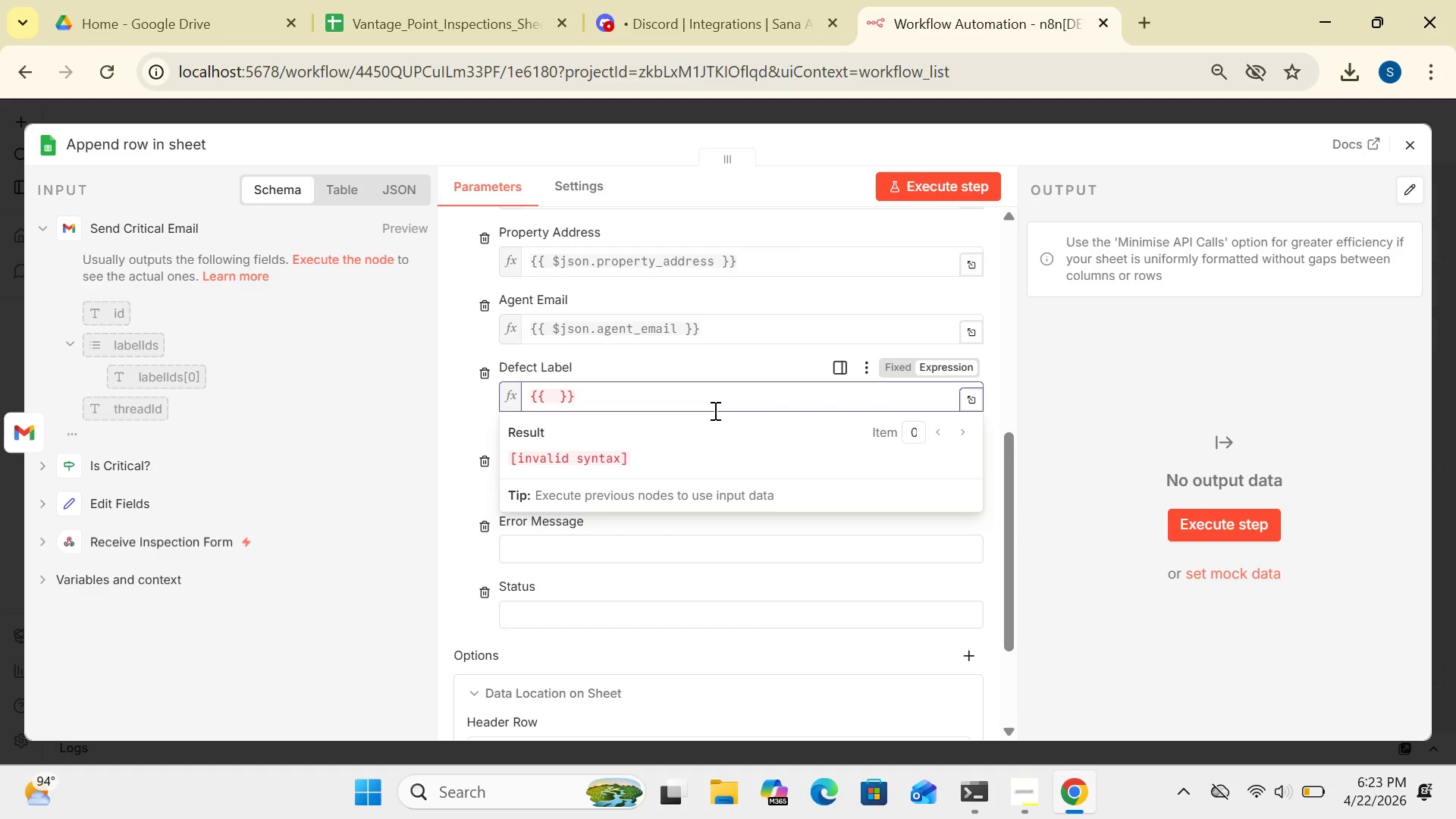 
key(Shift+4)
 